 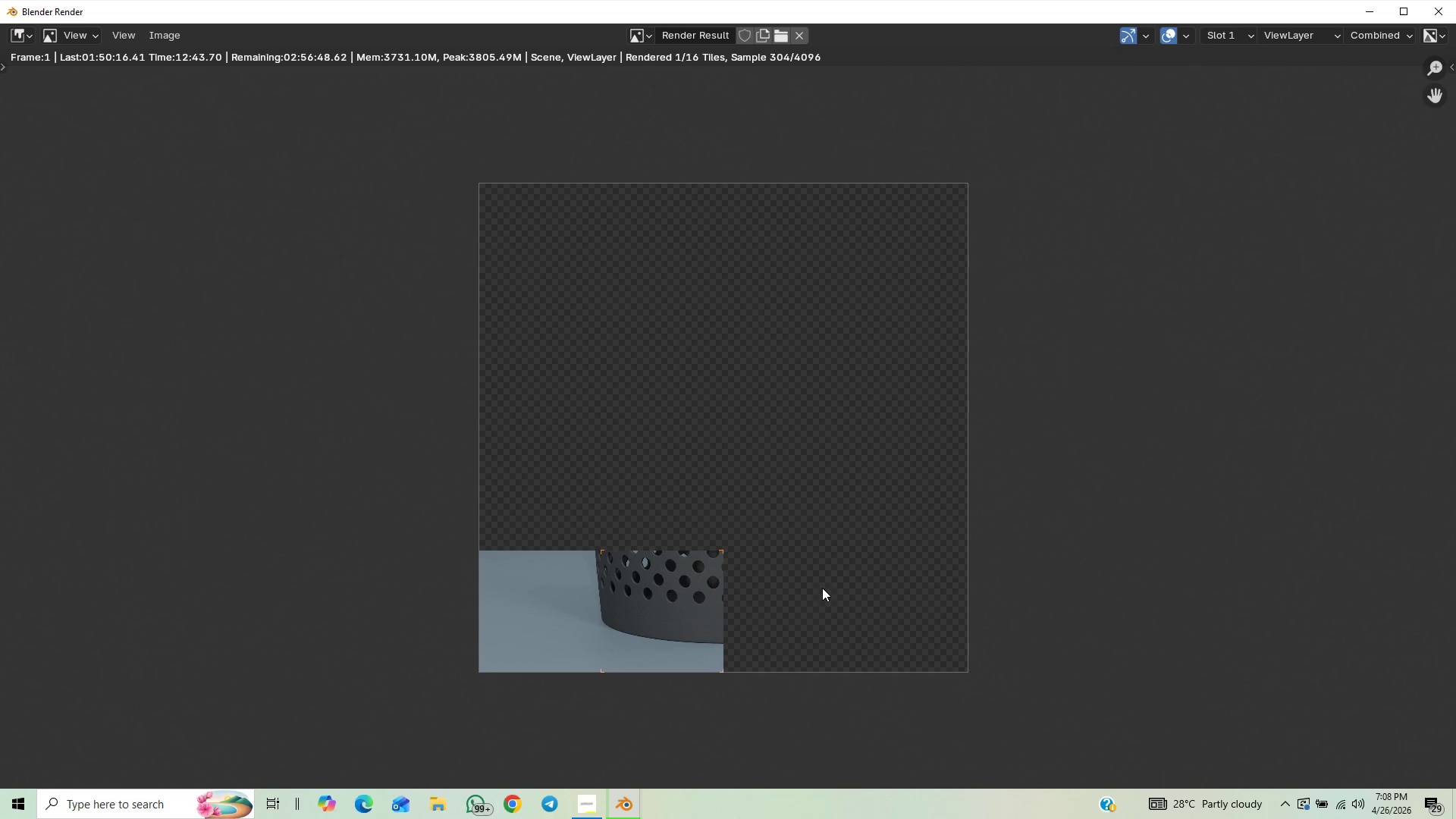 
scroll: coordinate [821, 588], scroll_direction: down, amount: 2.0
 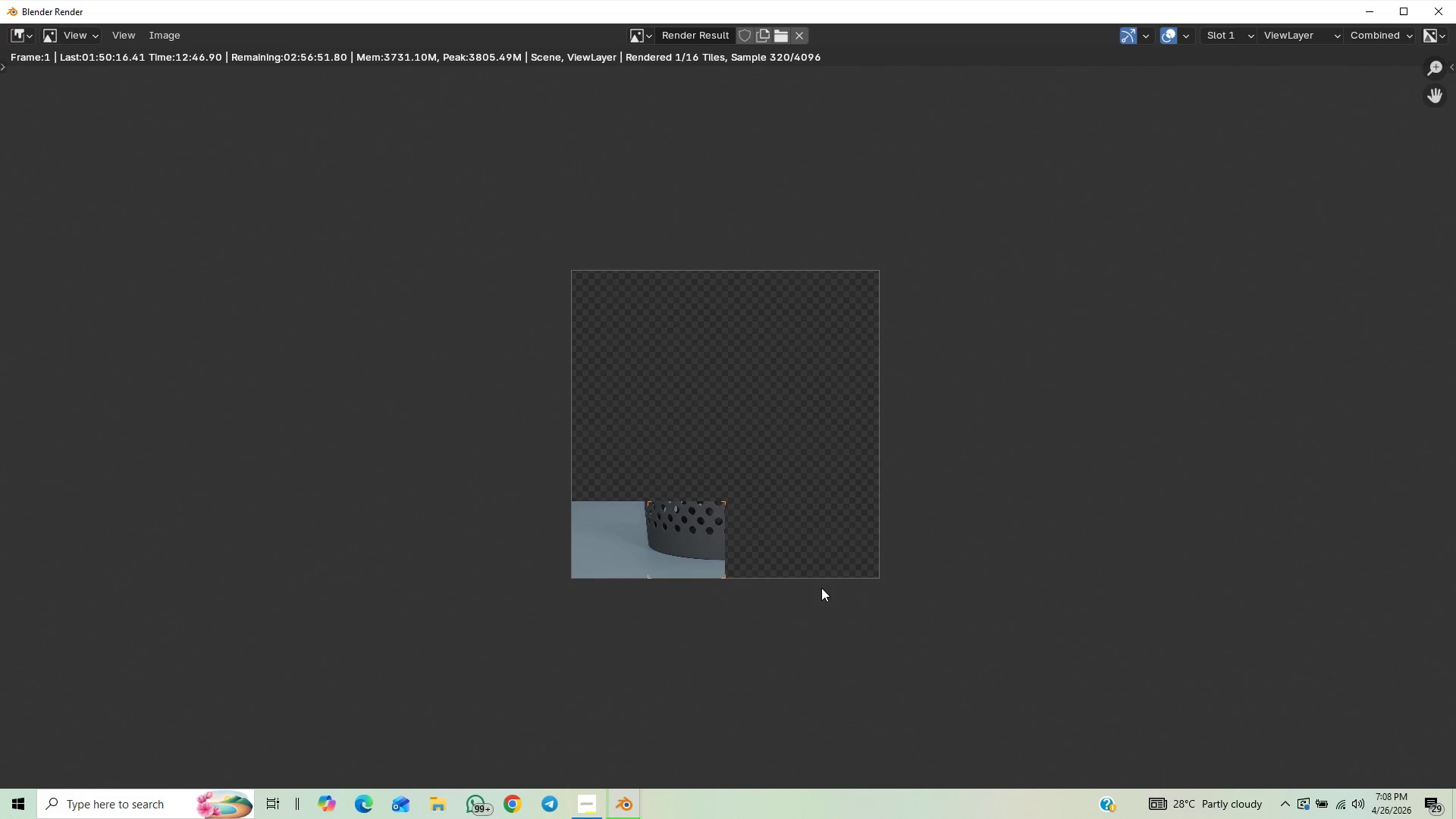 
scroll: coordinate [817, 588], scroll_direction: up, amount: 4.0
 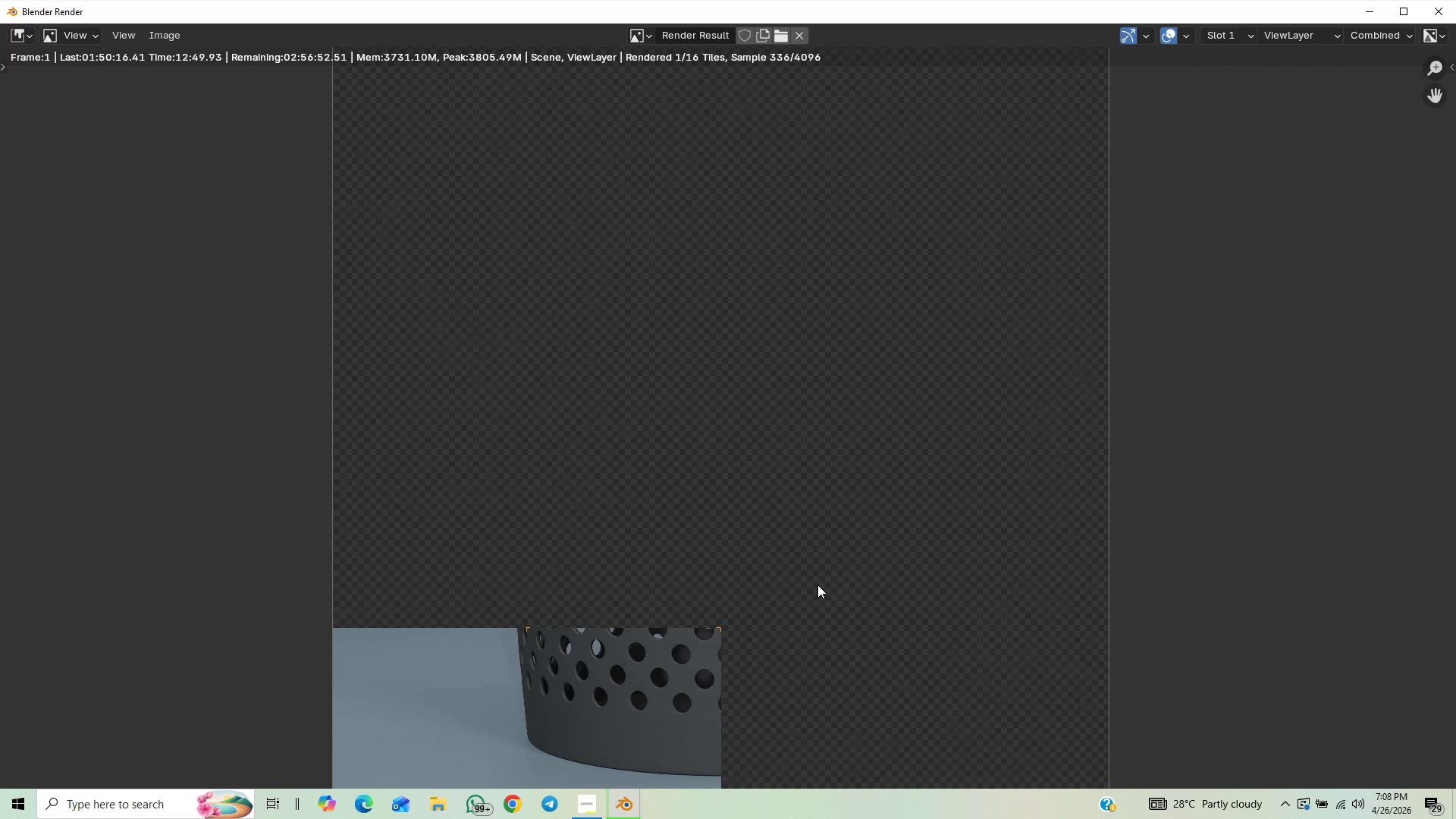 
scroll: coordinate [817, 585], scroll_direction: down, amount: 1.0
 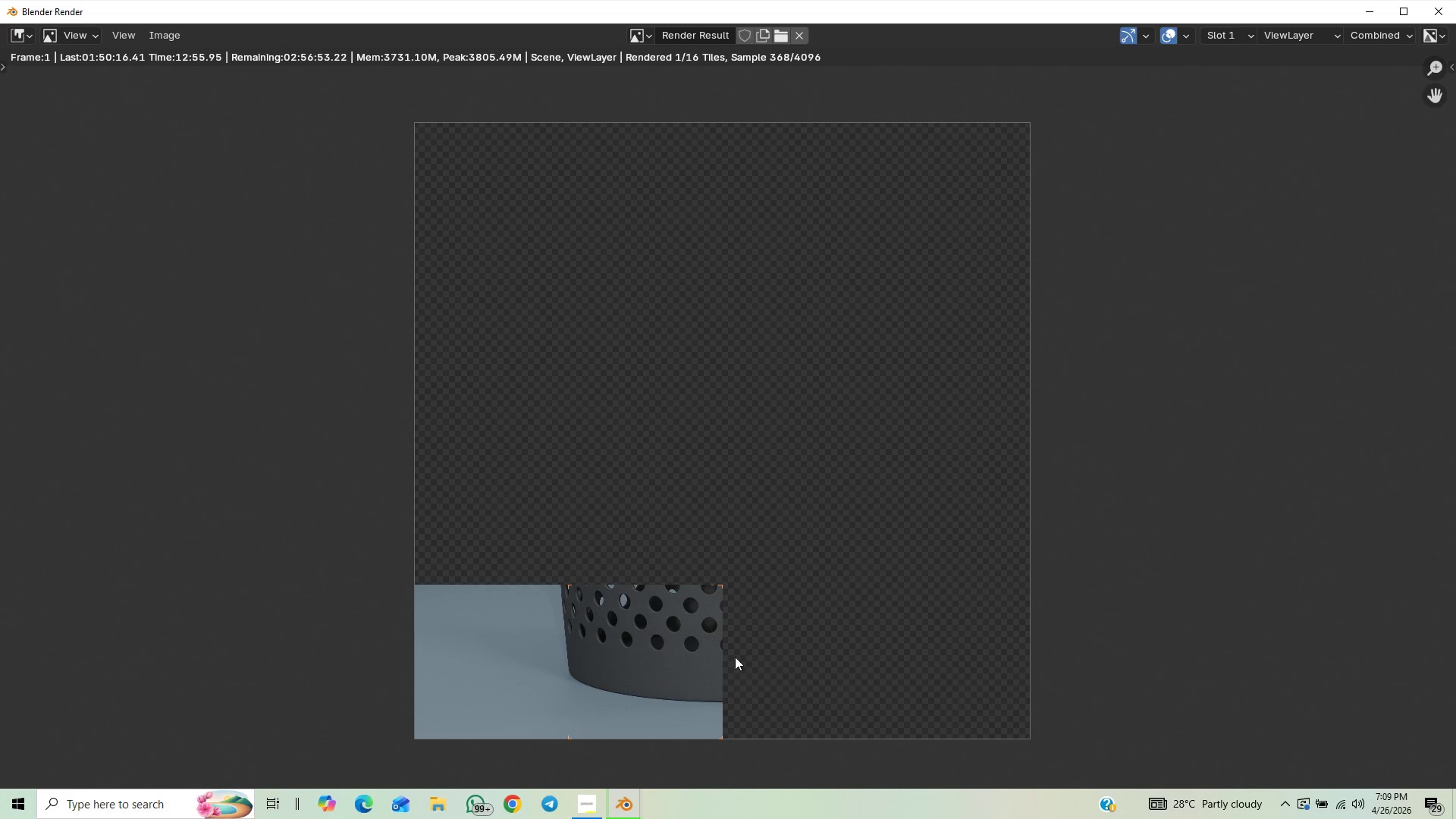 
wait(10.67)
 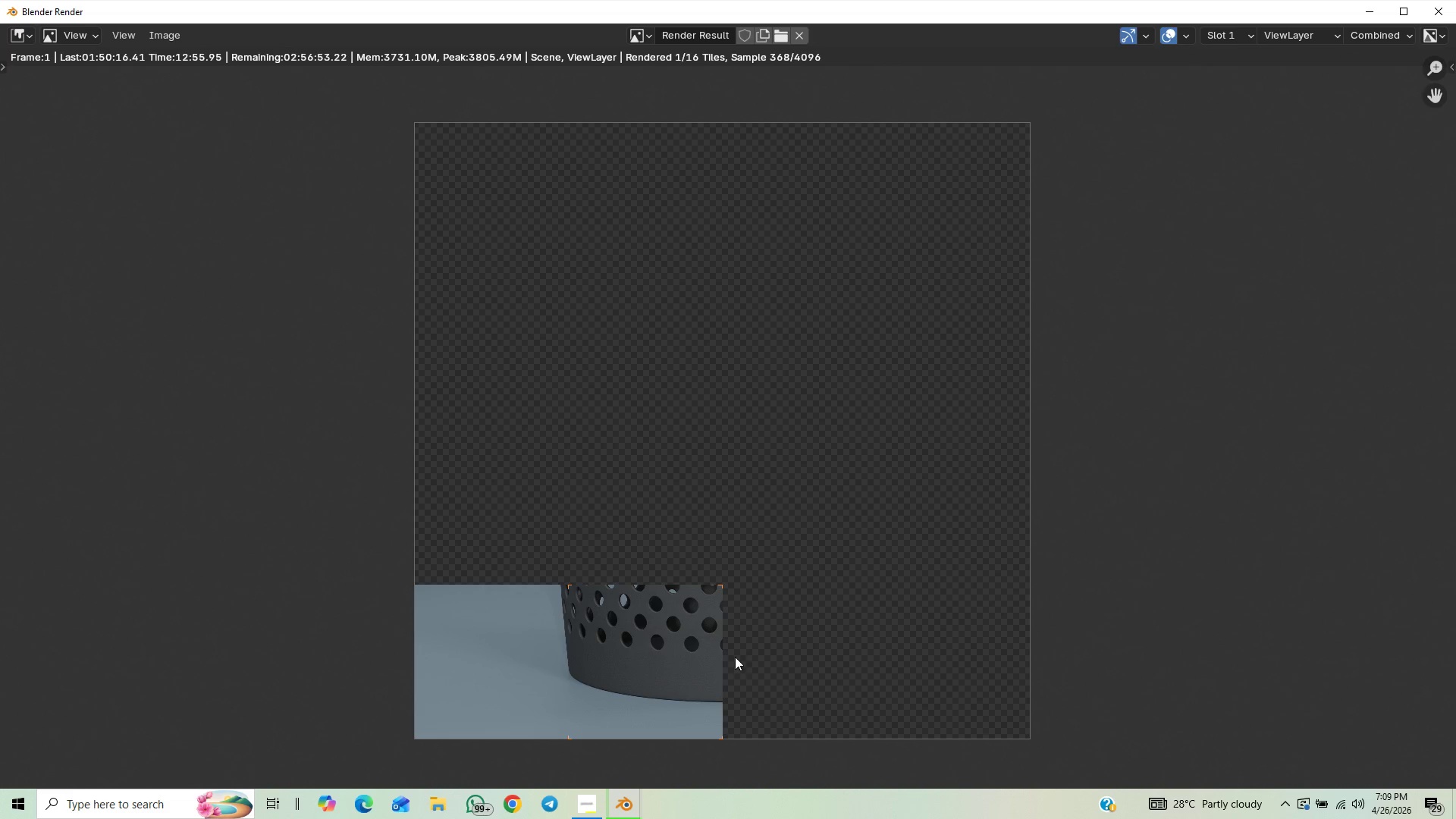 
scroll: coordinate [597, 500], scroll_direction: down, amount: 2.0
 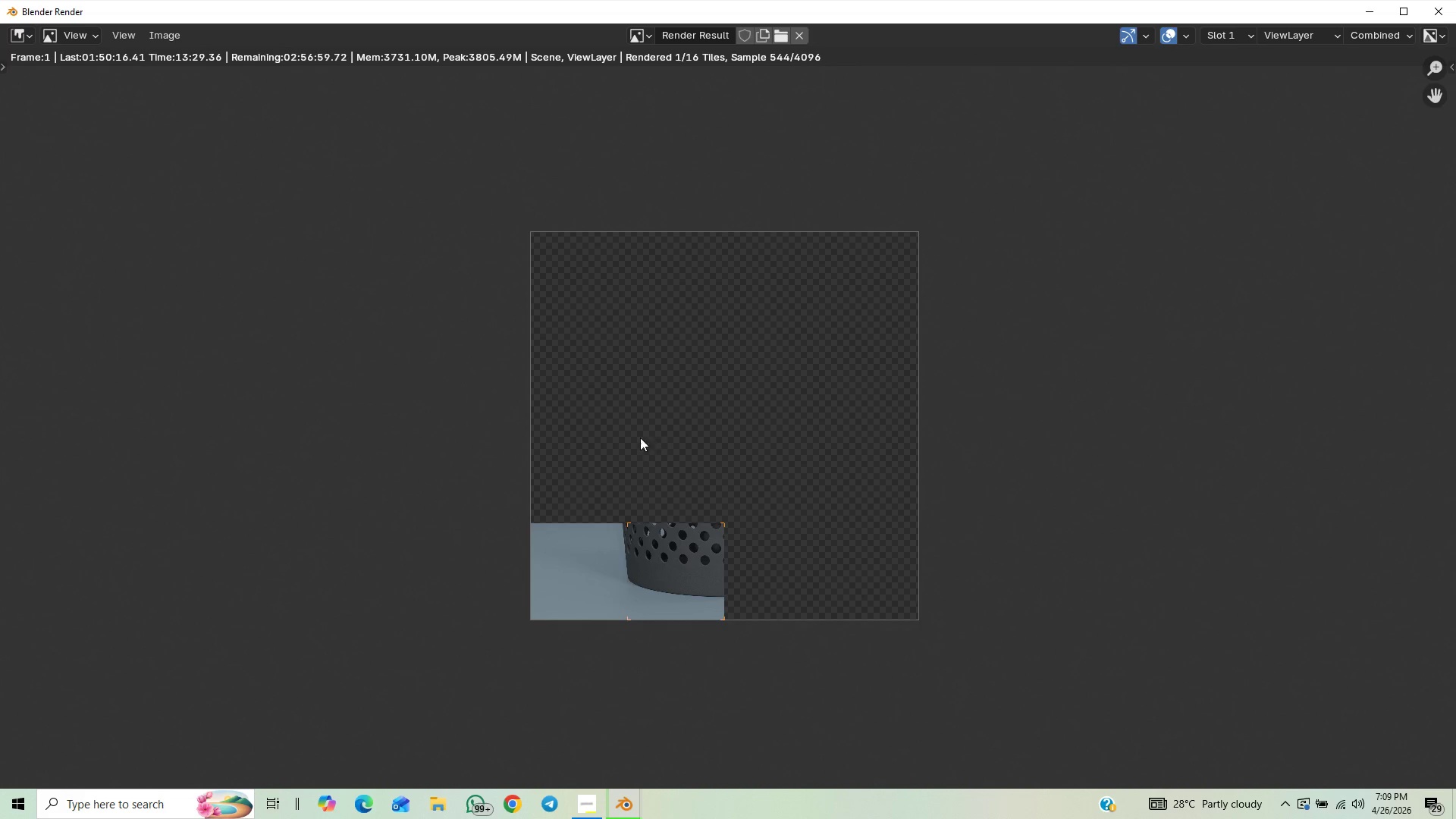 
wait(33.56)
 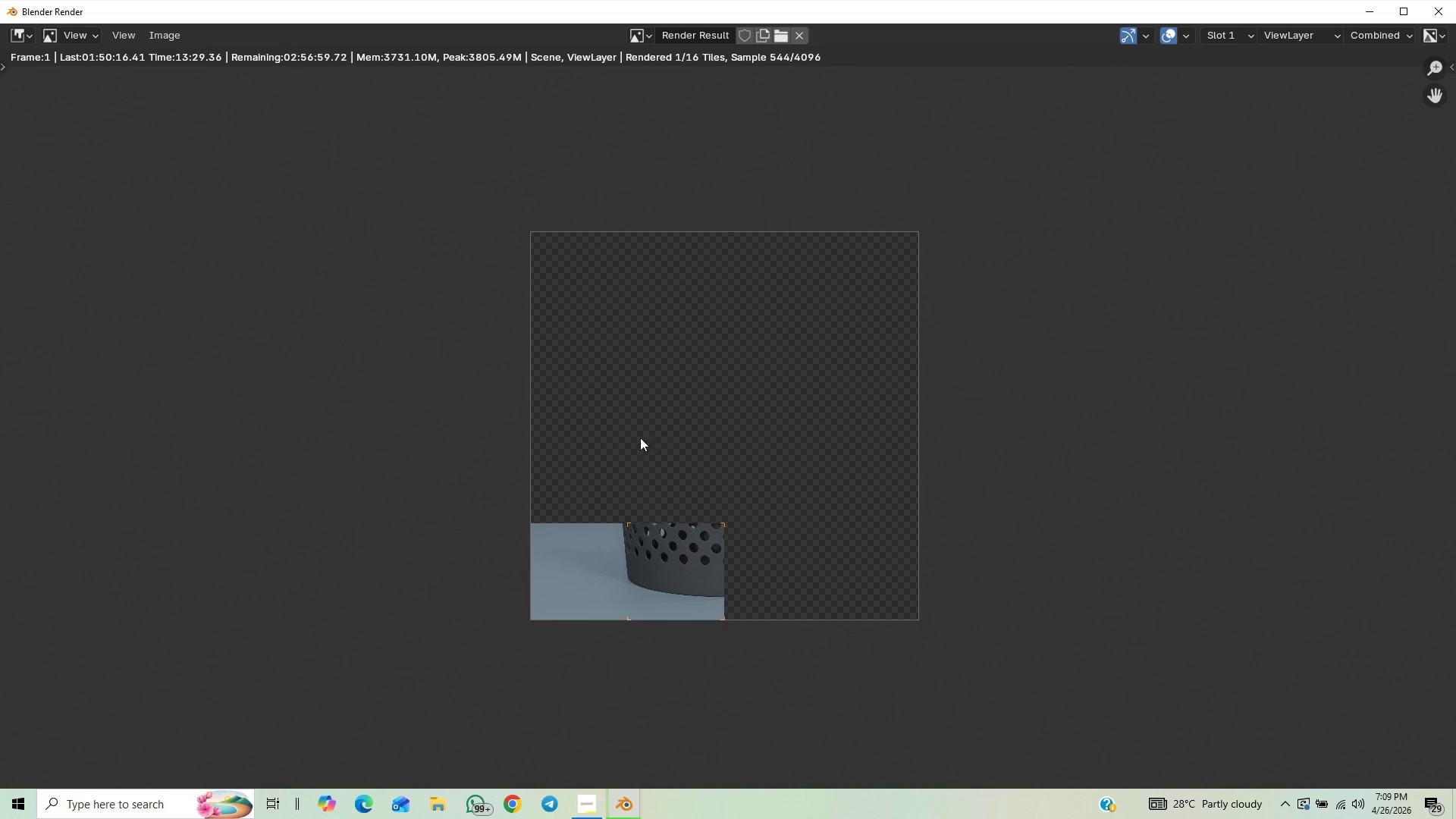 
scroll: coordinate [645, 443], scroll_direction: down, amount: 3.0
 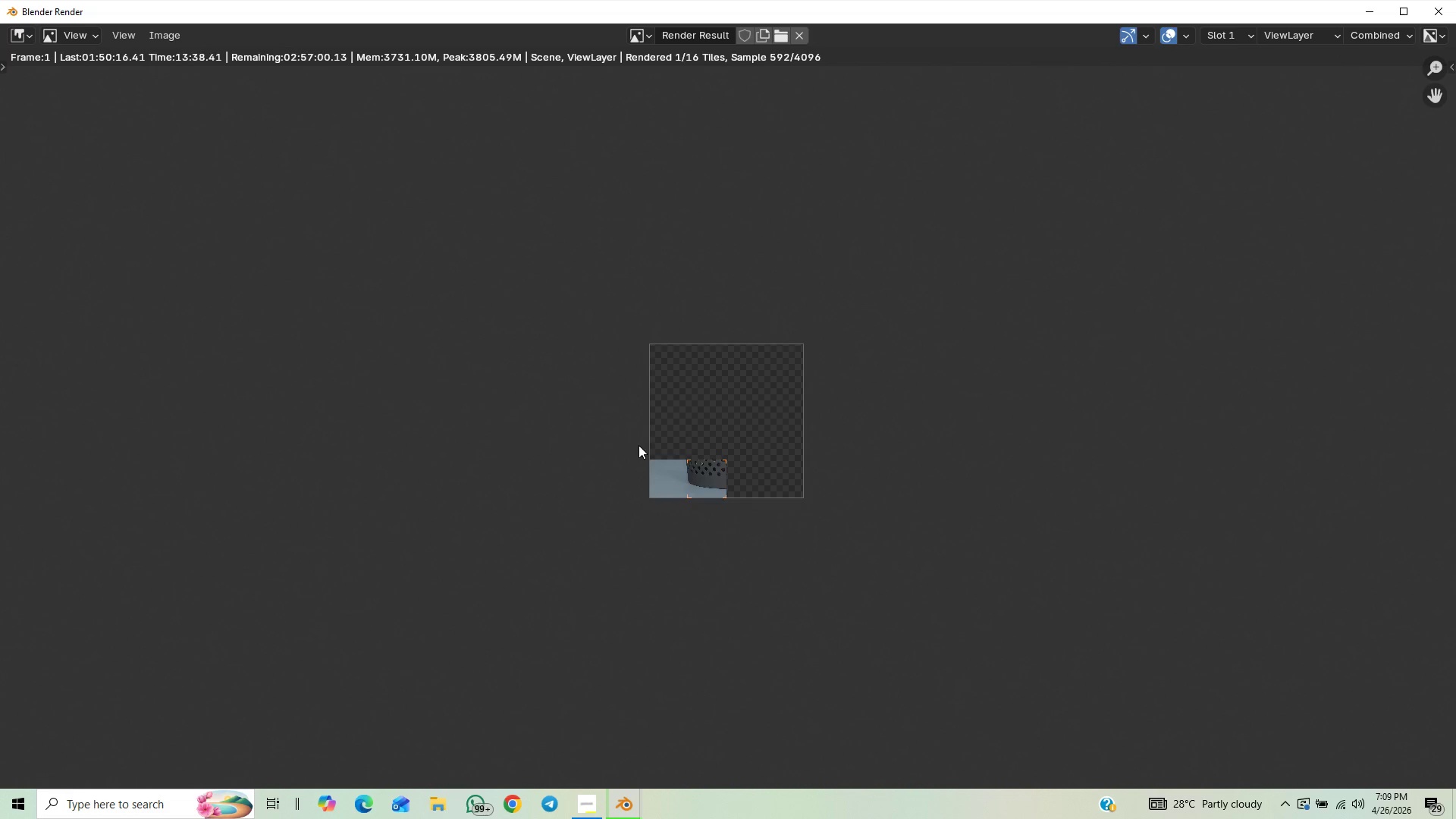 
scroll: coordinate [639, 445], scroll_direction: up, amount: 6.0
 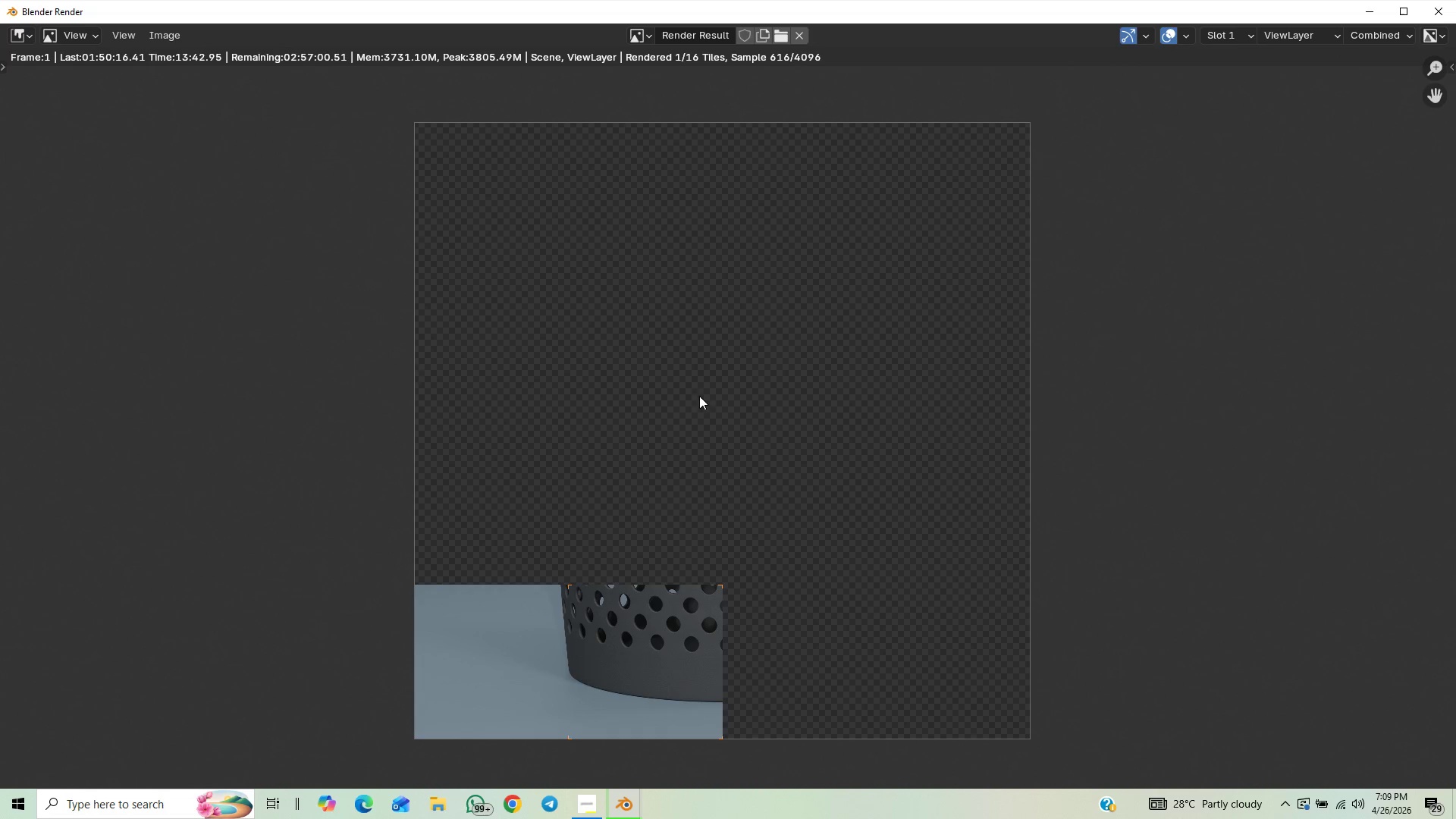 
scroll: coordinate [720, 351], scroll_direction: down, amount: 1.0
 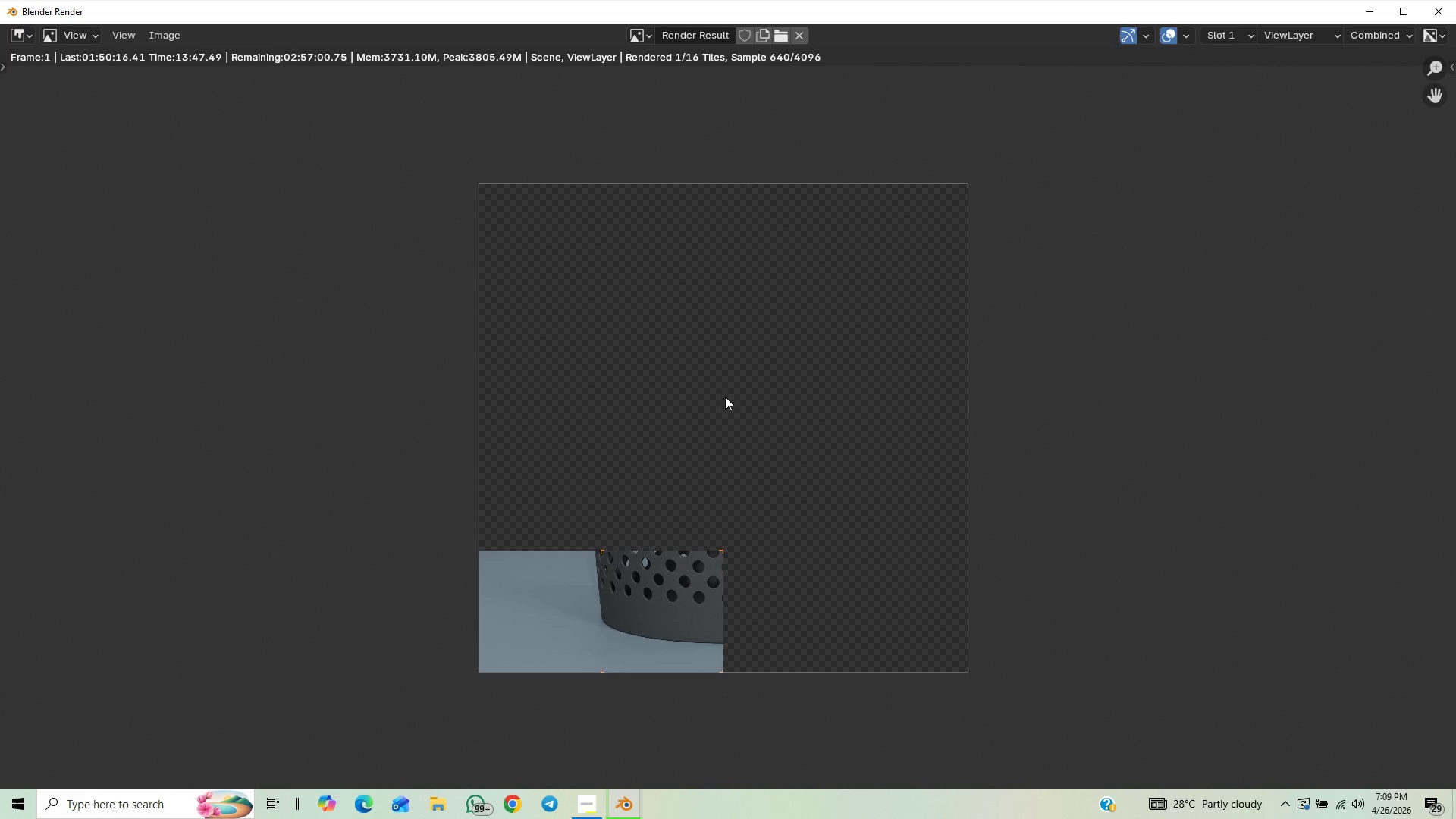 
scroll: coordinate [605, 450], scroll_direction: up, amount: 1.0
 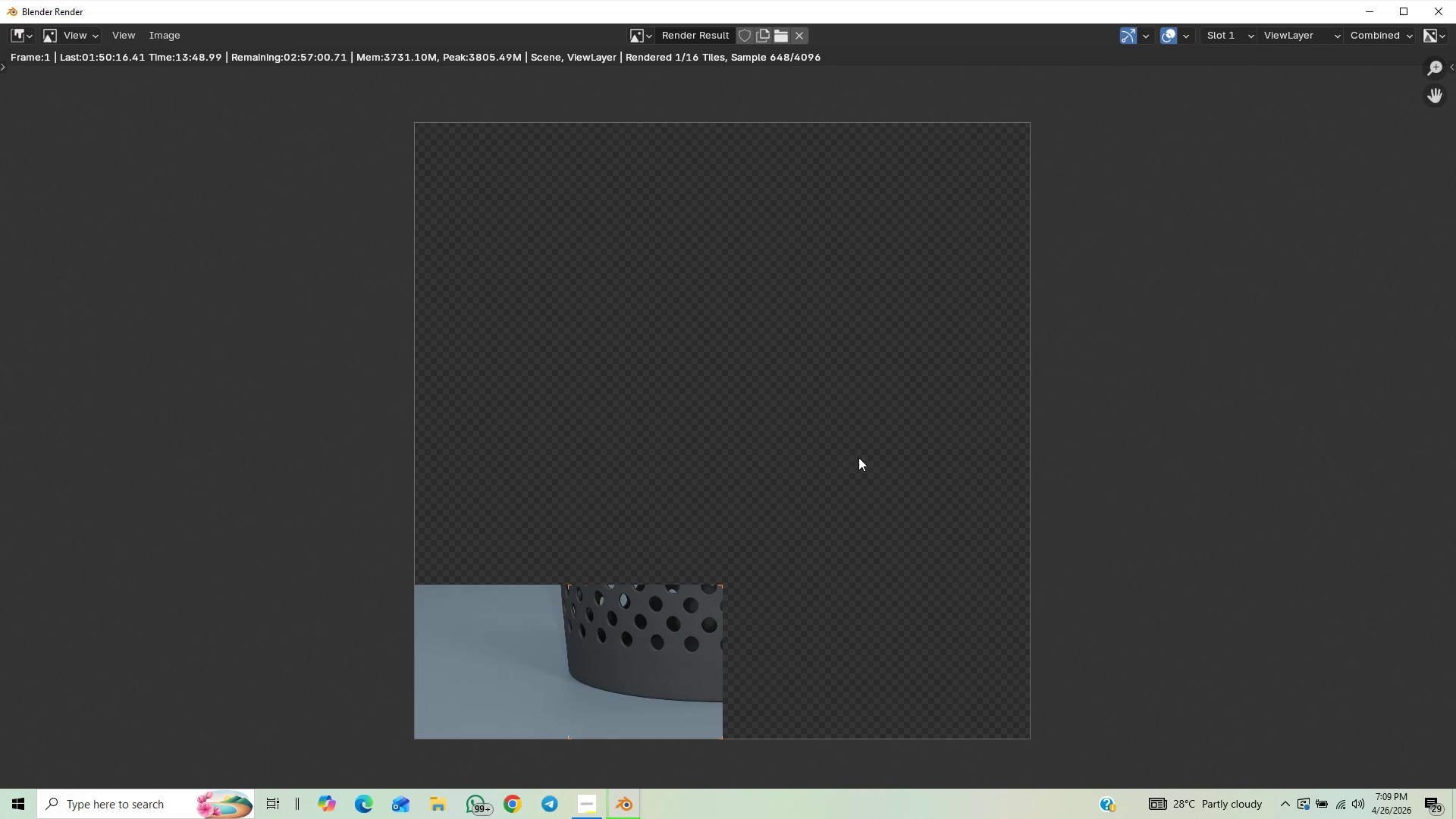 
scroll: coordinate [858, 457], scroll_direction: down, amount: 1.0
 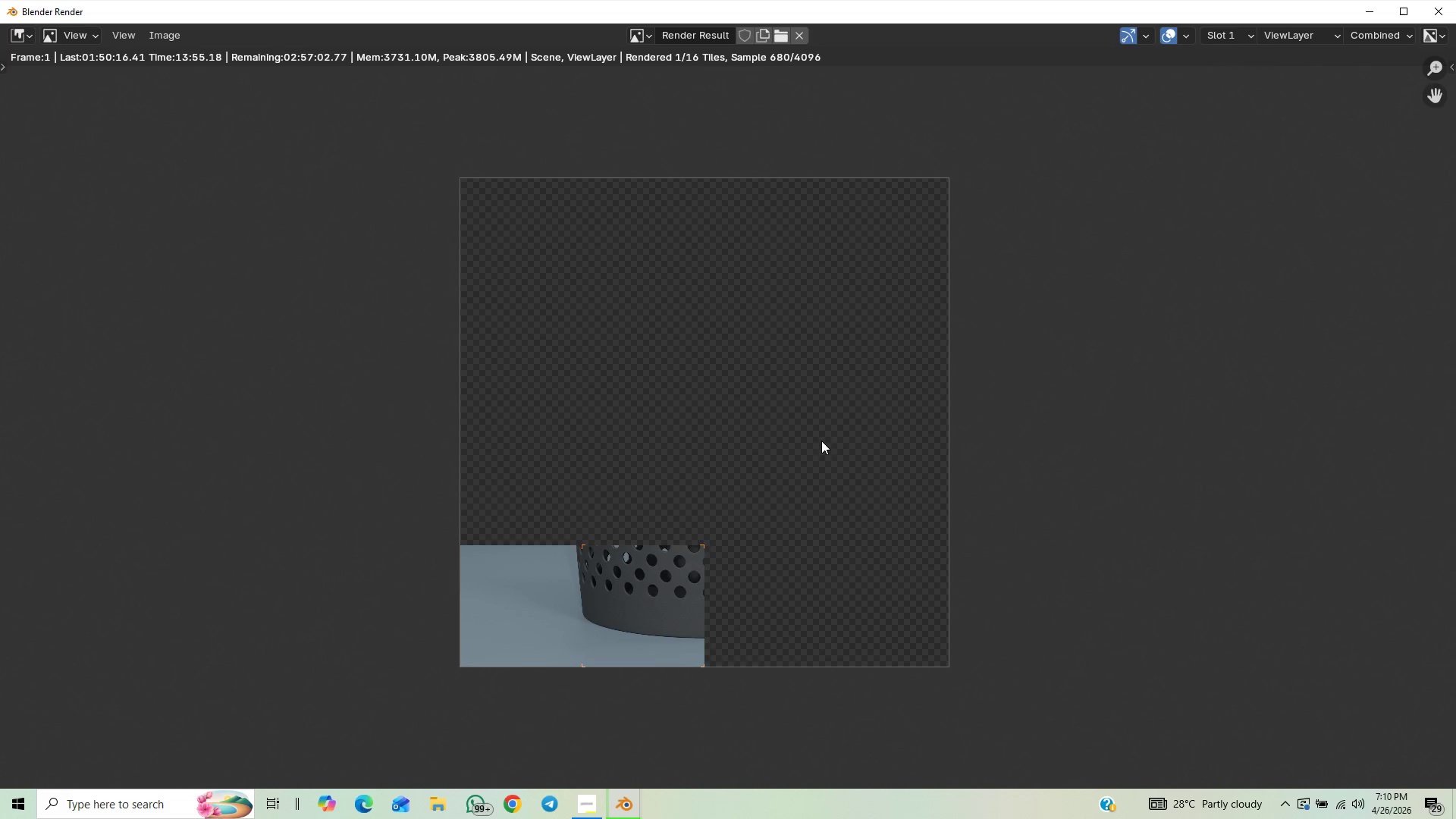 
wait(6.35)
 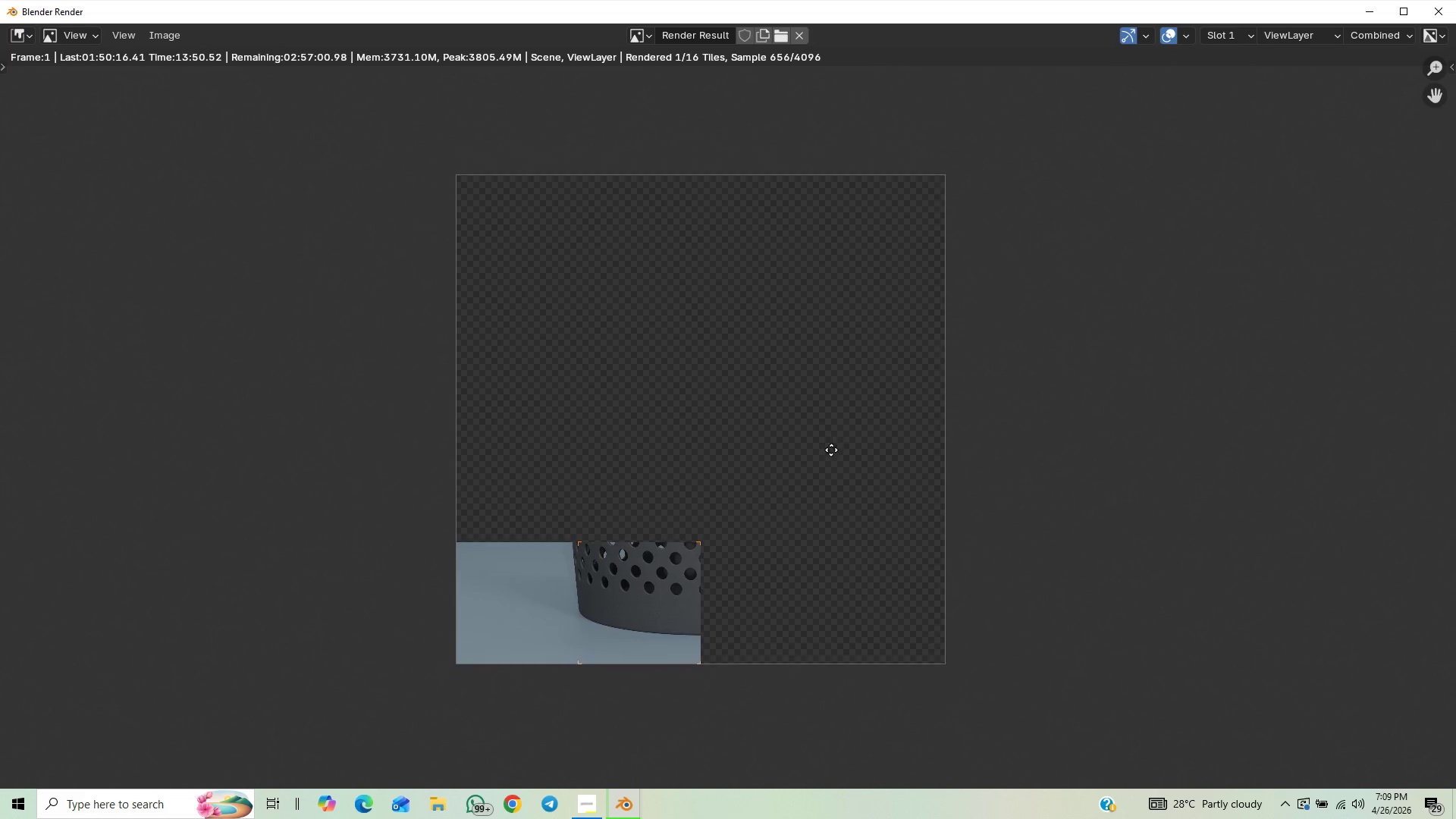 
scroll: coordinate [831, 477], scroll_direction: up, amount: 1.0
 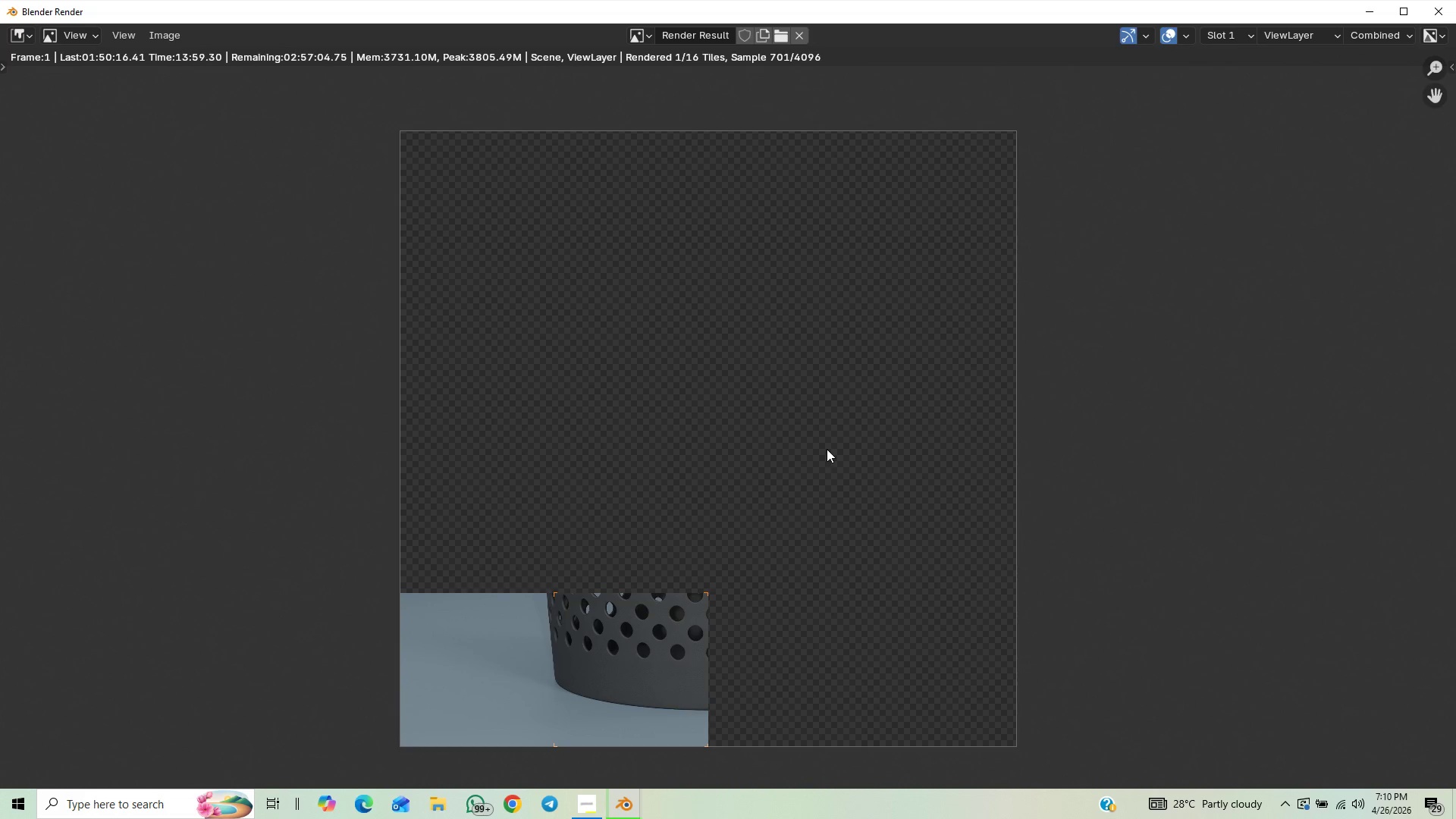 
scroll: coordinate [827, 449], scroll_direction: down, amount: 1.0
 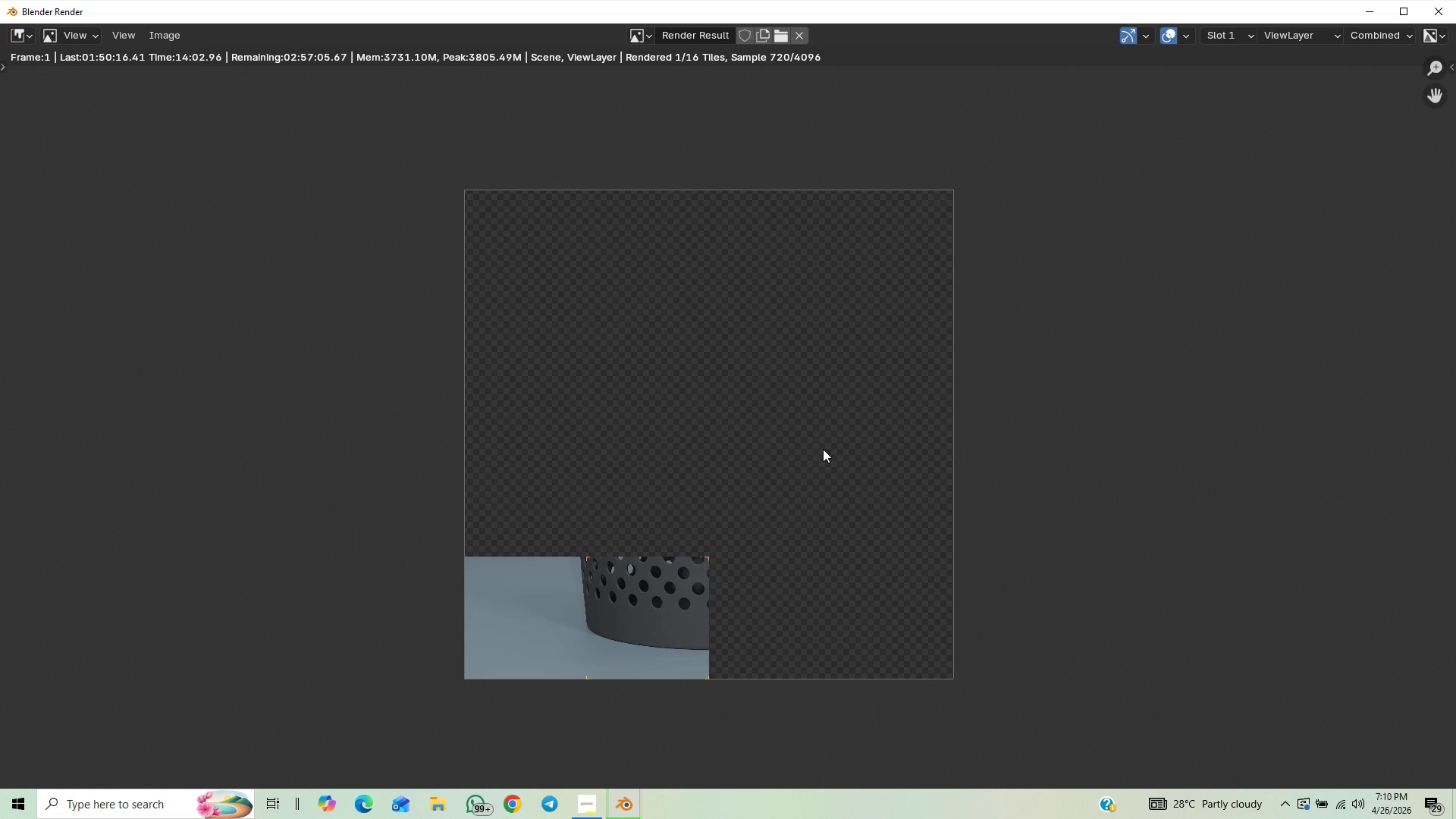 
scroll: coordinate [823, 449], scroll_direction: up, amount: 1.0
 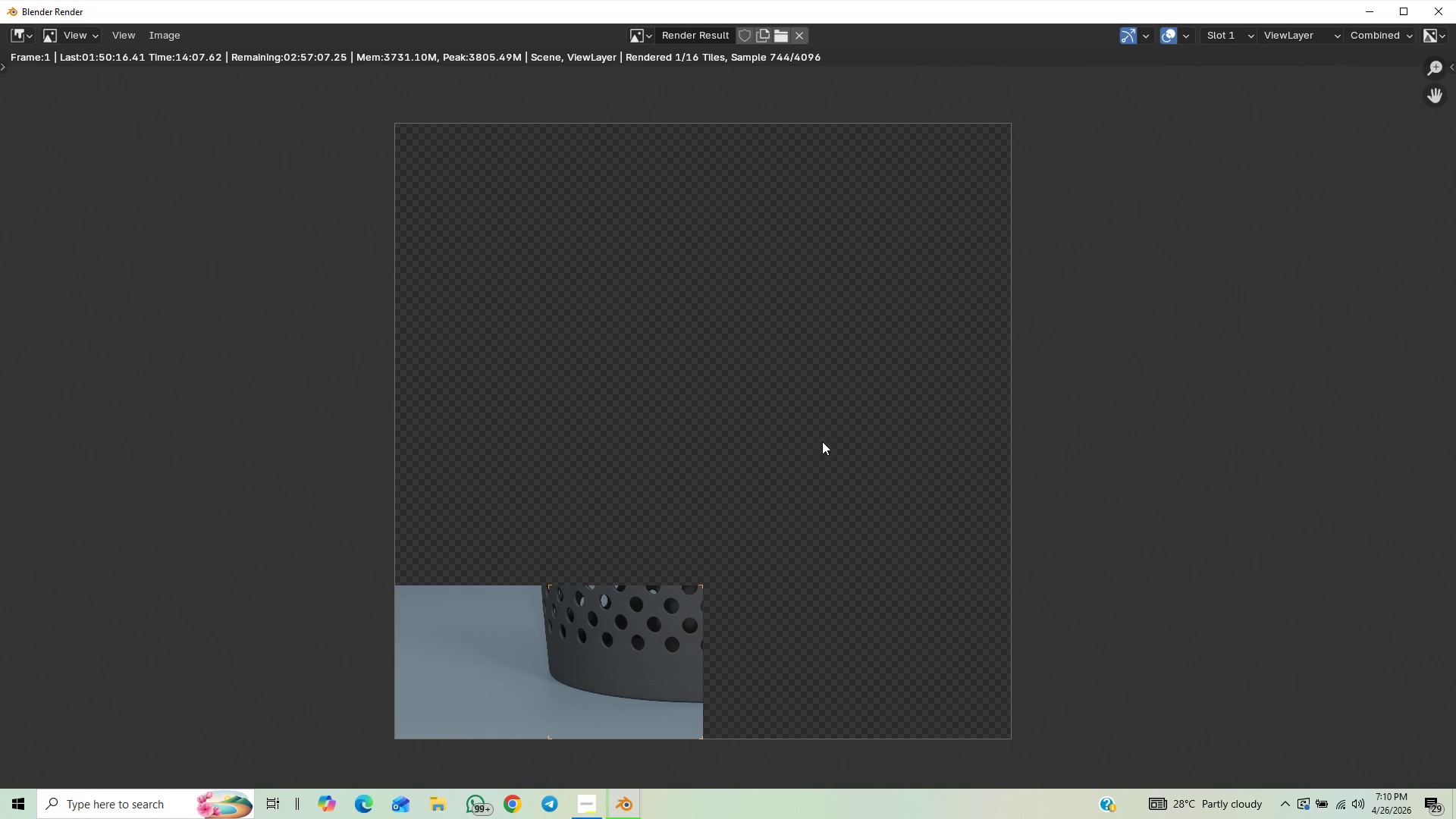 
scroll: coordinate [822, 441], scroll_direction: down, amount: 1.0
 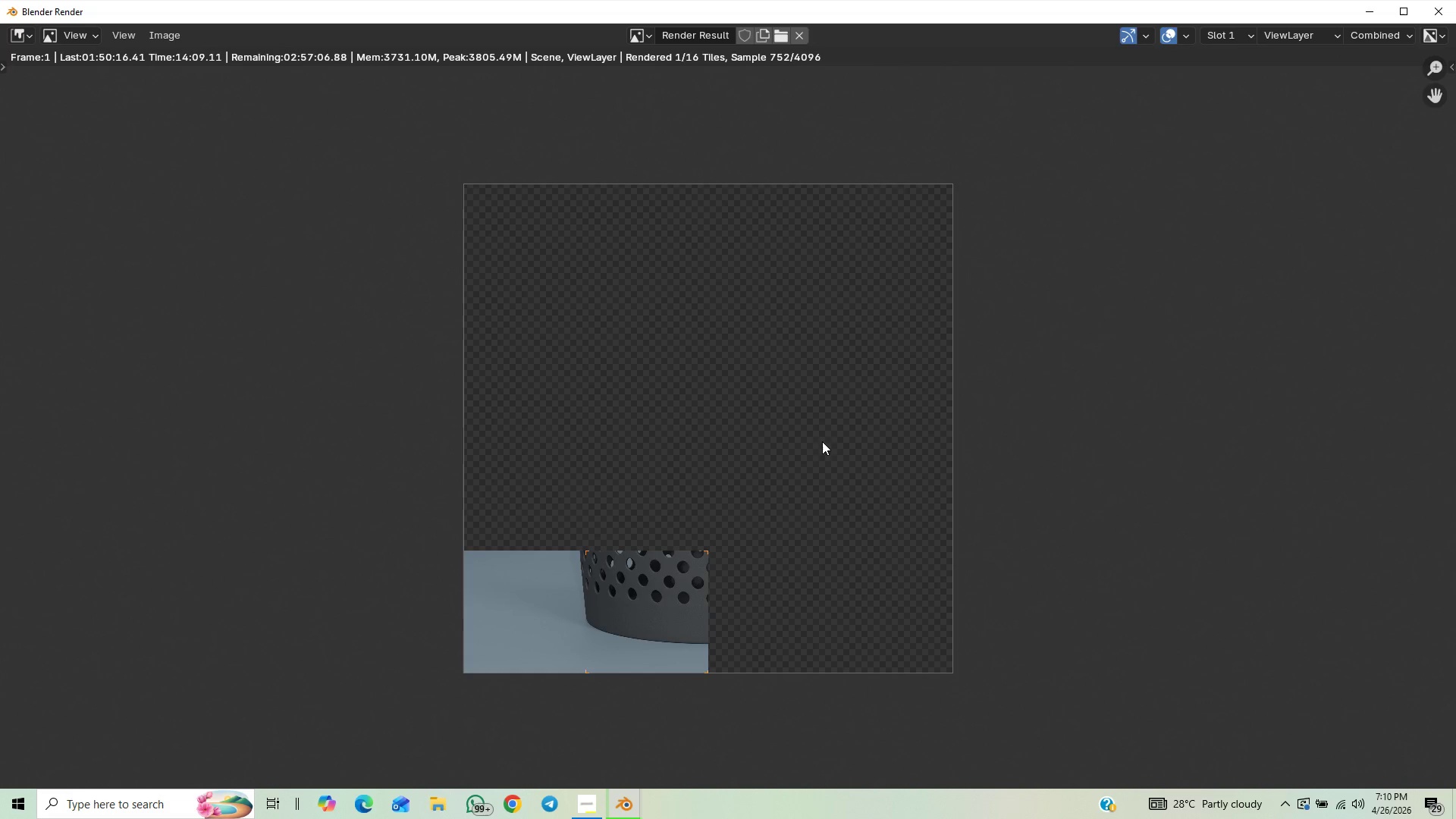 
scroll: coordinate [822, 441], scroll_direction: up, amount: 1.0
 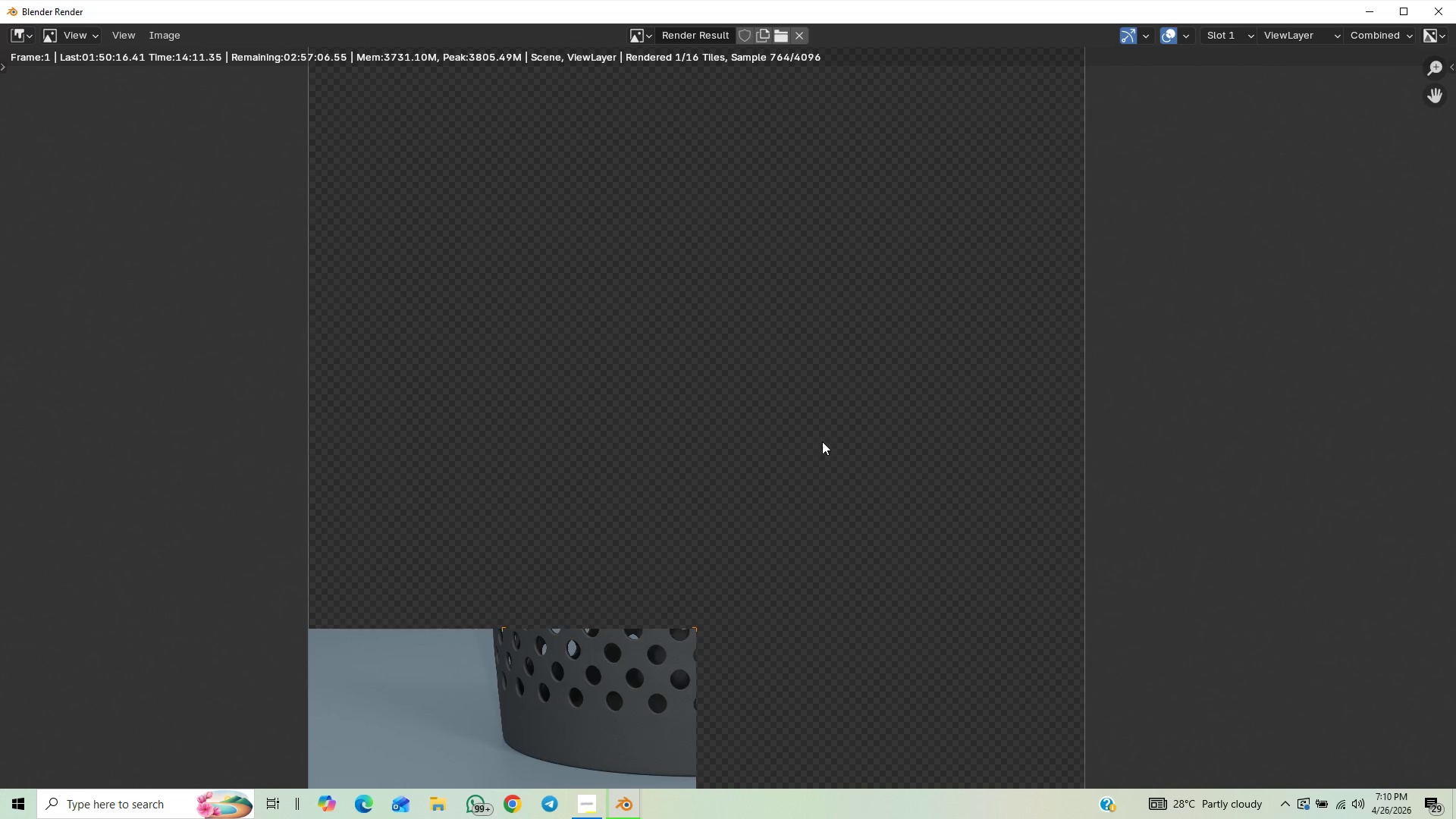 
scroll: coordinate [816, 441], scroll_direction: down, amount: 4.0
 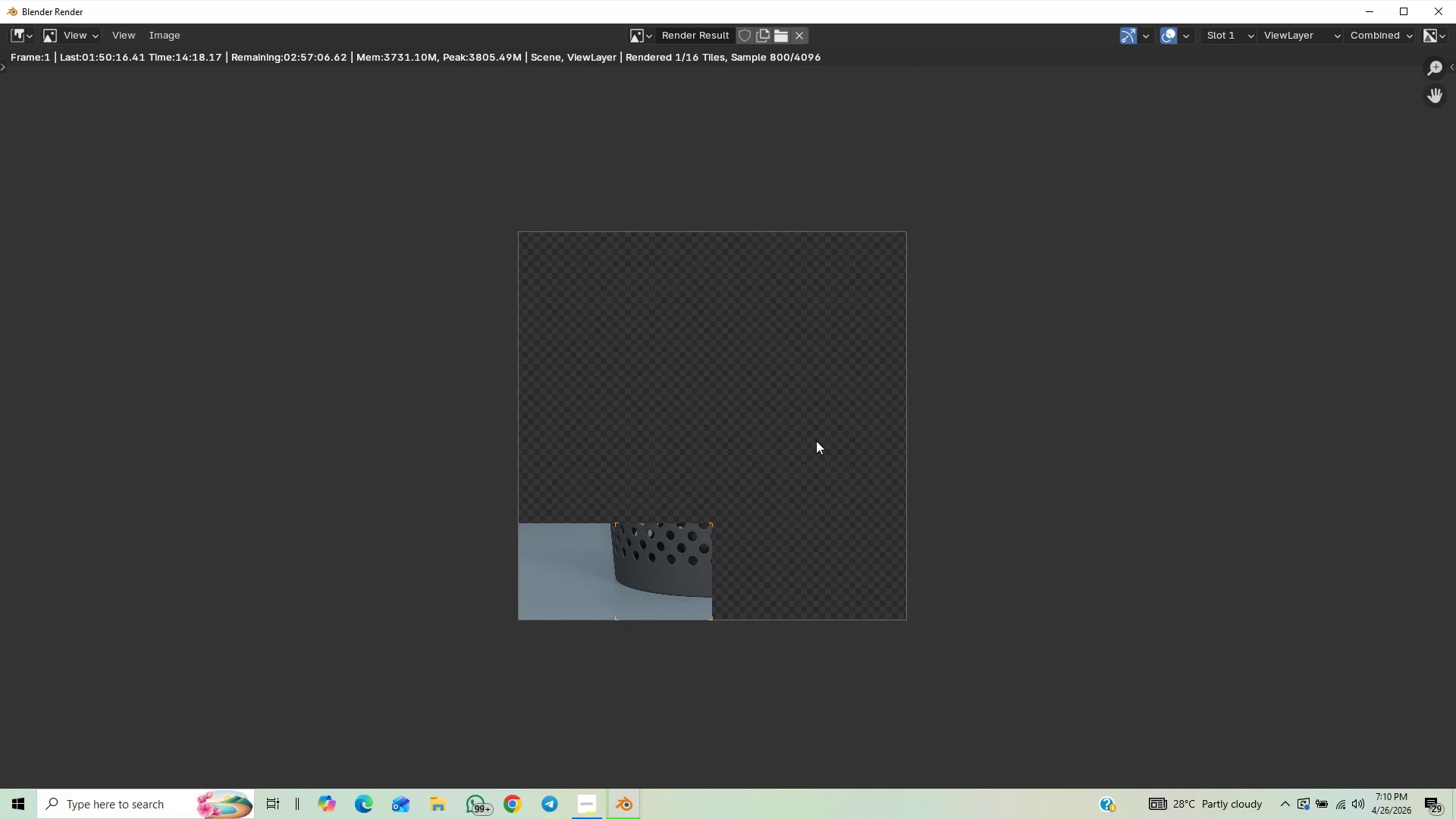 
scroll: coordinate [723, 535], scroll_direction: up, amount: 3.0
 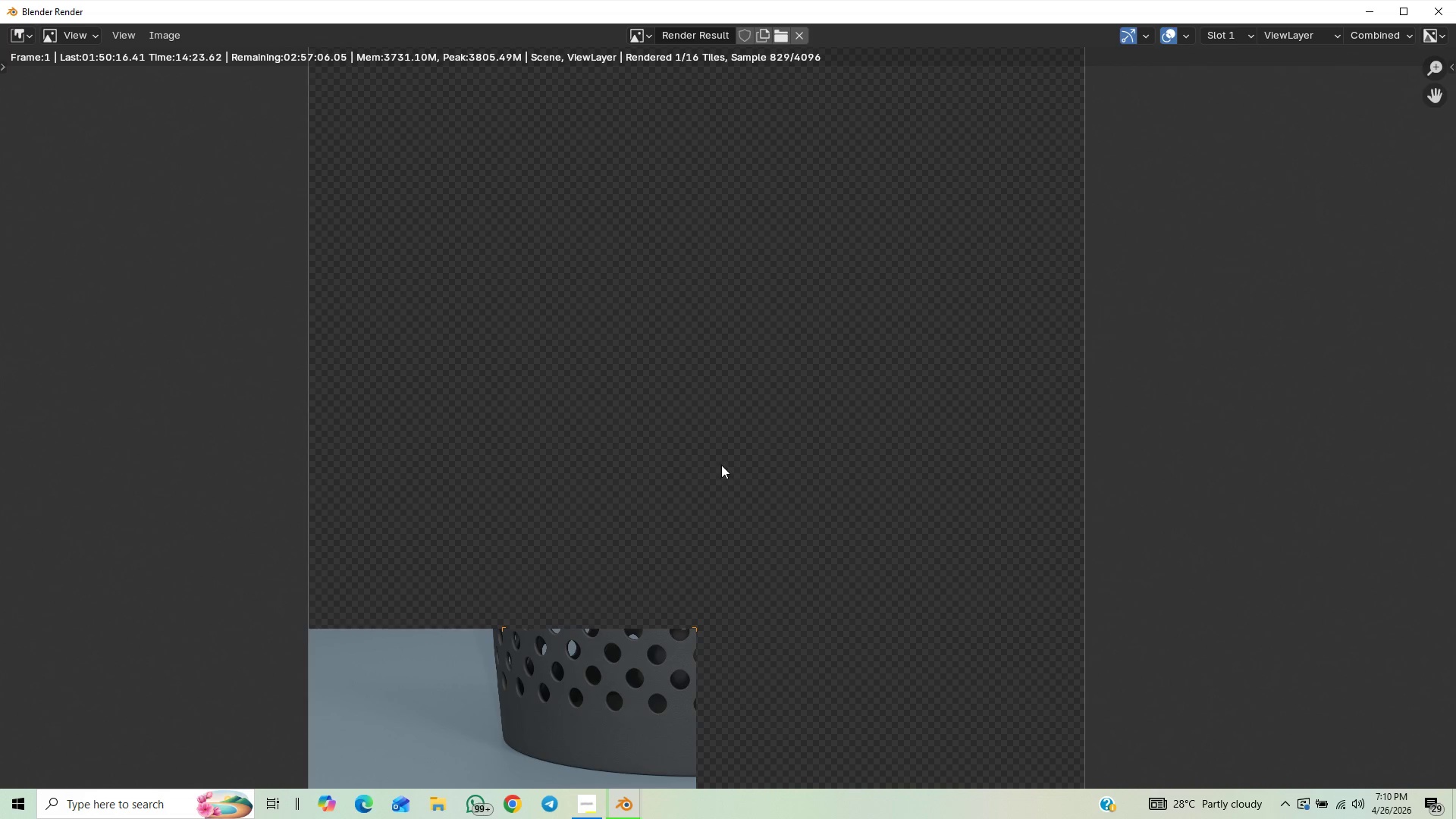 
scroll: coordinate [588, 335], scroll_direction: down, amount: 3.0
 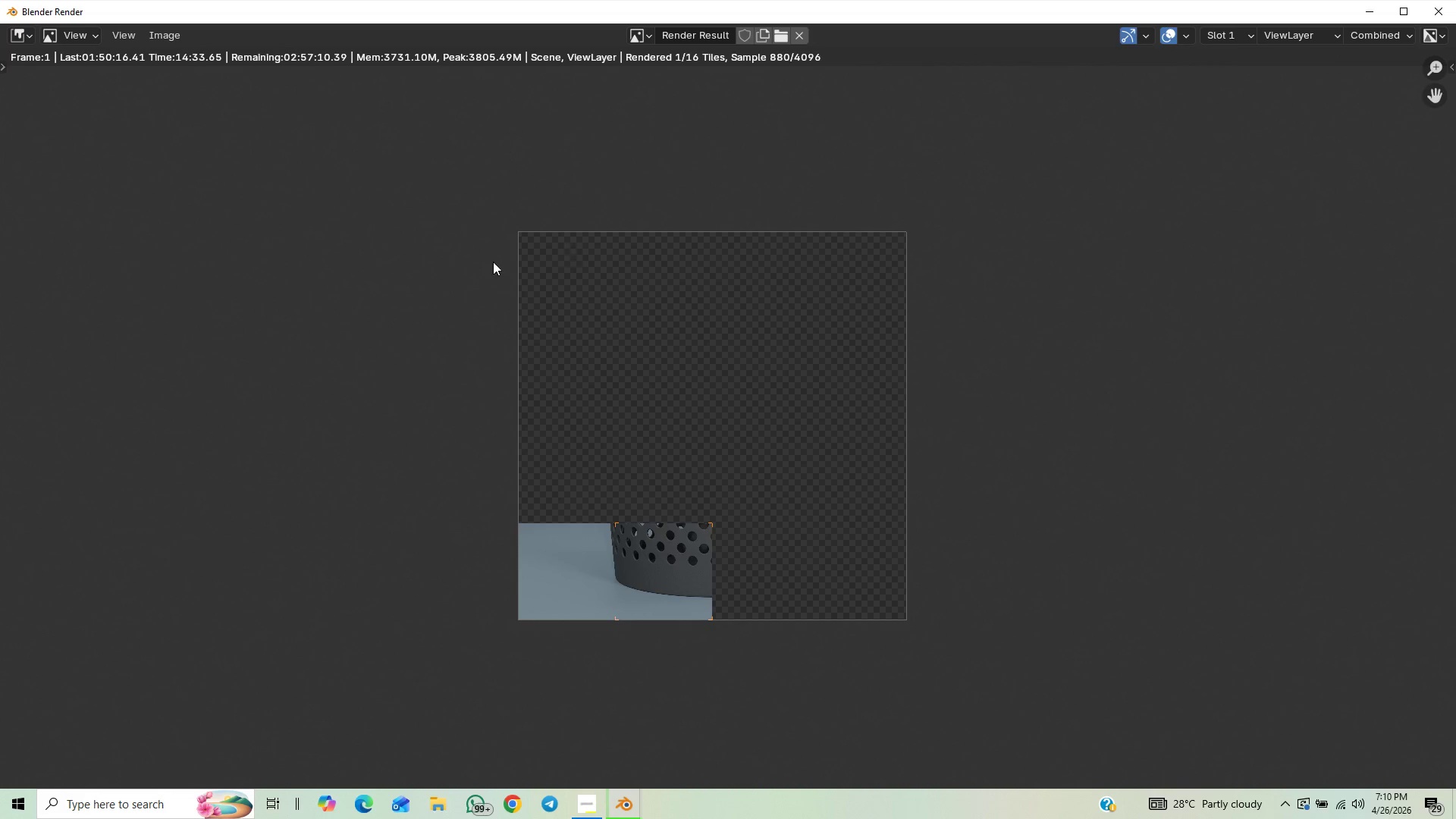 
wait(12.56)
 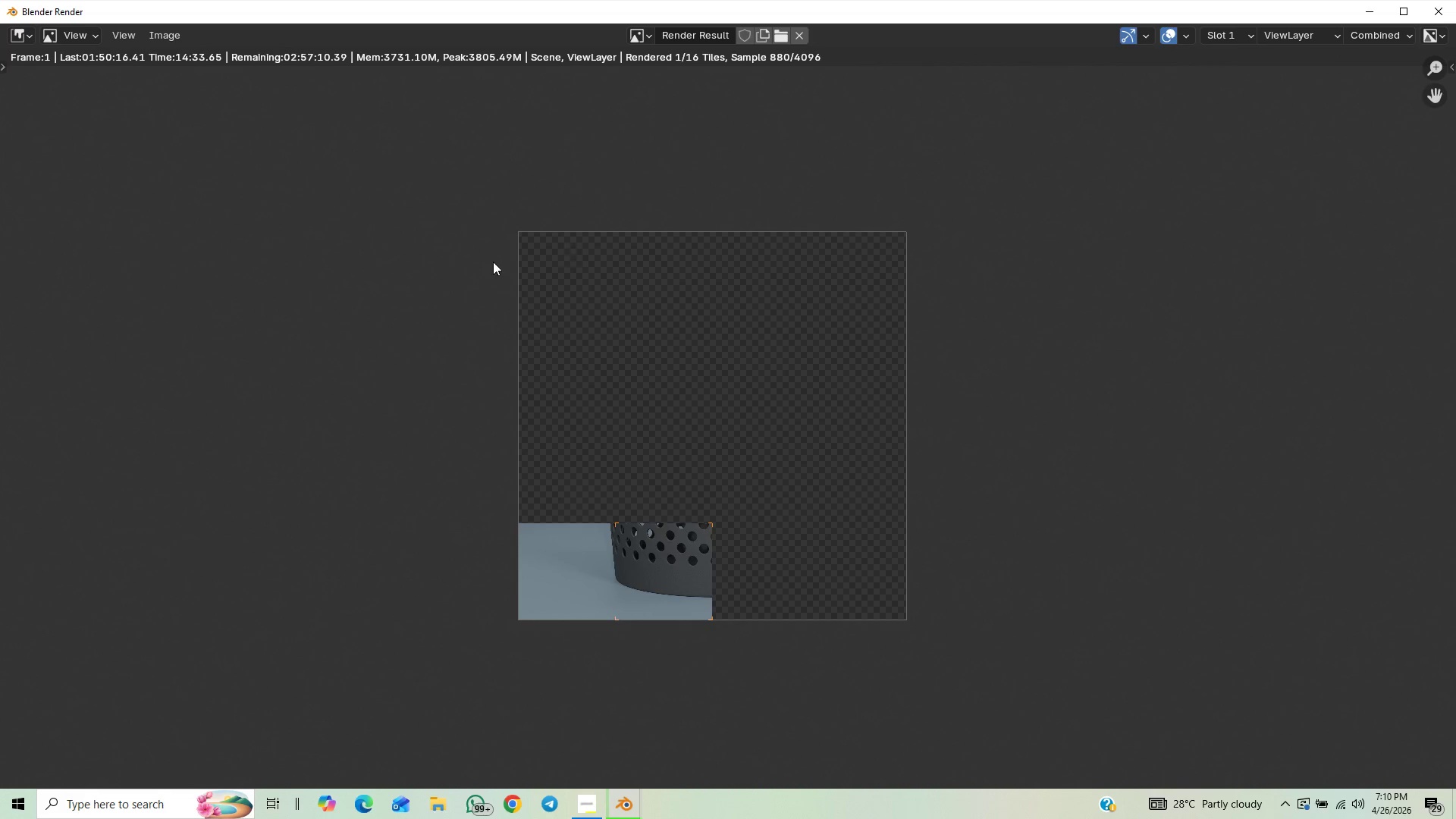 
scroll: coordinate [970, 167], scroll_direction: down, amount: 1.0
 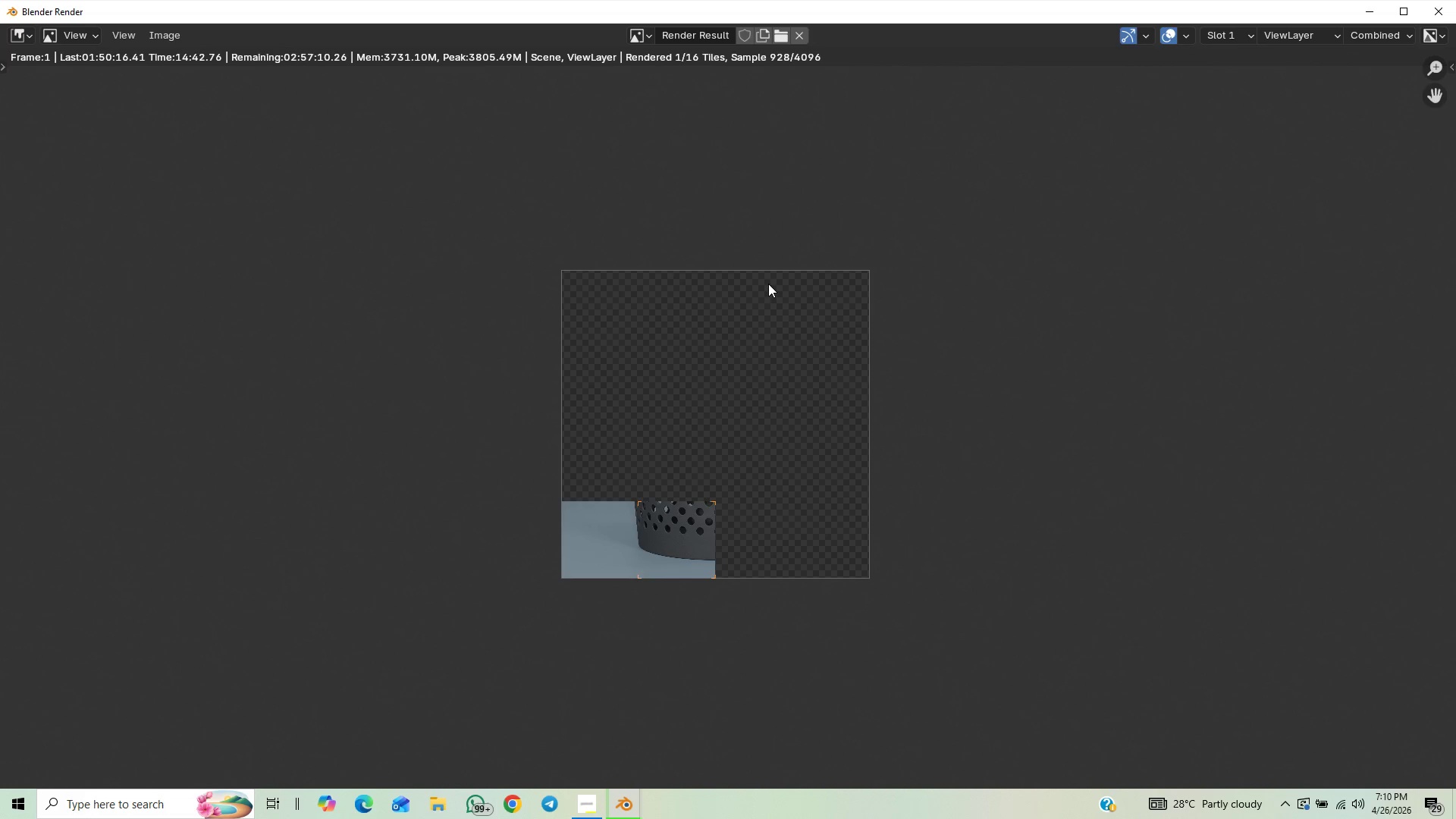 
wait(5.48)
 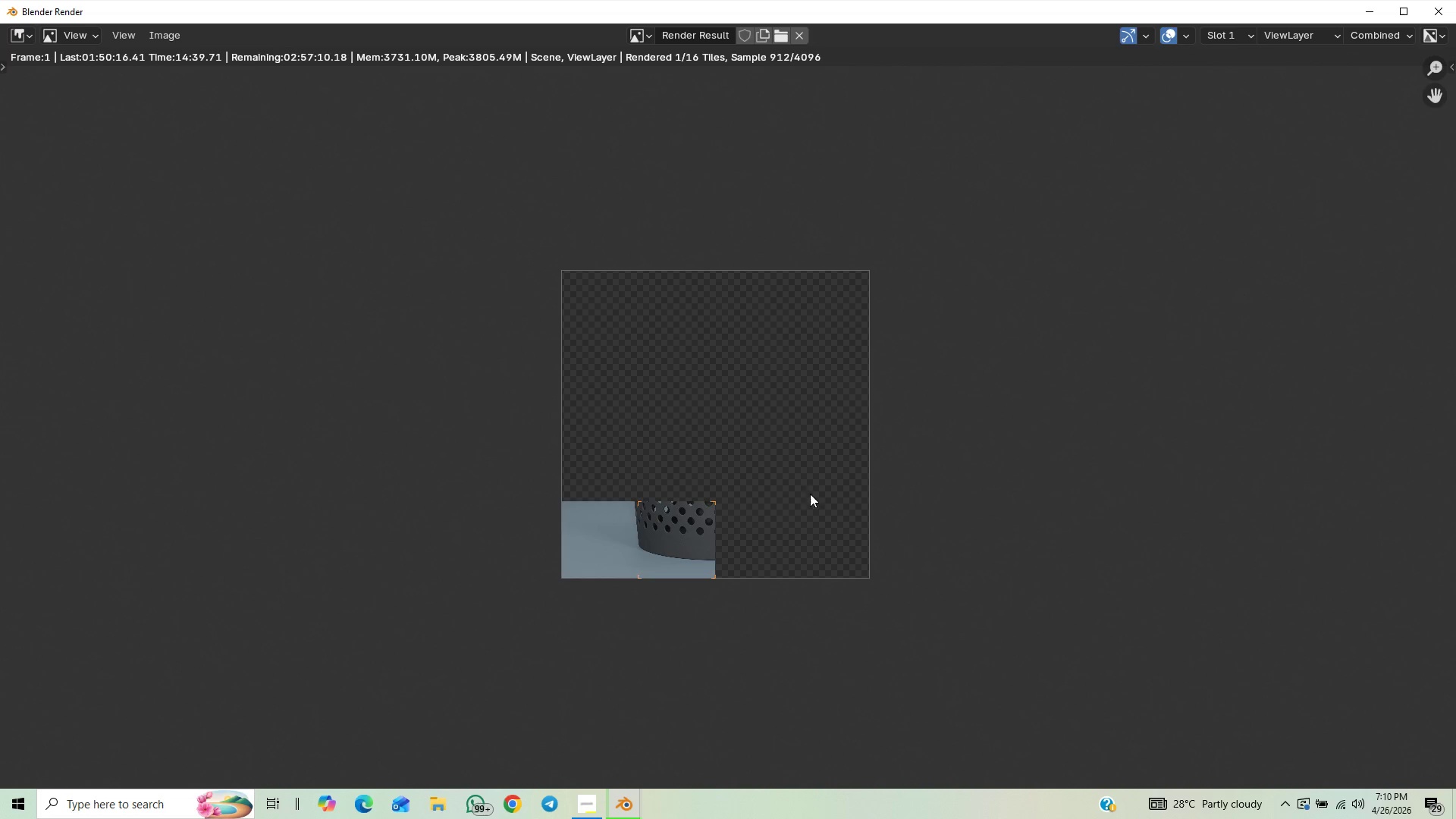 
scroll: coordinate [768, 284], scroll_direction: up, amount: 2.0
 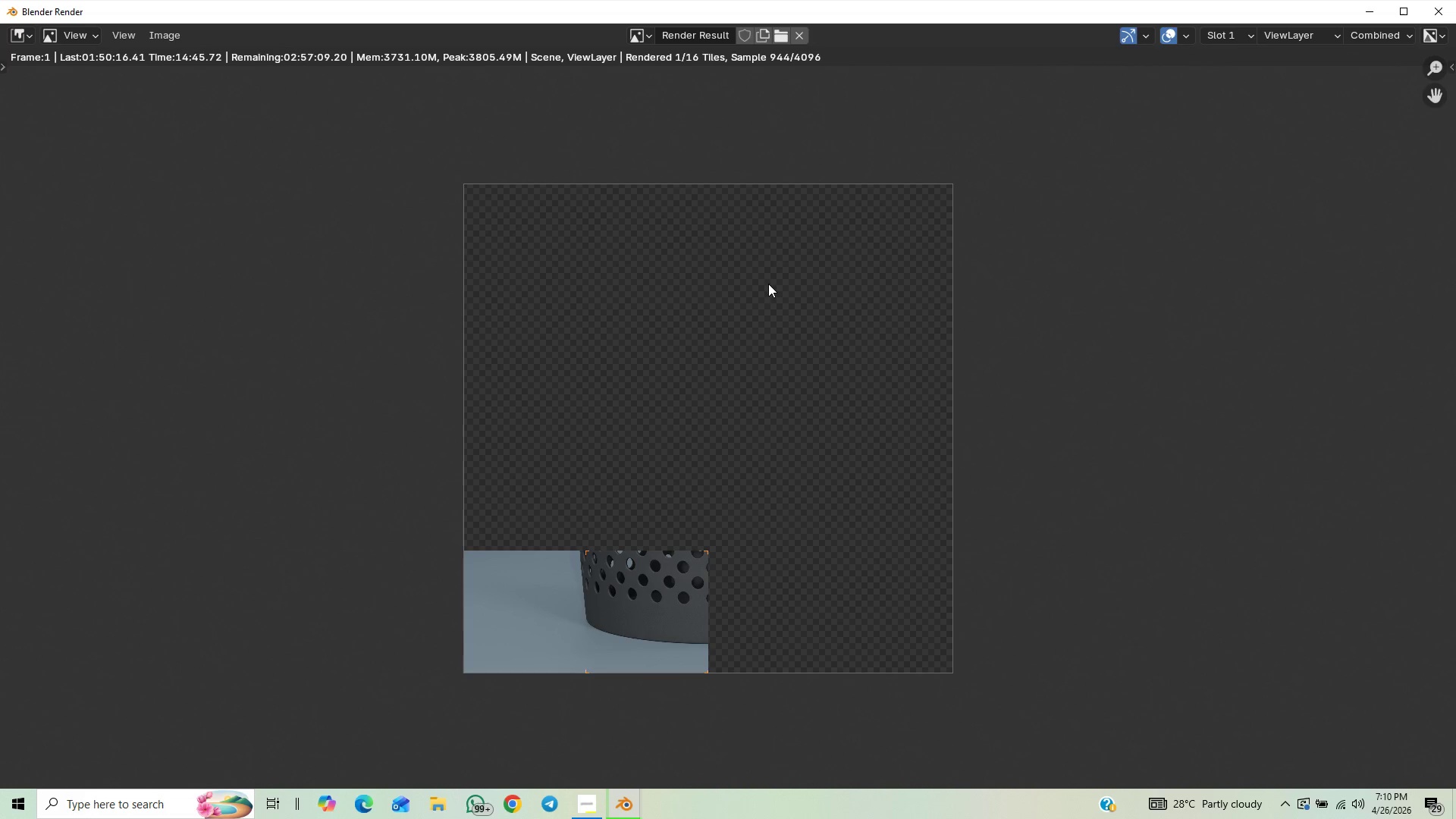 
scroll: coordinate [768, 284], scroll_direction: none, amount: 0.0
 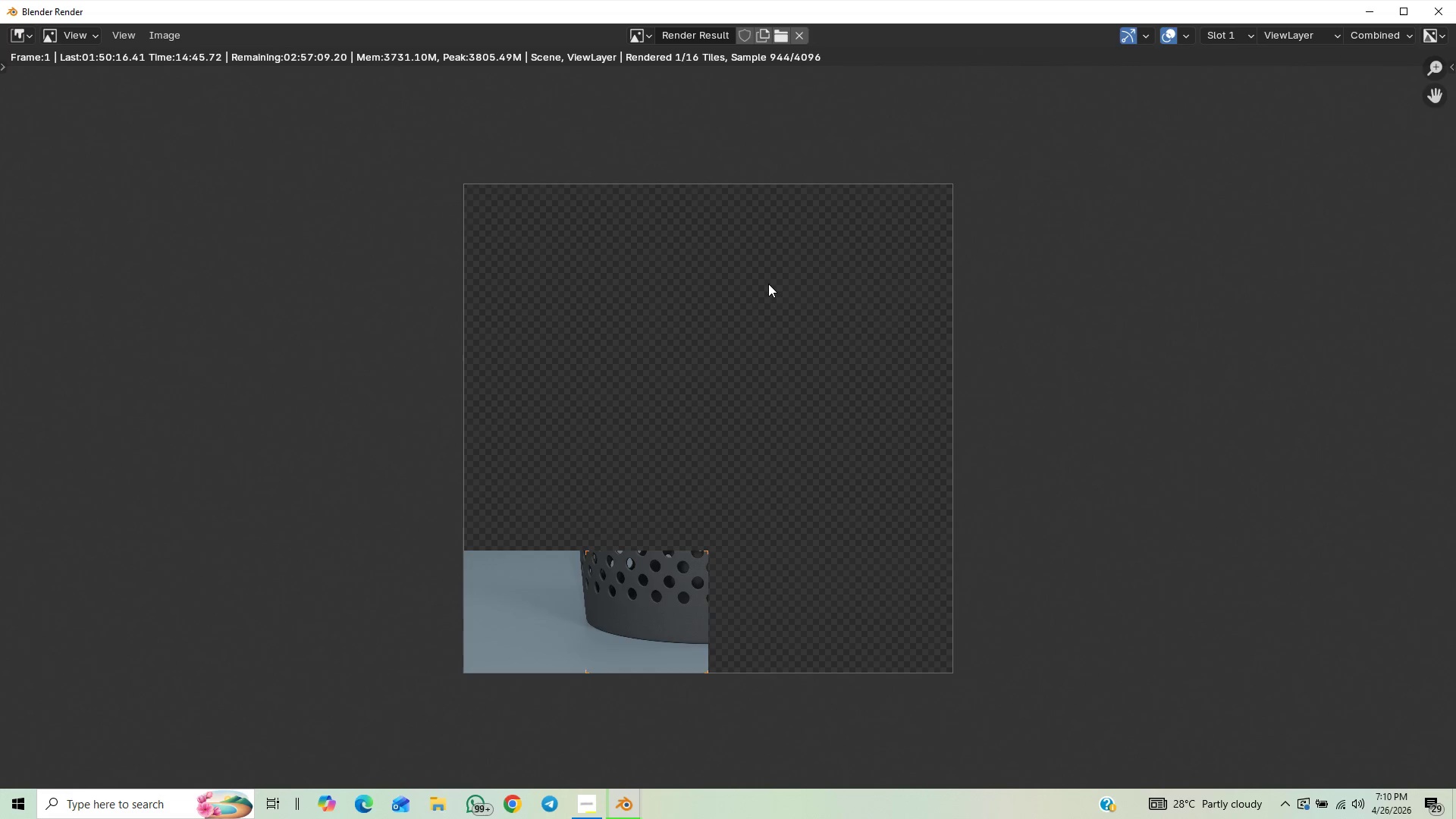 
scroll: coordinate [768, 284], scroll_direction: down, amount: 1.0
 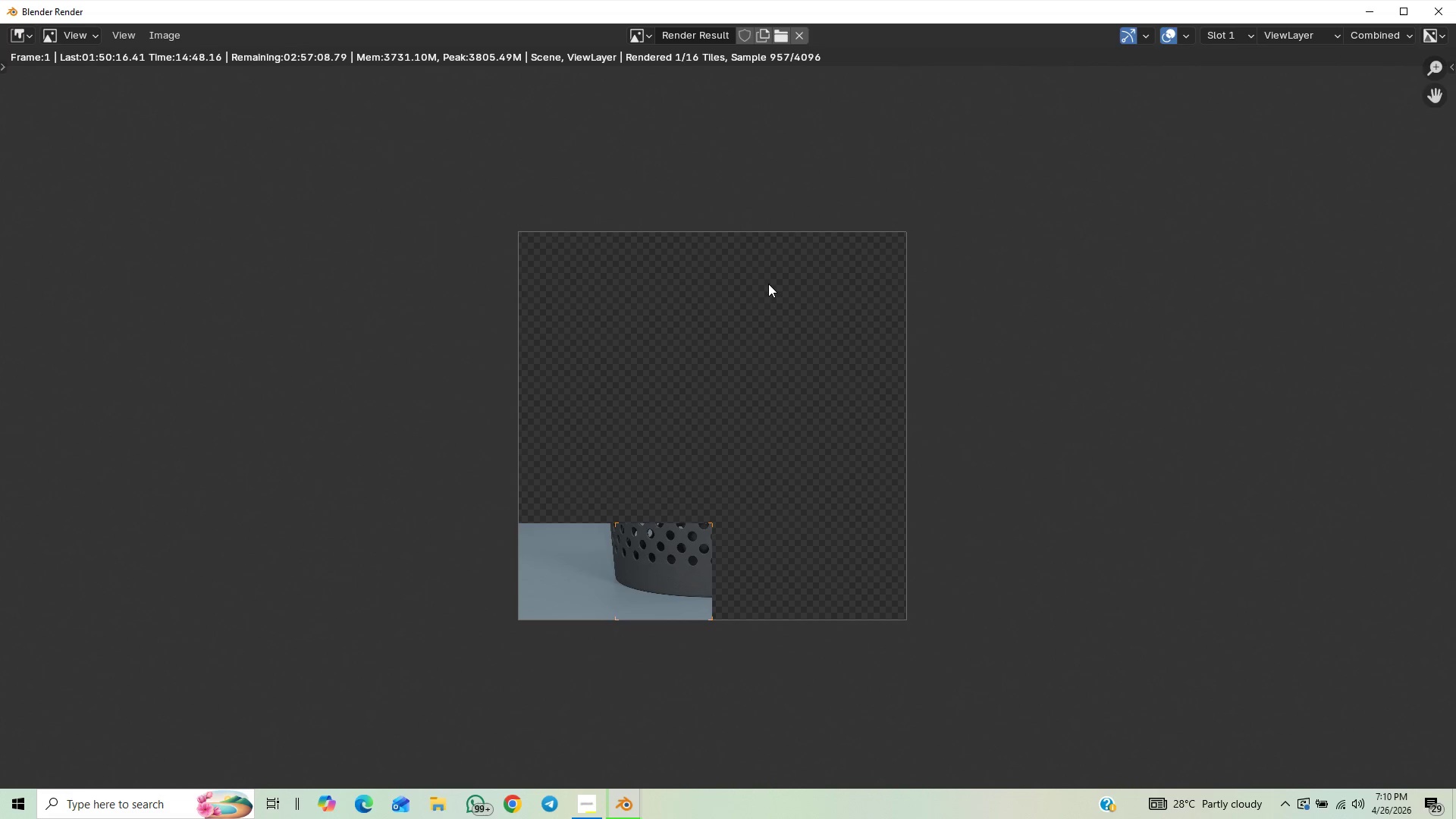 
scroll: coordinate [768, 284], scroll_direction: up, amount: 1.0
 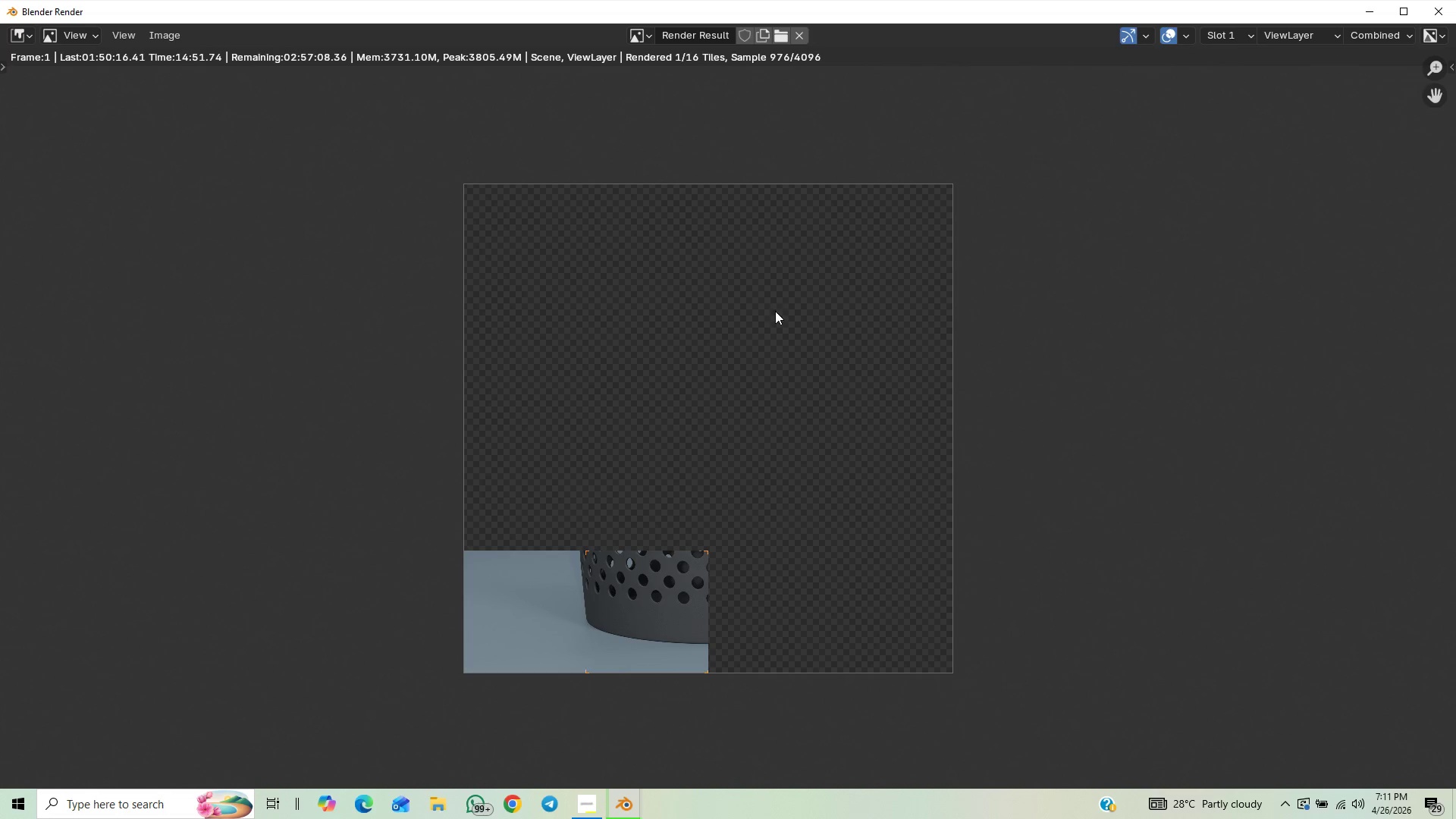 
wait(5.97)
 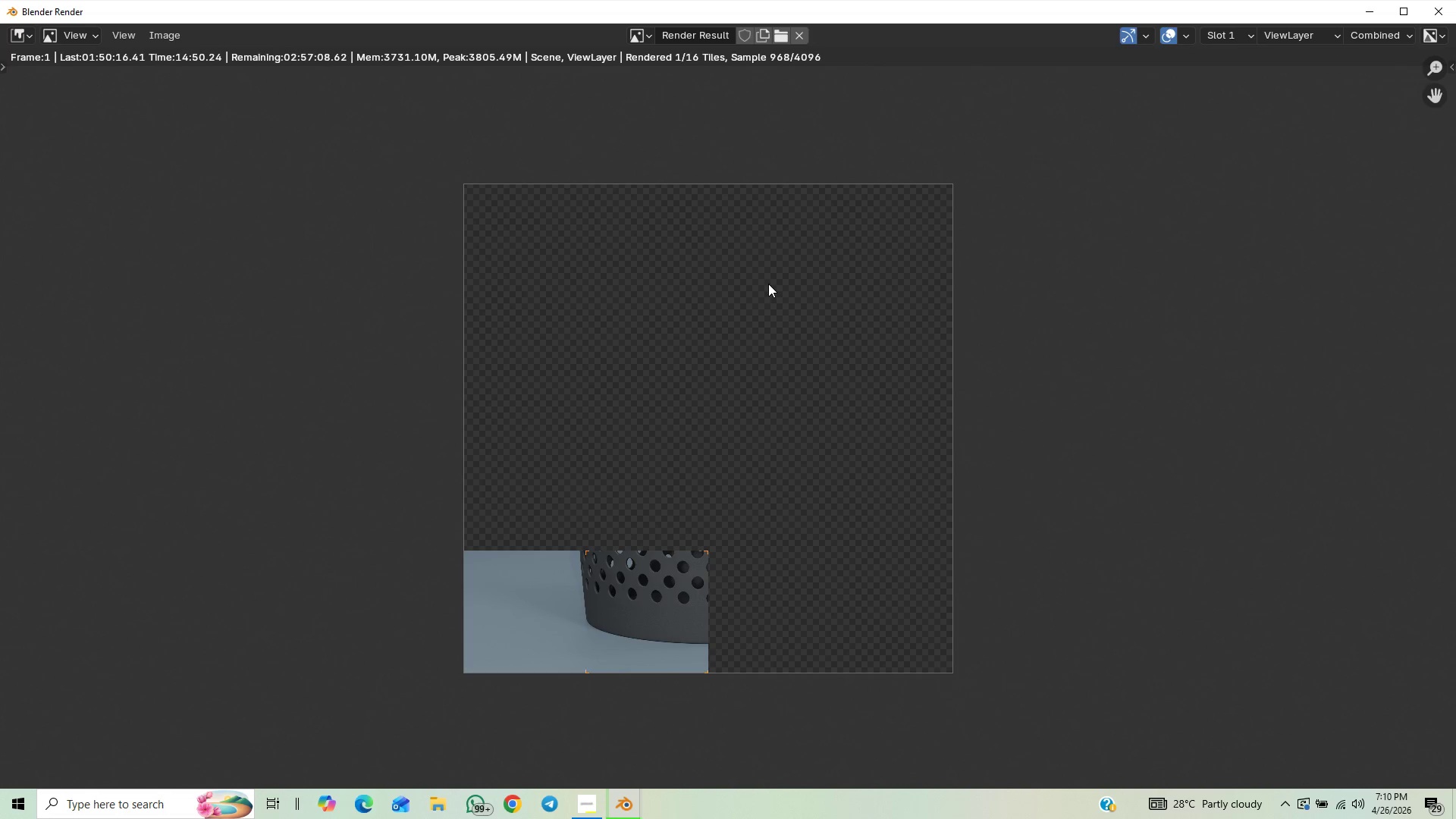 
scroll: coordinate [714, 322], scroll_direction: none, amount: 0.0
 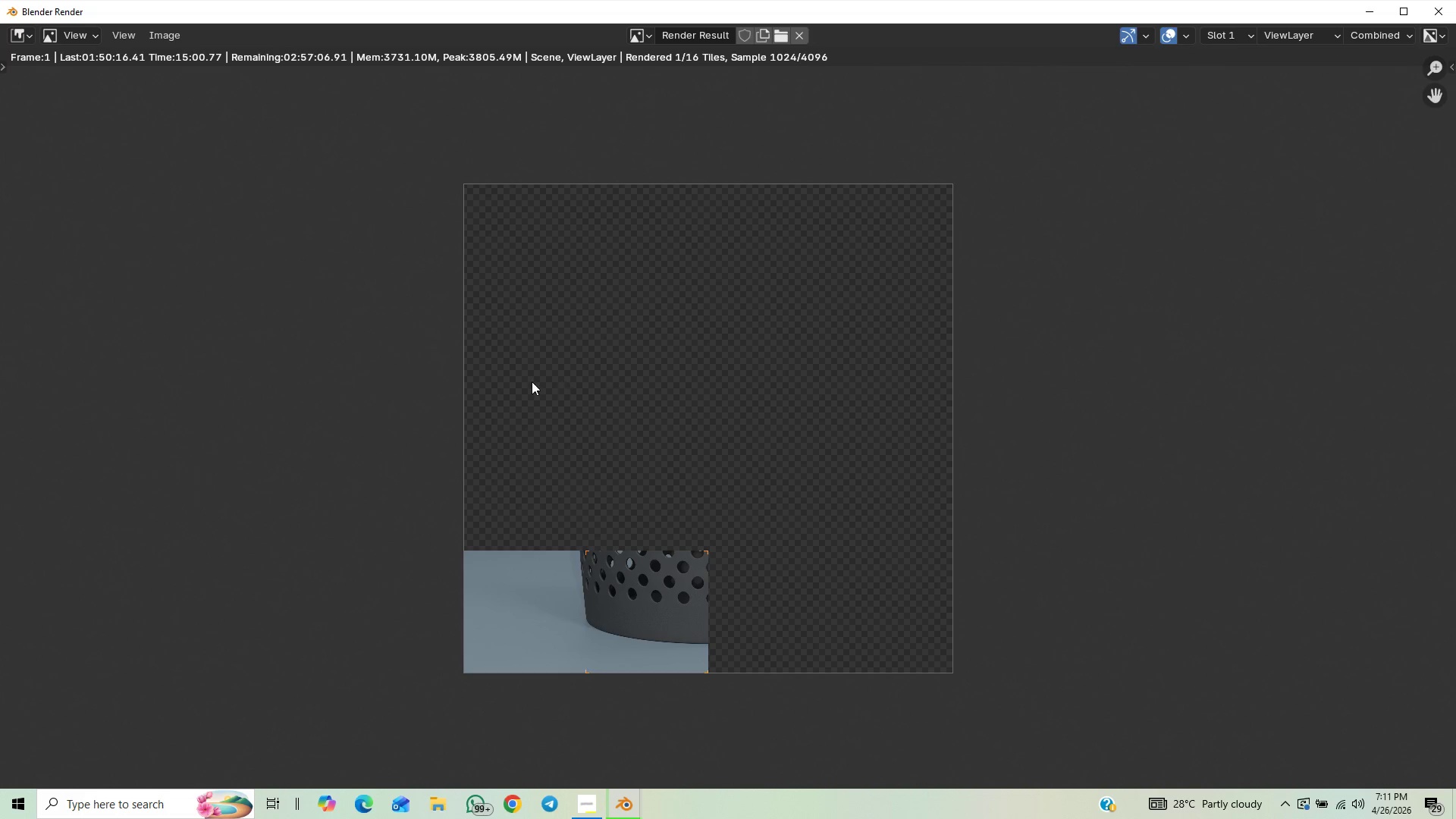 
wait(6.46)
 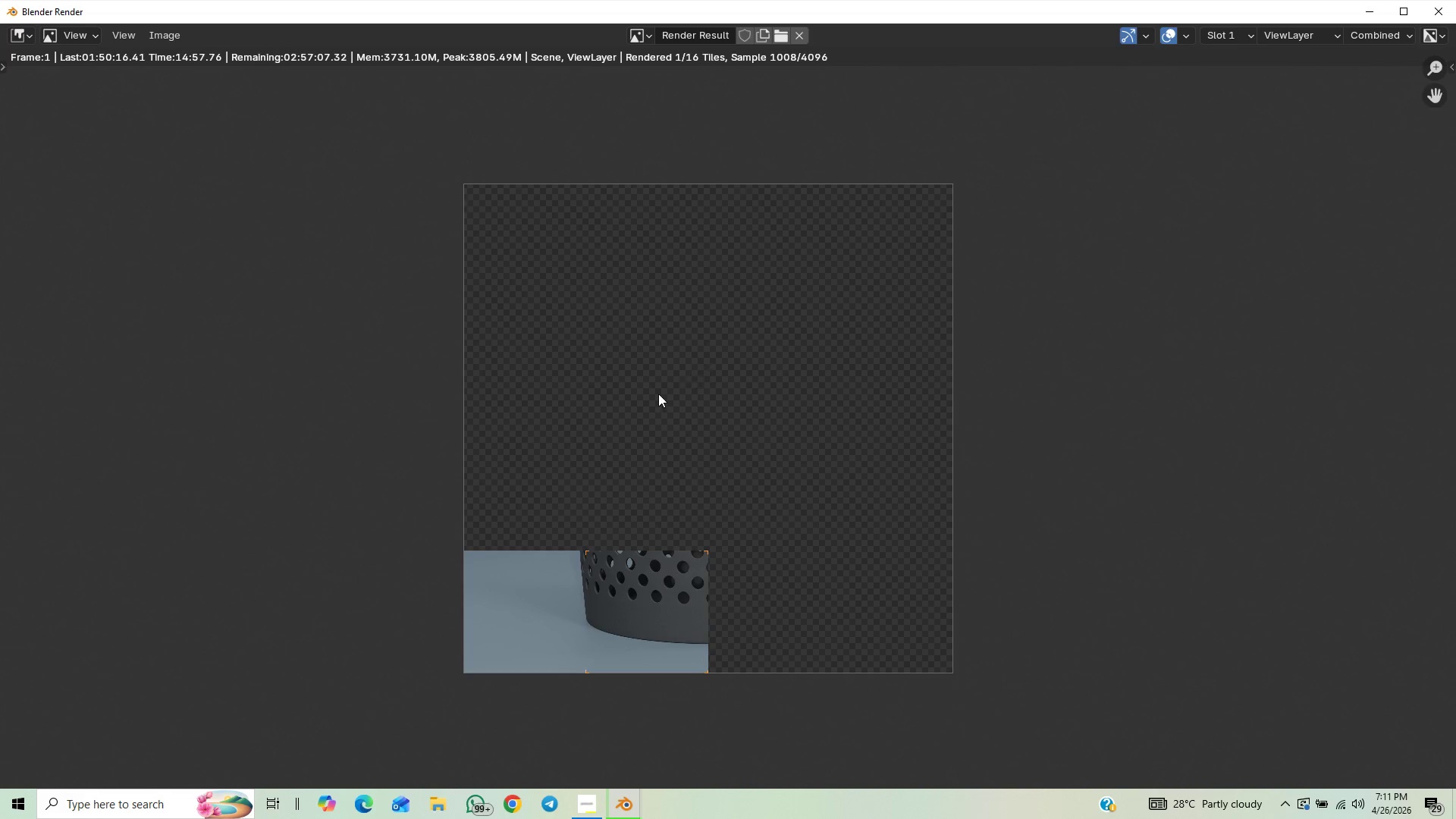 
scroll: coordinate [668, 349], scroll_direction: down, amount: 1.0
 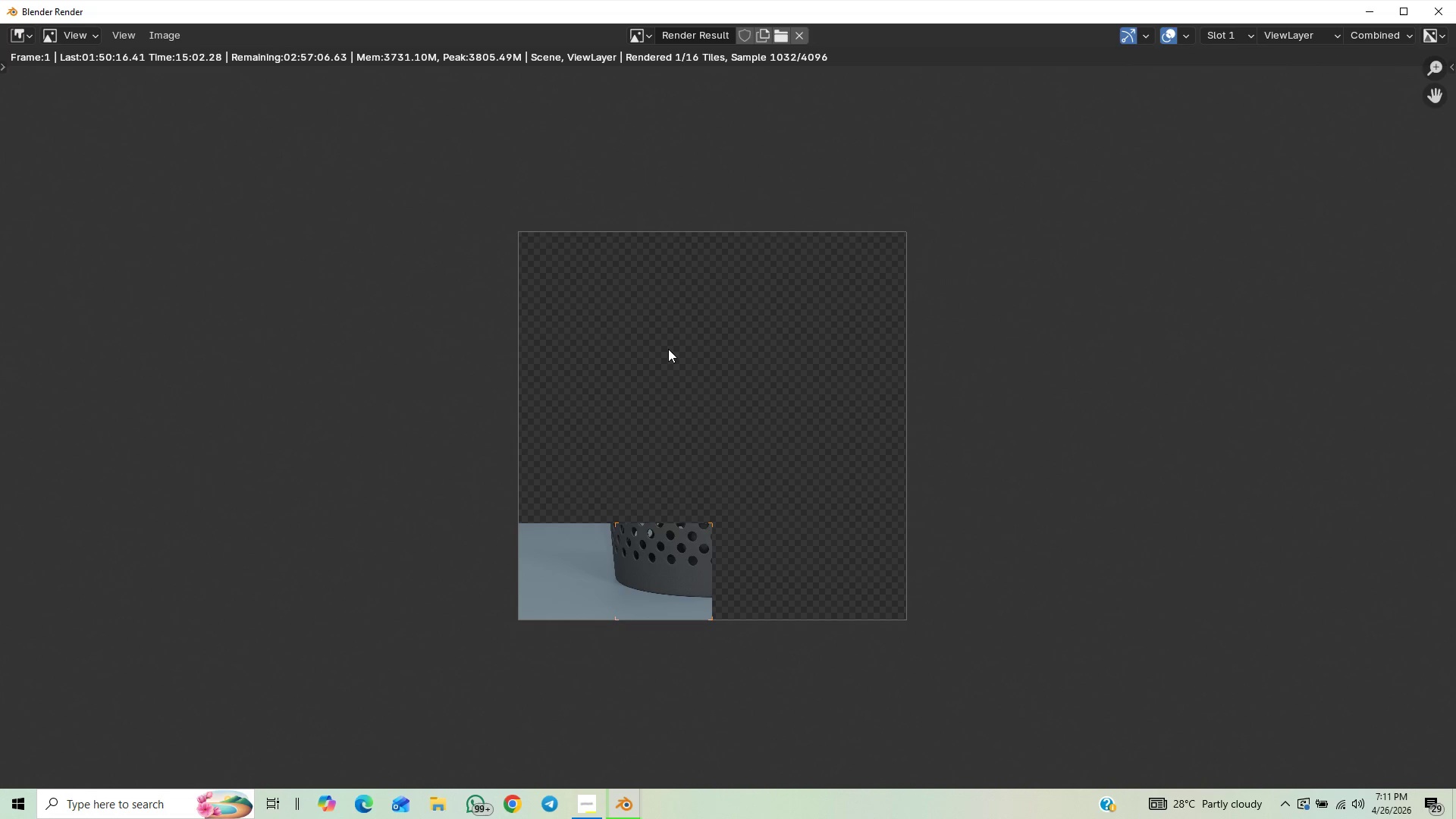 
scroll: coordinate [668, 349], scroll_direction: up, amount: 1.0
 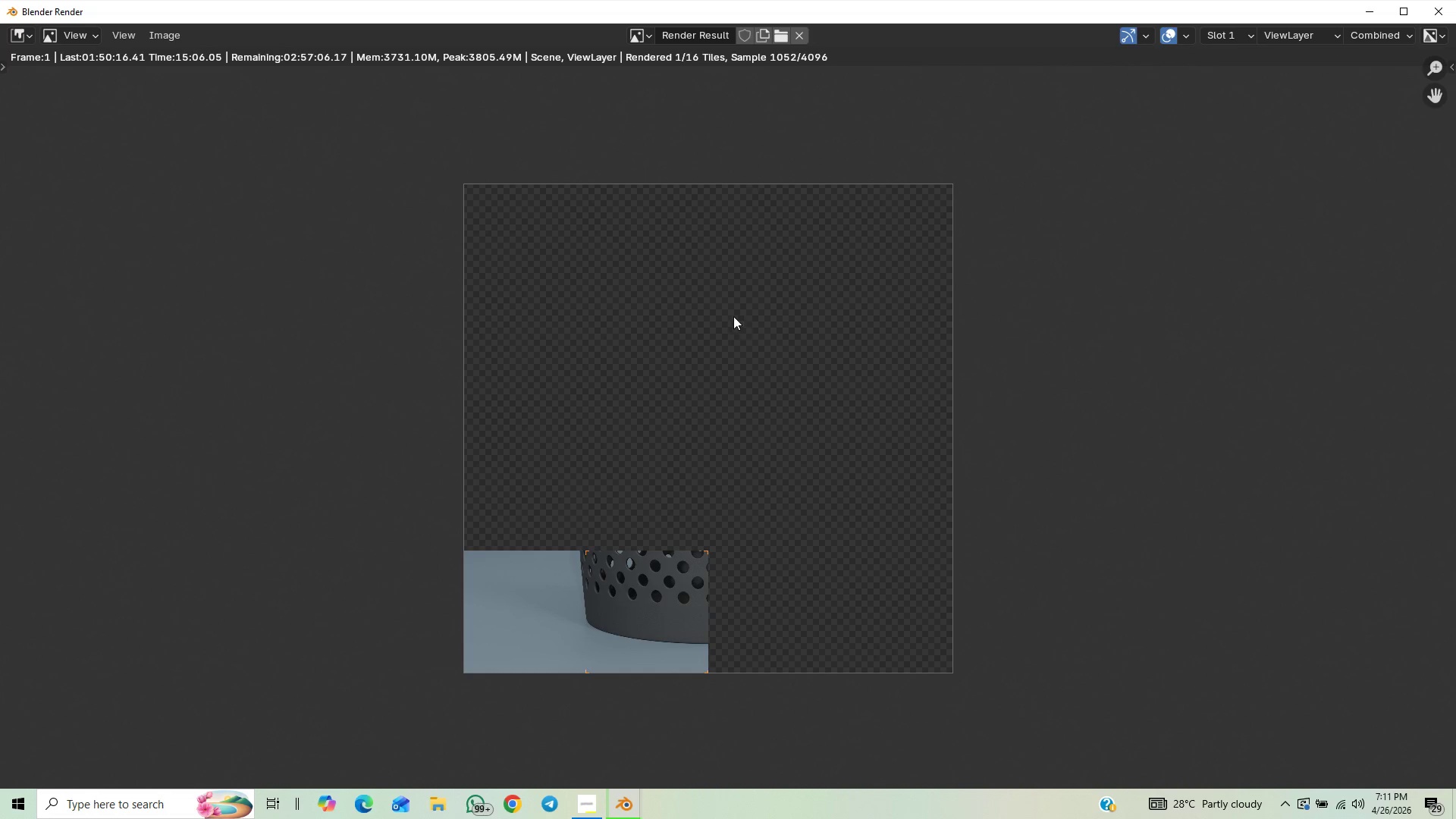 
wait(7.84)
 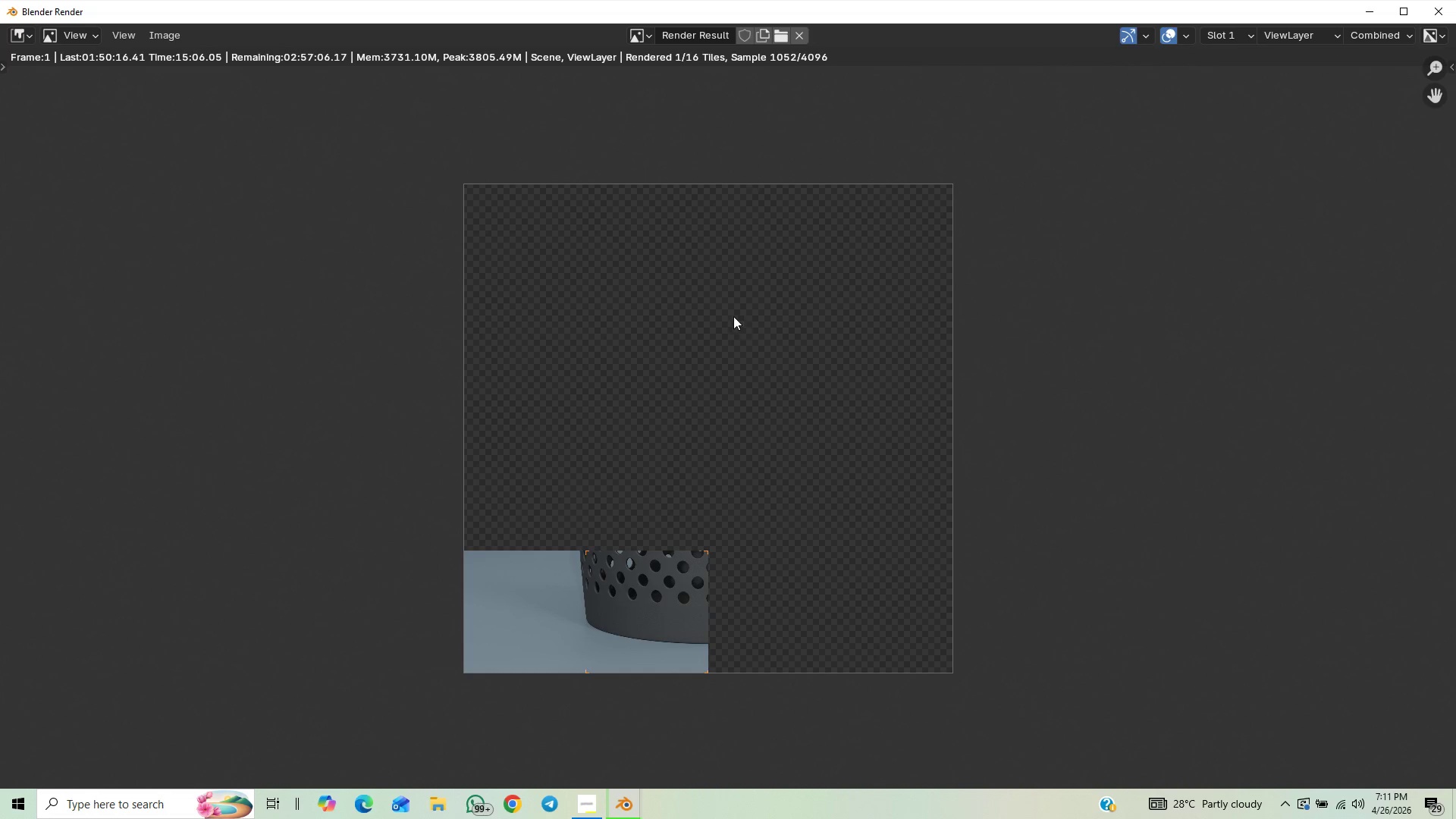 
scroll: coordinate [727, 344], scroll_direction: down, amount: 2.0
 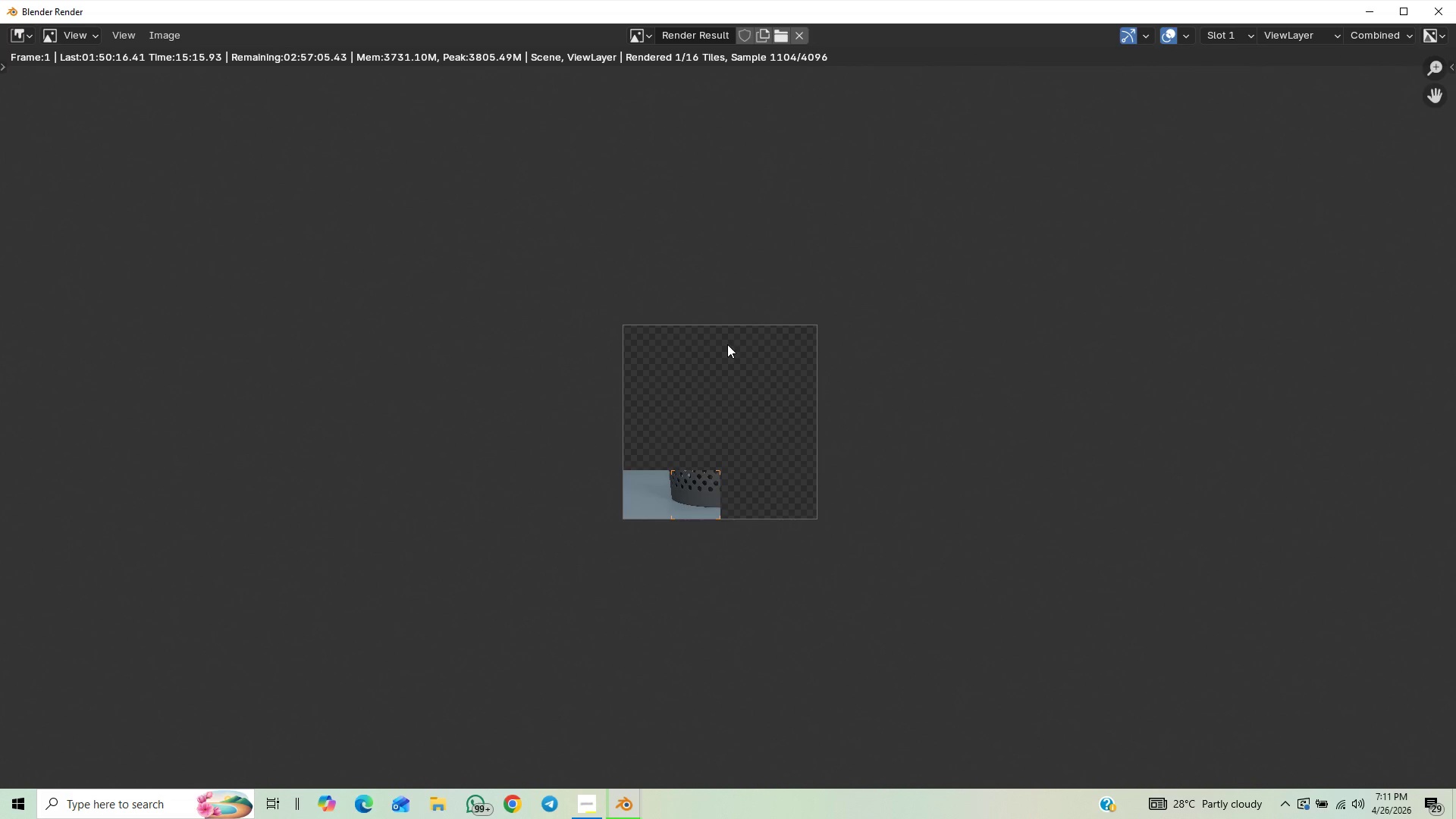 
scroll: coordinate [726, 344], scroll_direction: up, amount: 1.0
 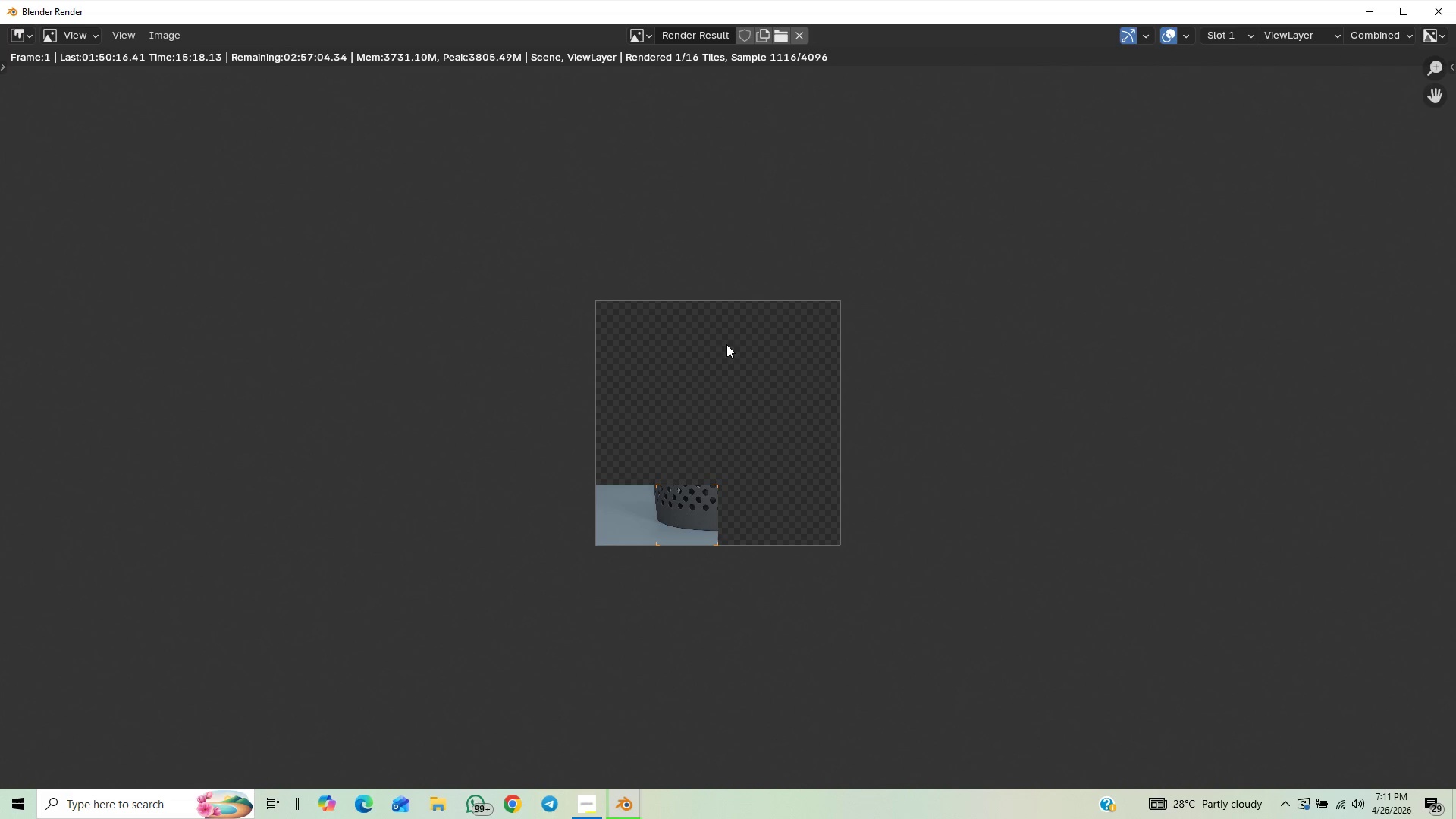 
scroll: coordinate [726, 344], scroll_direction: down, amount: 2.0
 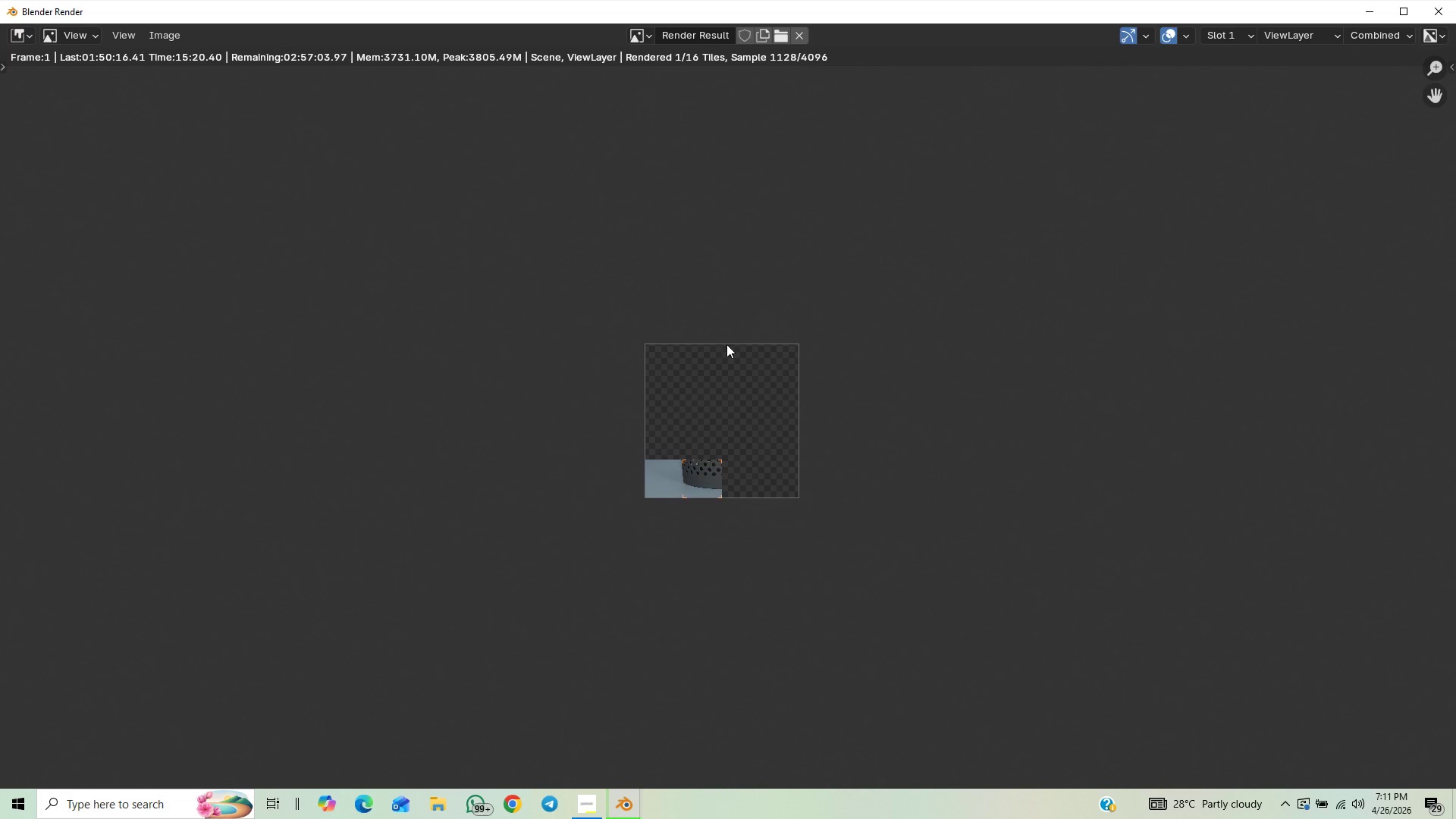 
scroll: coordinate [726, 344], scroll_direction: up, amount: 2.0
 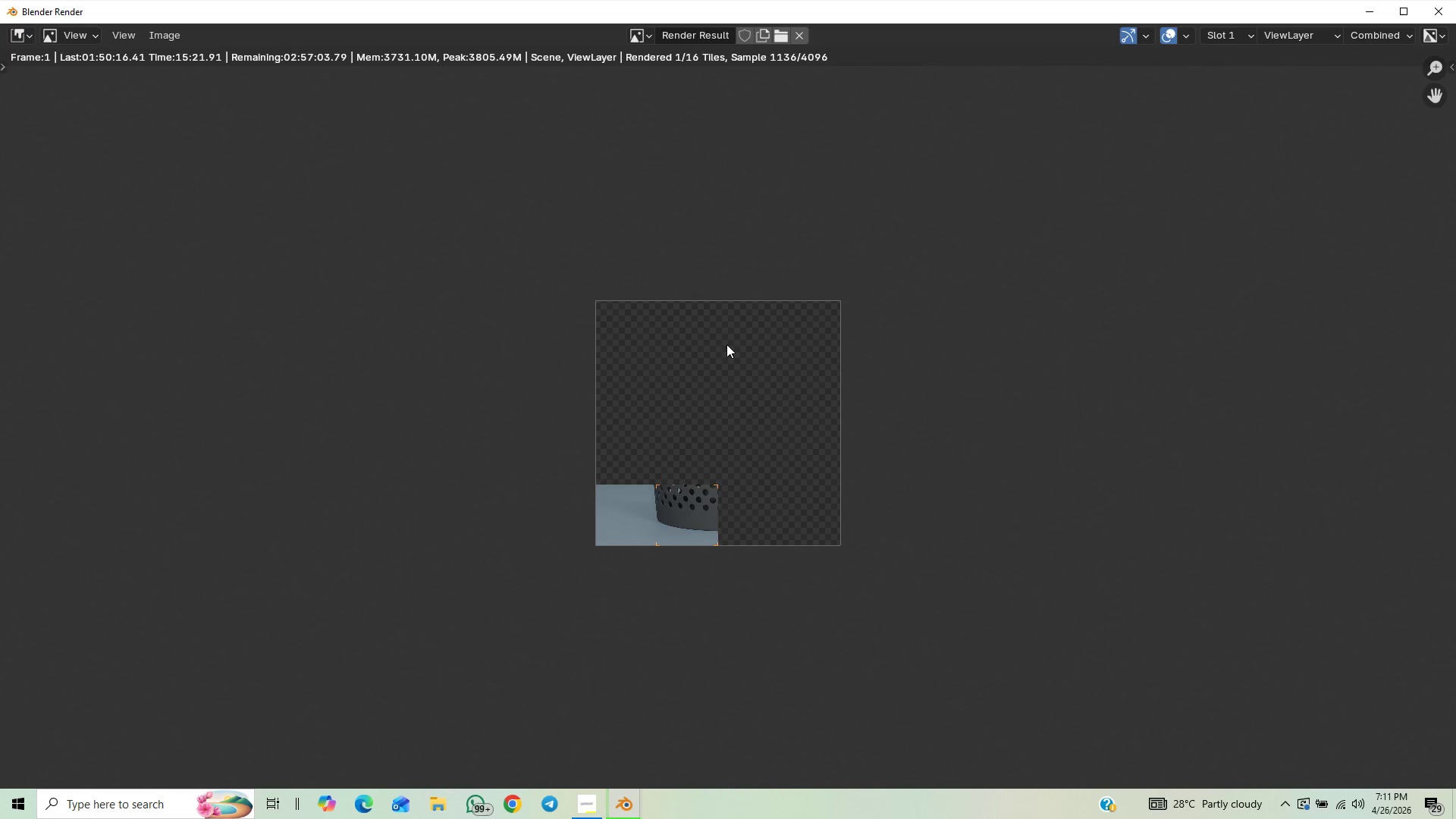 
scroll: coordinate [726, 344], scroll_direction: down, amount: 1.0
 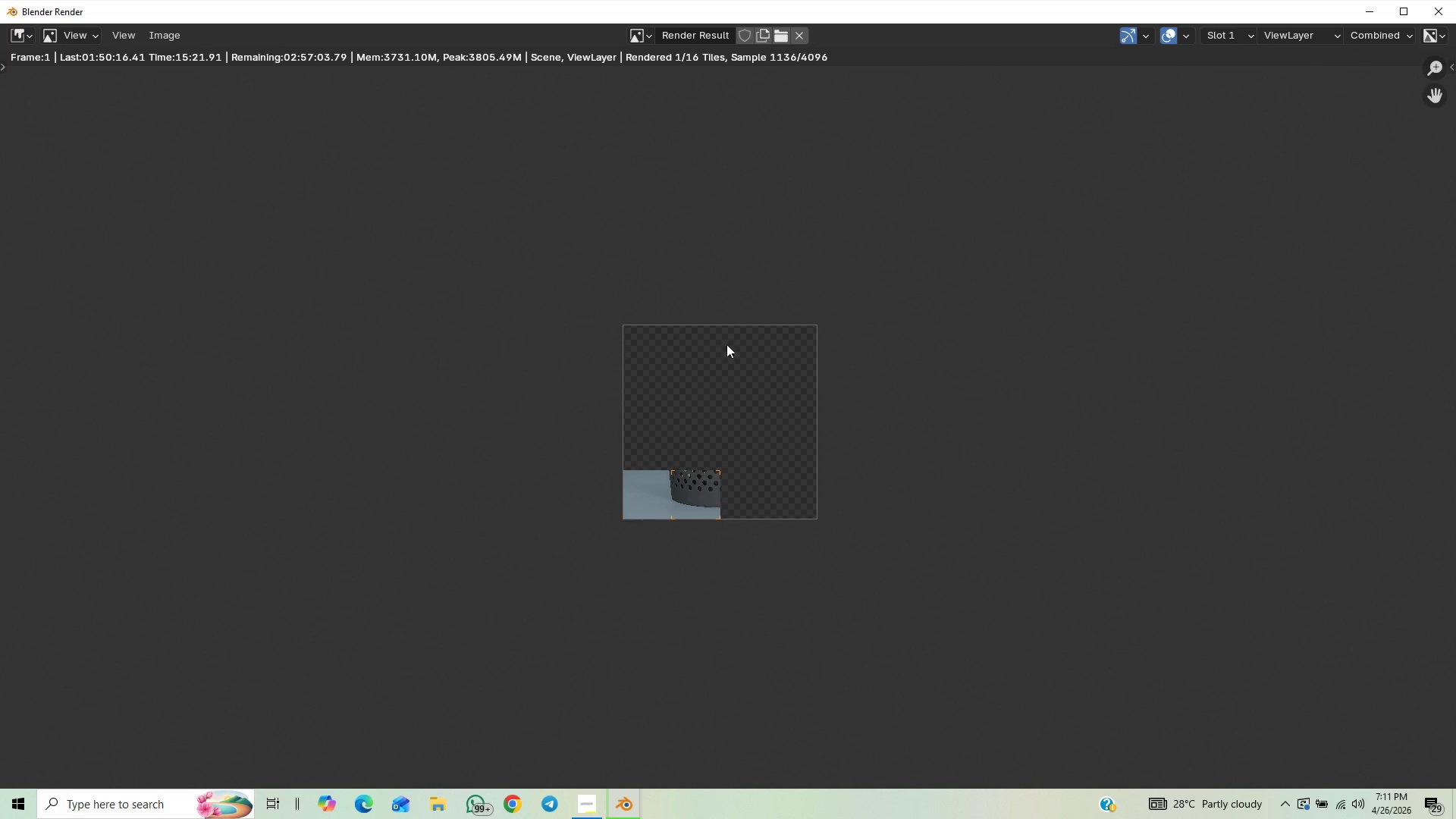 
scroll: coordinate [726, 344], scroll_direction: up, amount: 5.0
 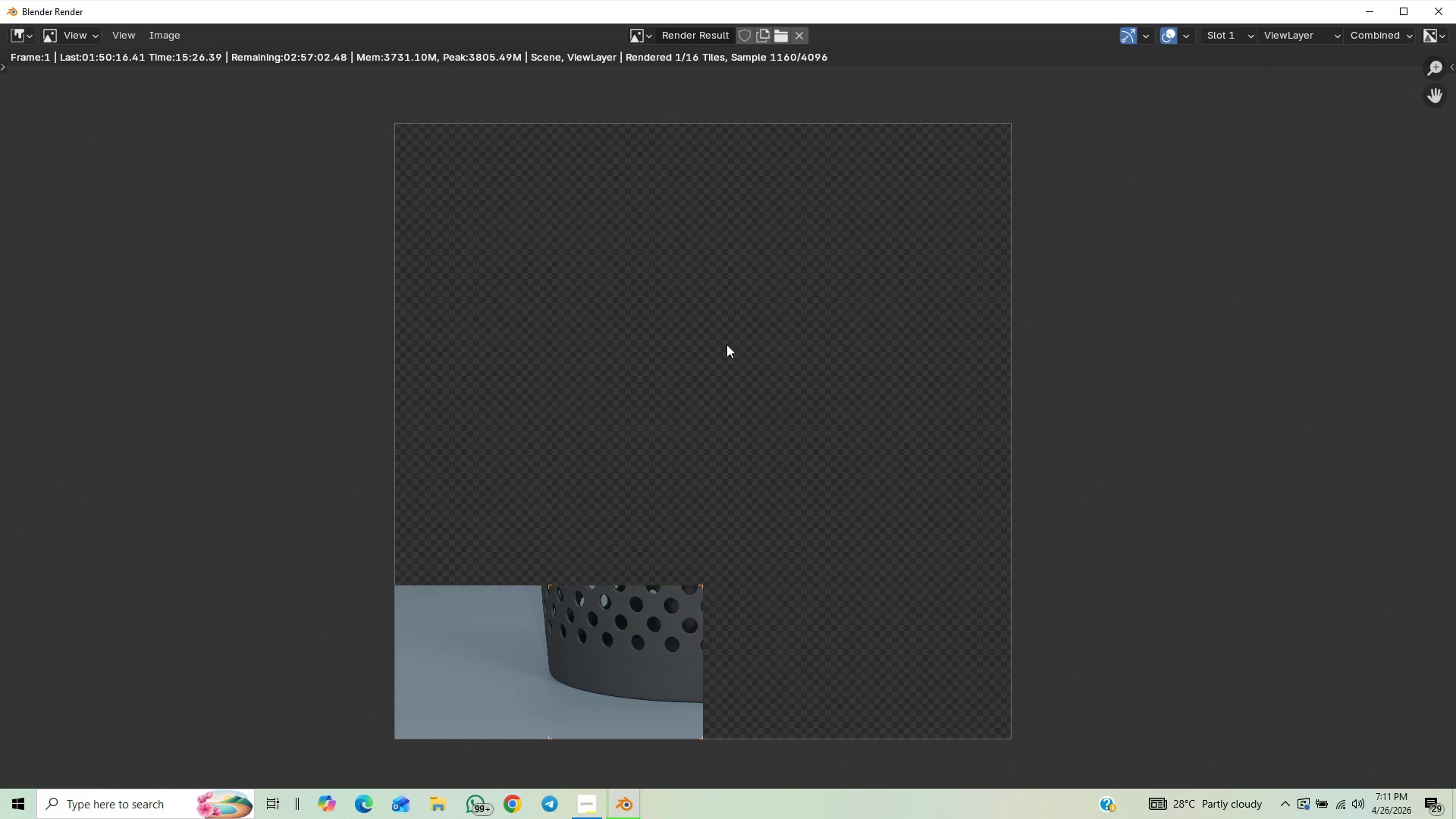 
scroll: coordinate [726, 344], scroll_direction: down, amount: 1.0
 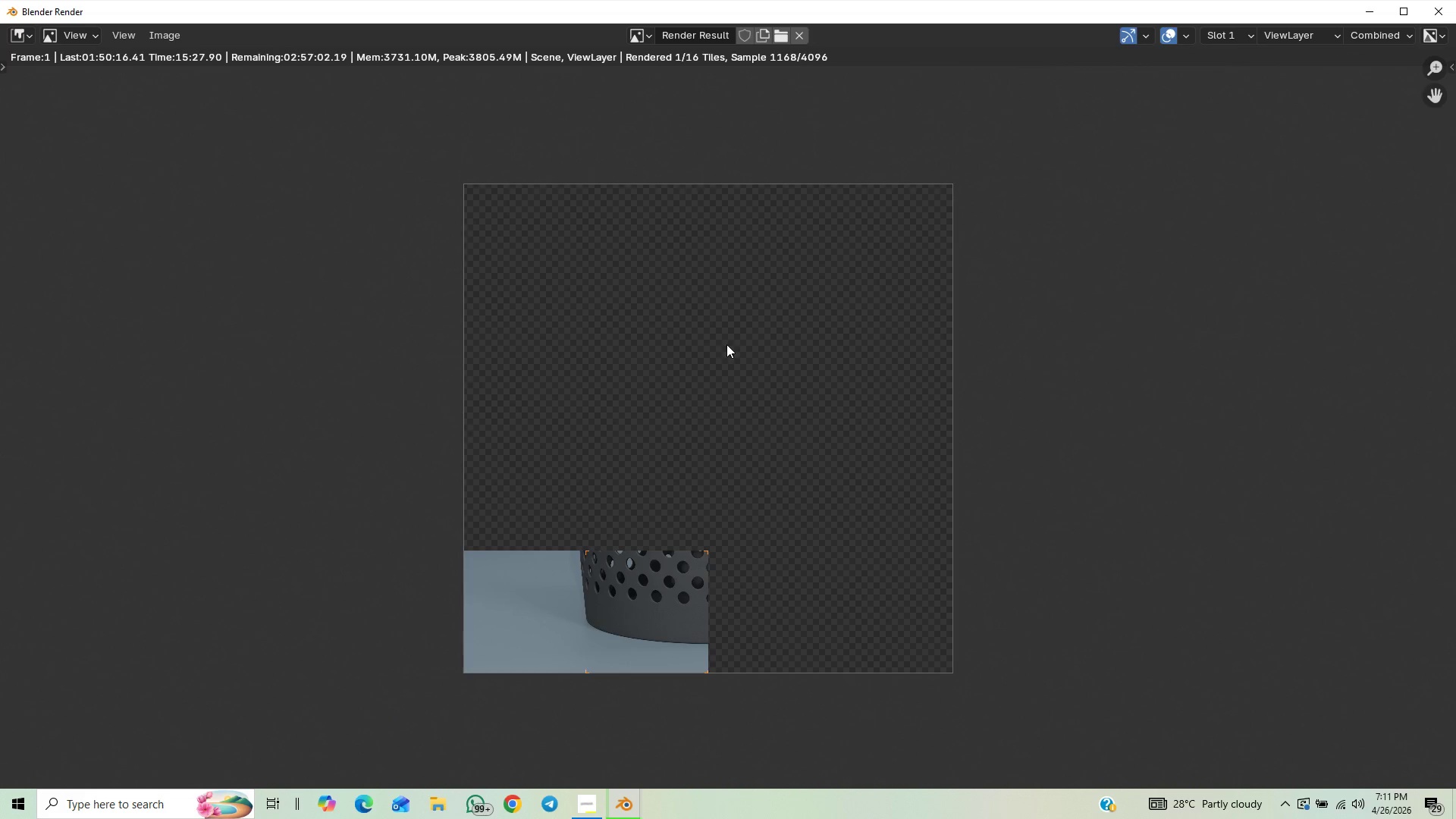 
scroll: coordinate [726, 344], scroll_direction: up, amount: 1.0
 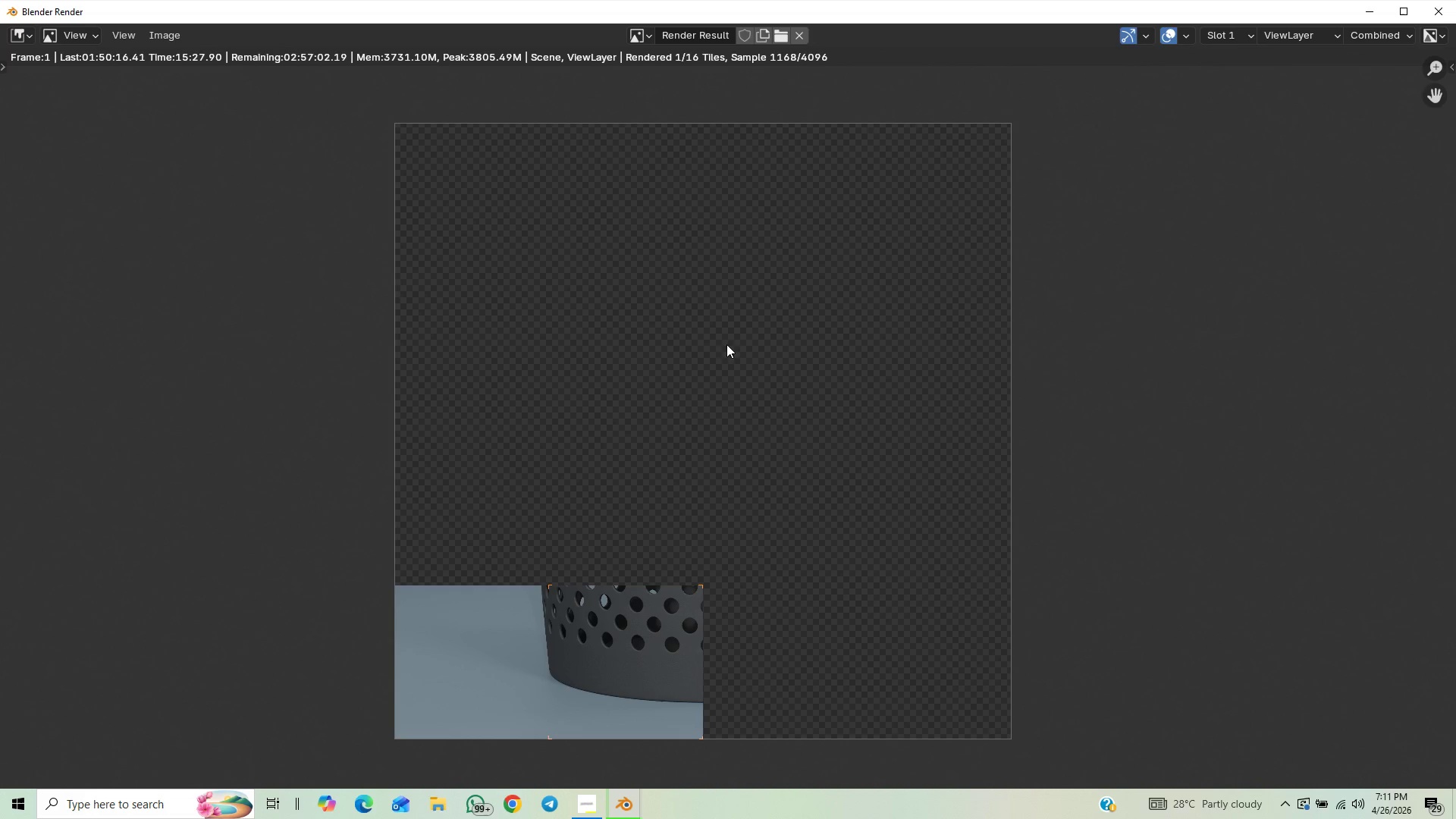 
scroll: coordinate [726, 344], scroll_direction: down, amount: 1.0
 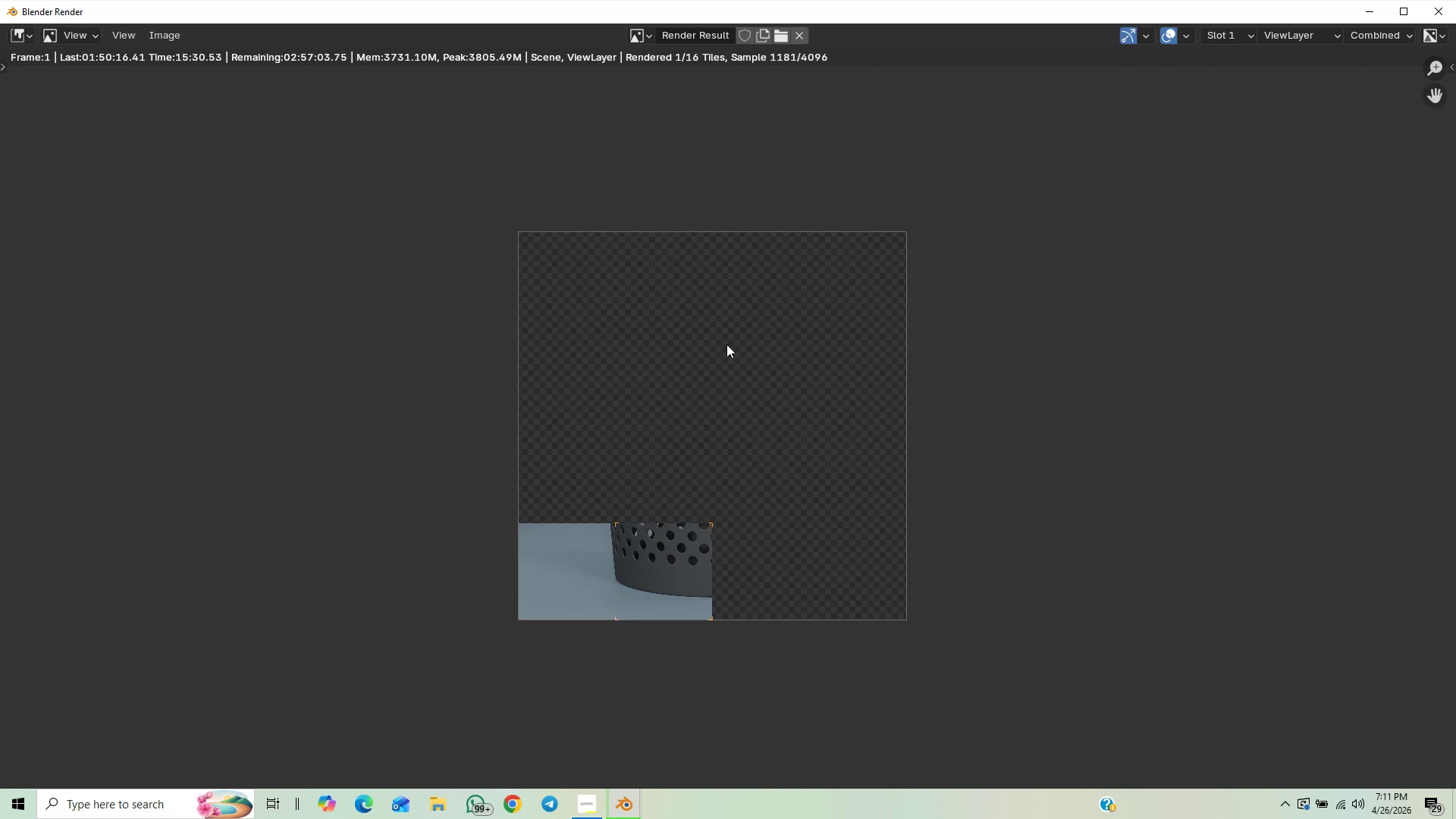 
scroll: coordinate [726, 344], scroll_direction: up, amount: 1.0
 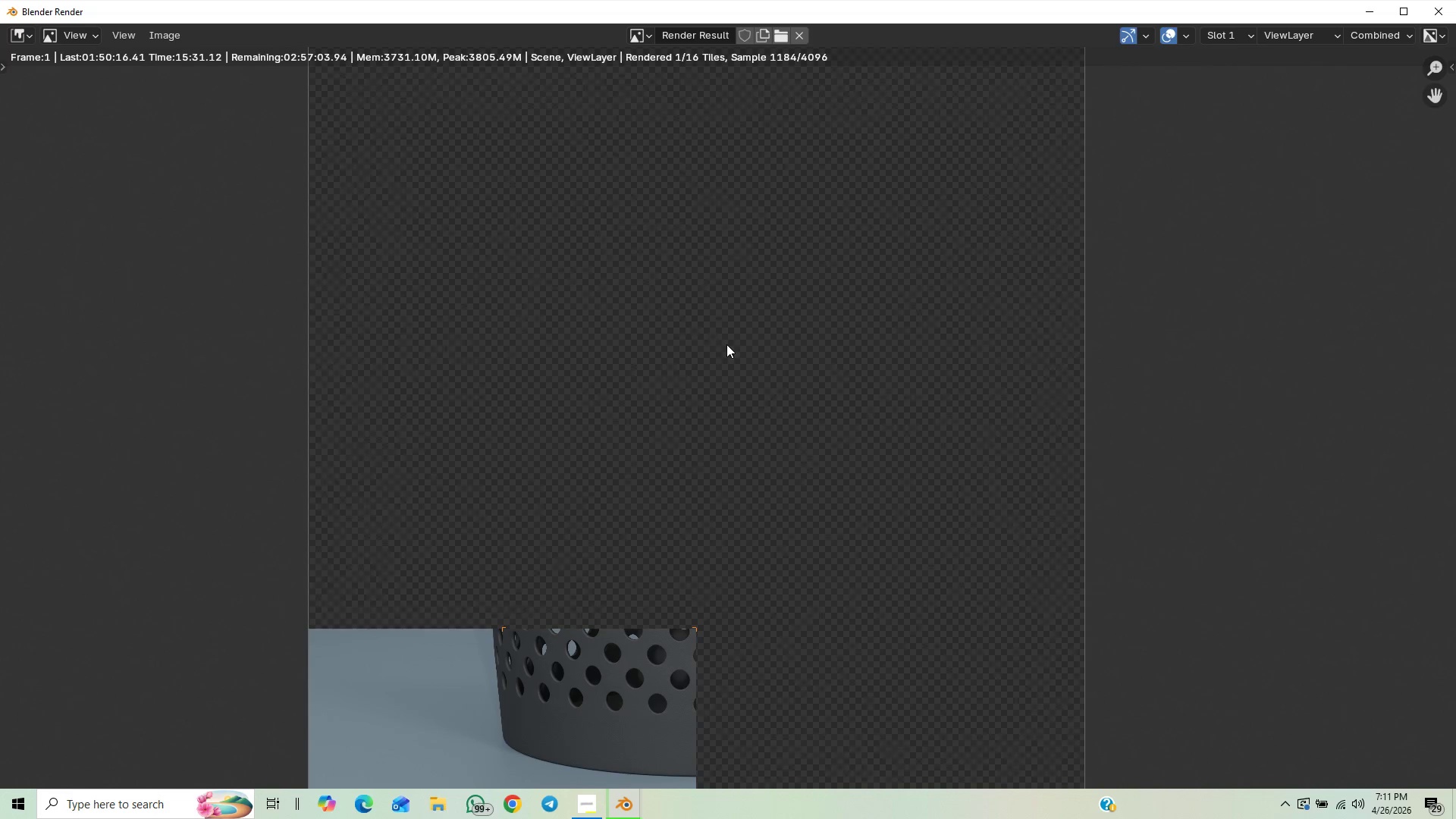 
scroll: coordinate [726, 344], scroll_direction: down, amount: 3.0
 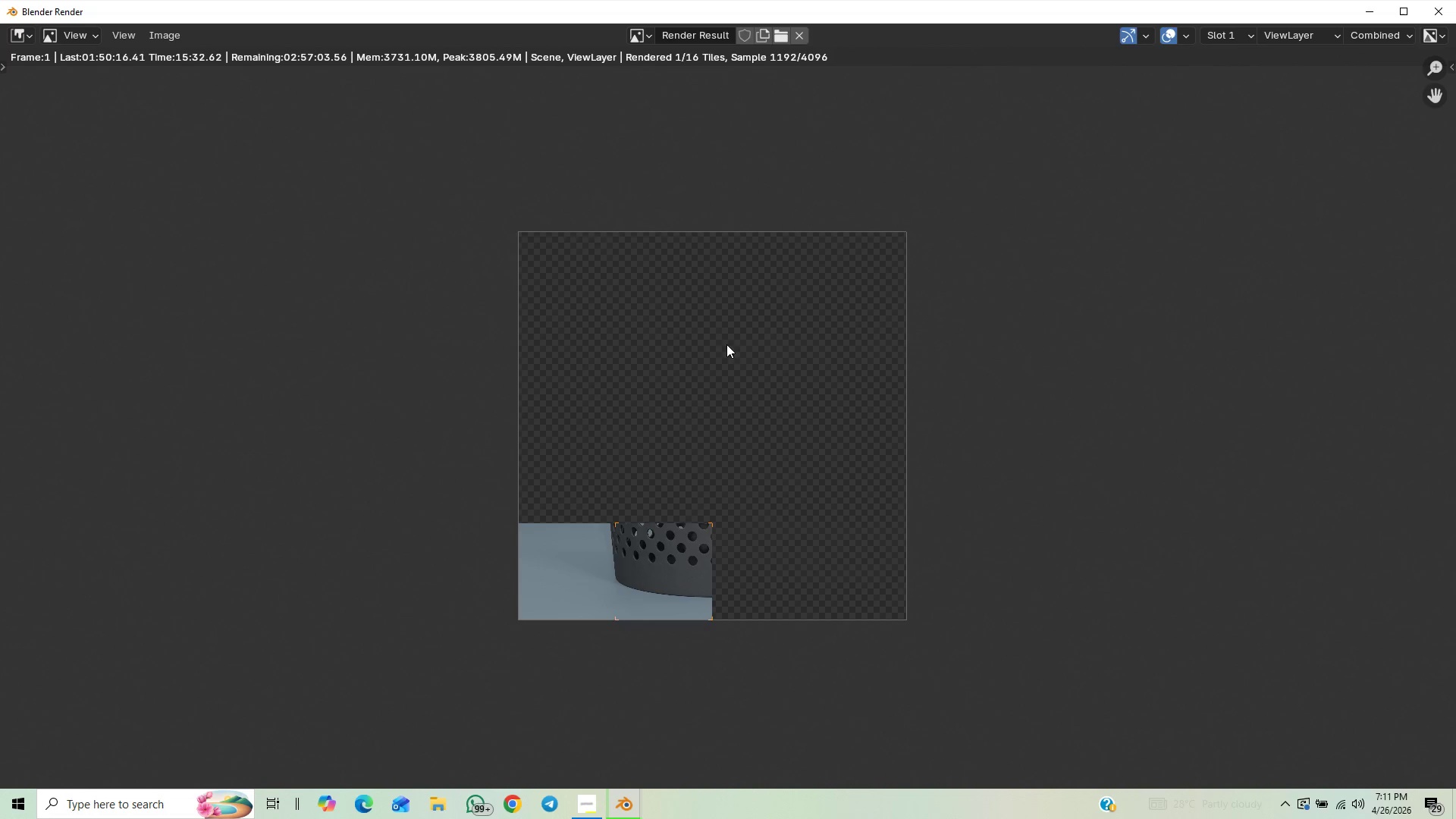 
scroll: coordinate [726, 344], scroll_direction: up, amount: 1.0
 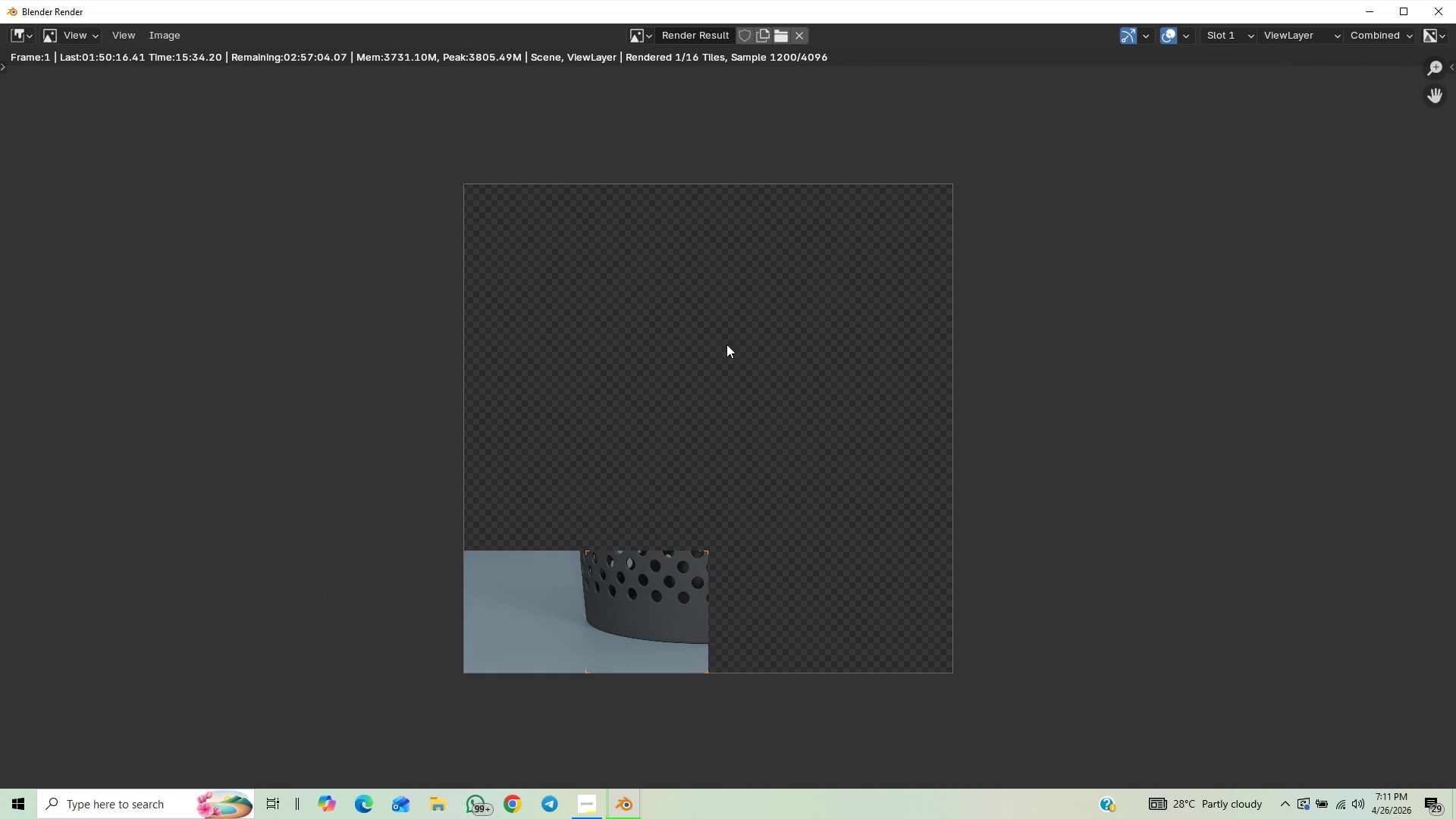 
scroll: coordinate [726, 344], scroll_direction: down, amount: 2.0
 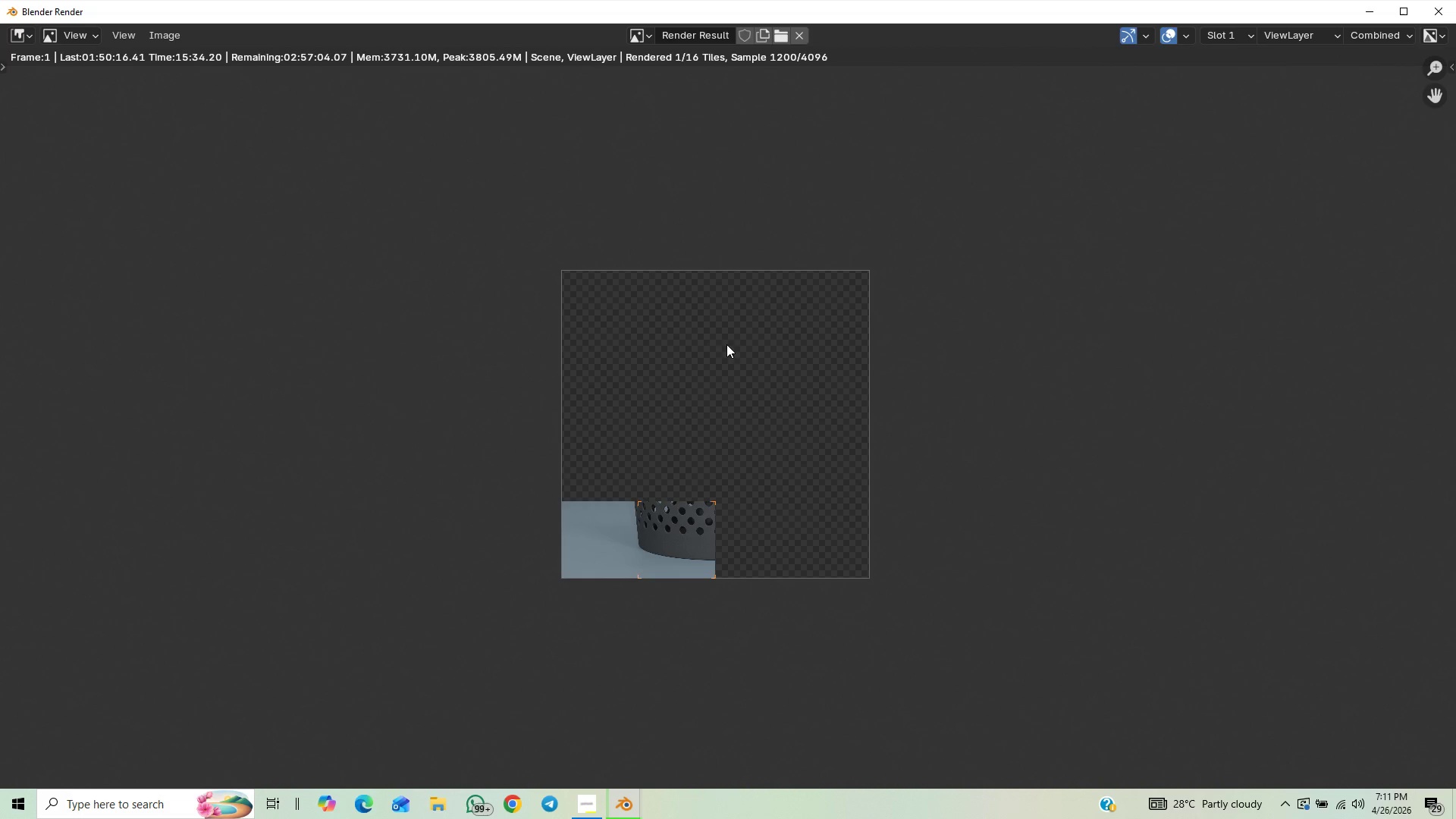 
scroll: coordinate [726, 344], scroll_direction: up, amount: 1.0
 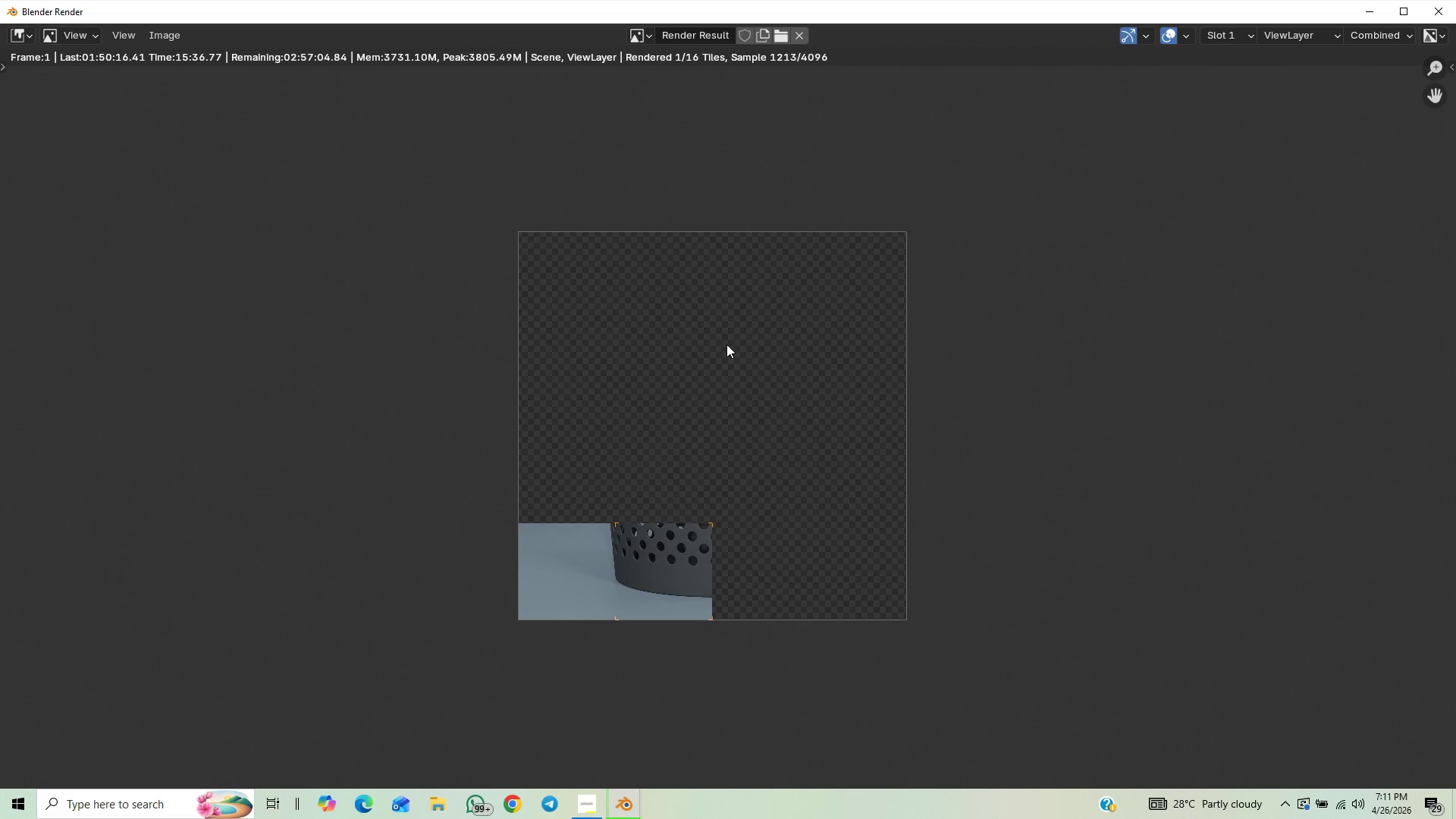 
scroll: coordinate [726, 344], scroll_direction: down, amount: 1.0
 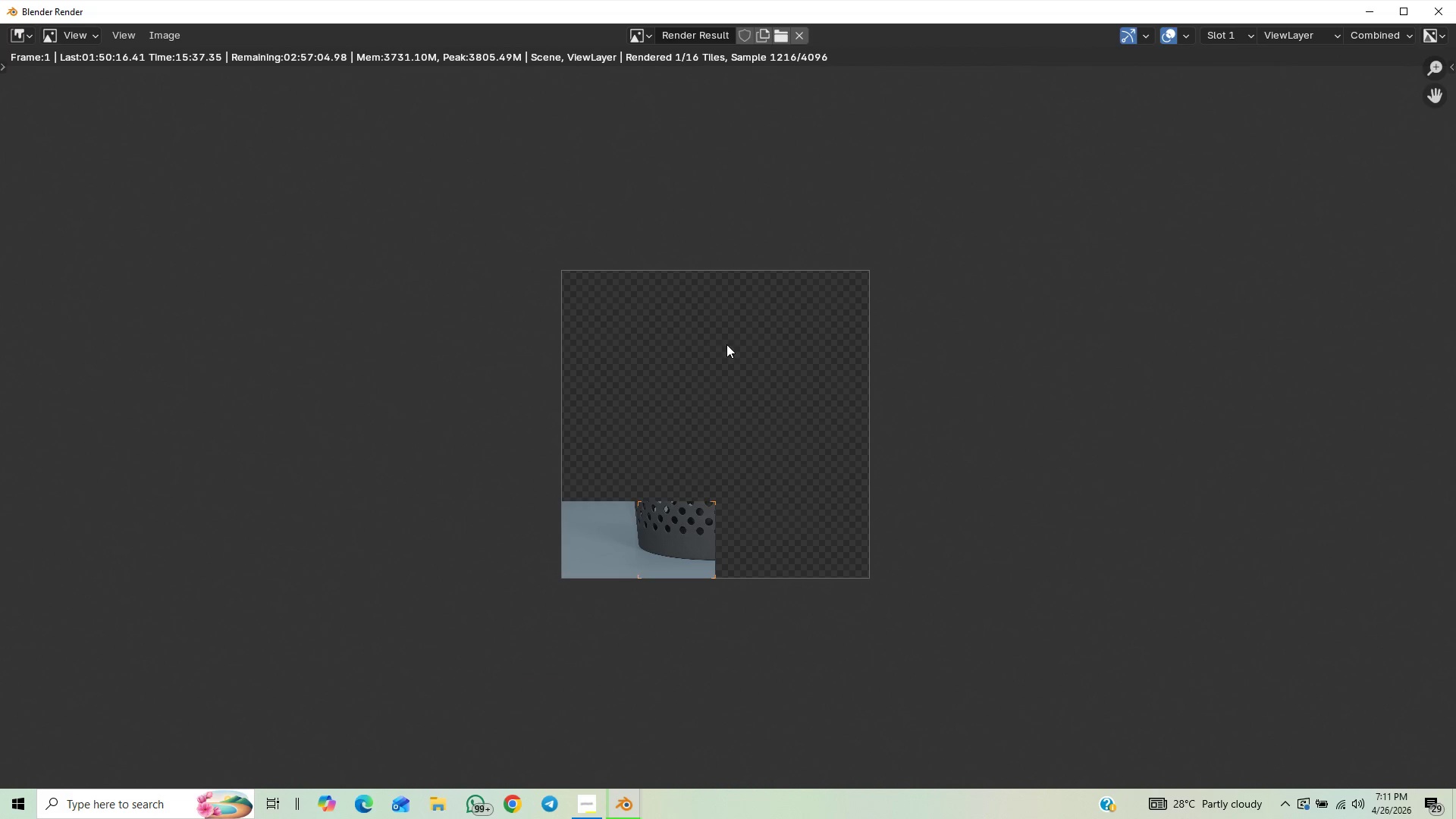 
scroll: coordinate [726, 344], scroll_direction: up, amount: 1.0
 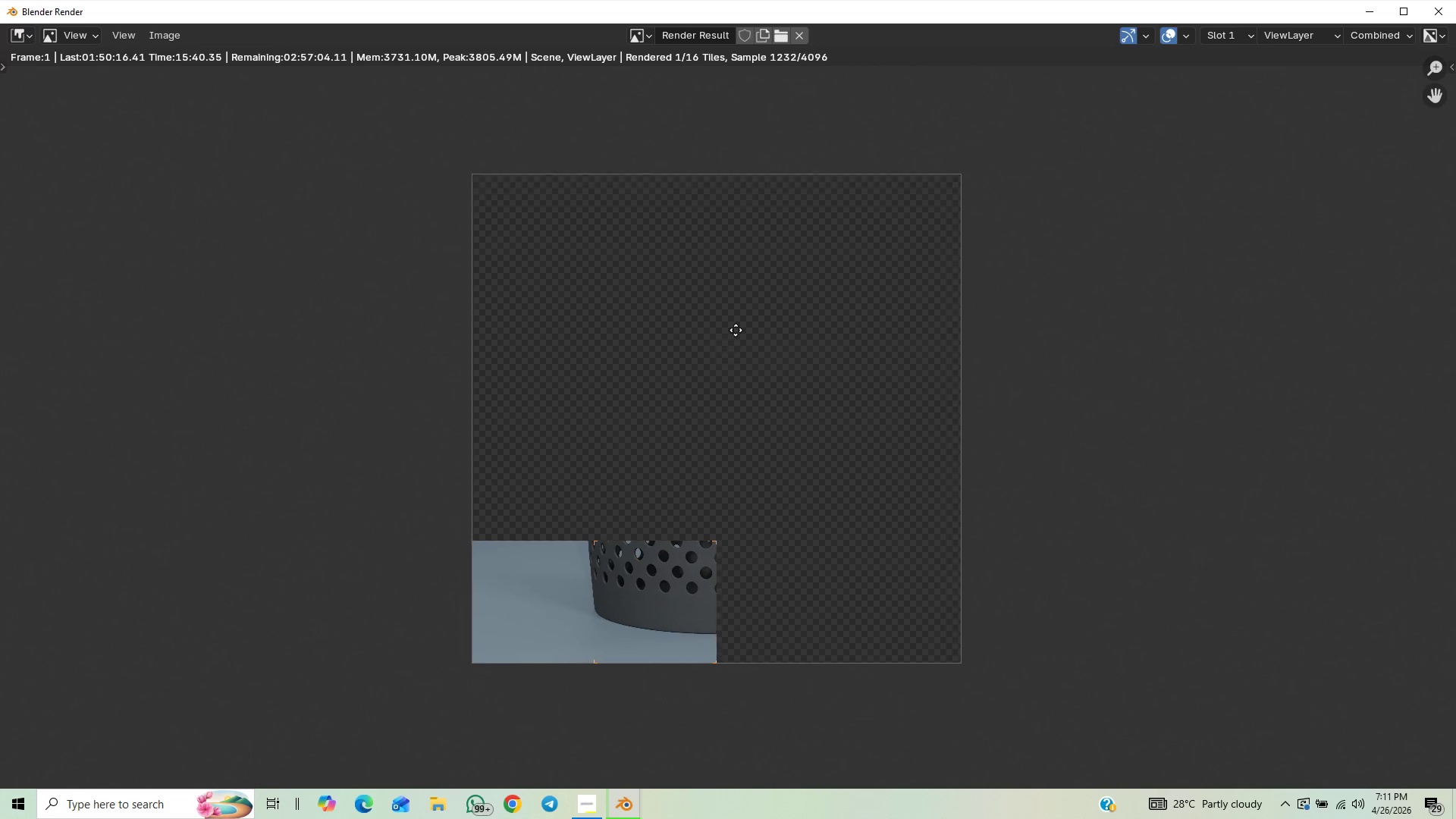 
scroll: coordinate [733, 329], scroll_direction: down, amount: 1.0
 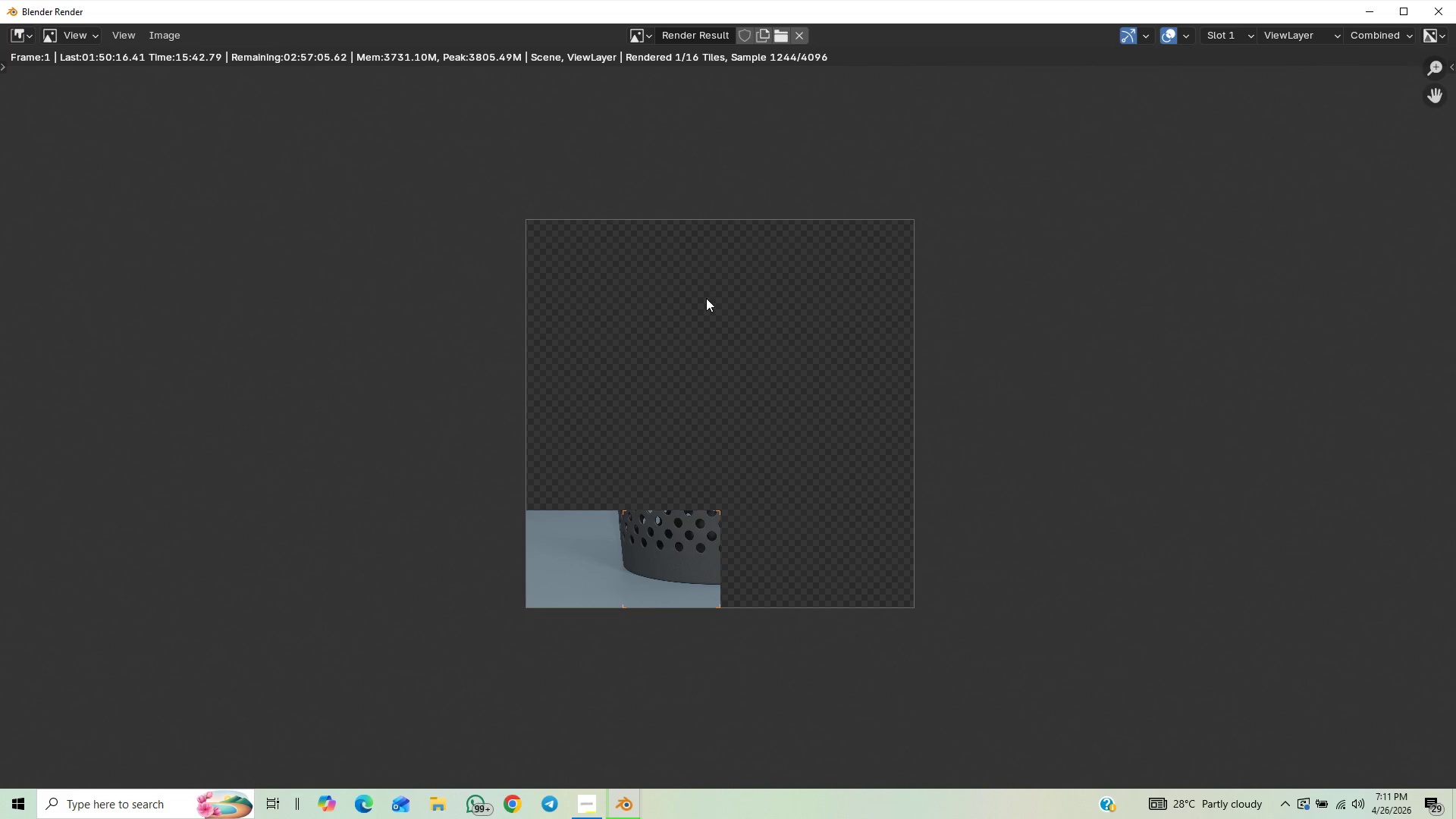 
scroll: coordinate [692, 336], scroll_direction: up, amount: 2.0
 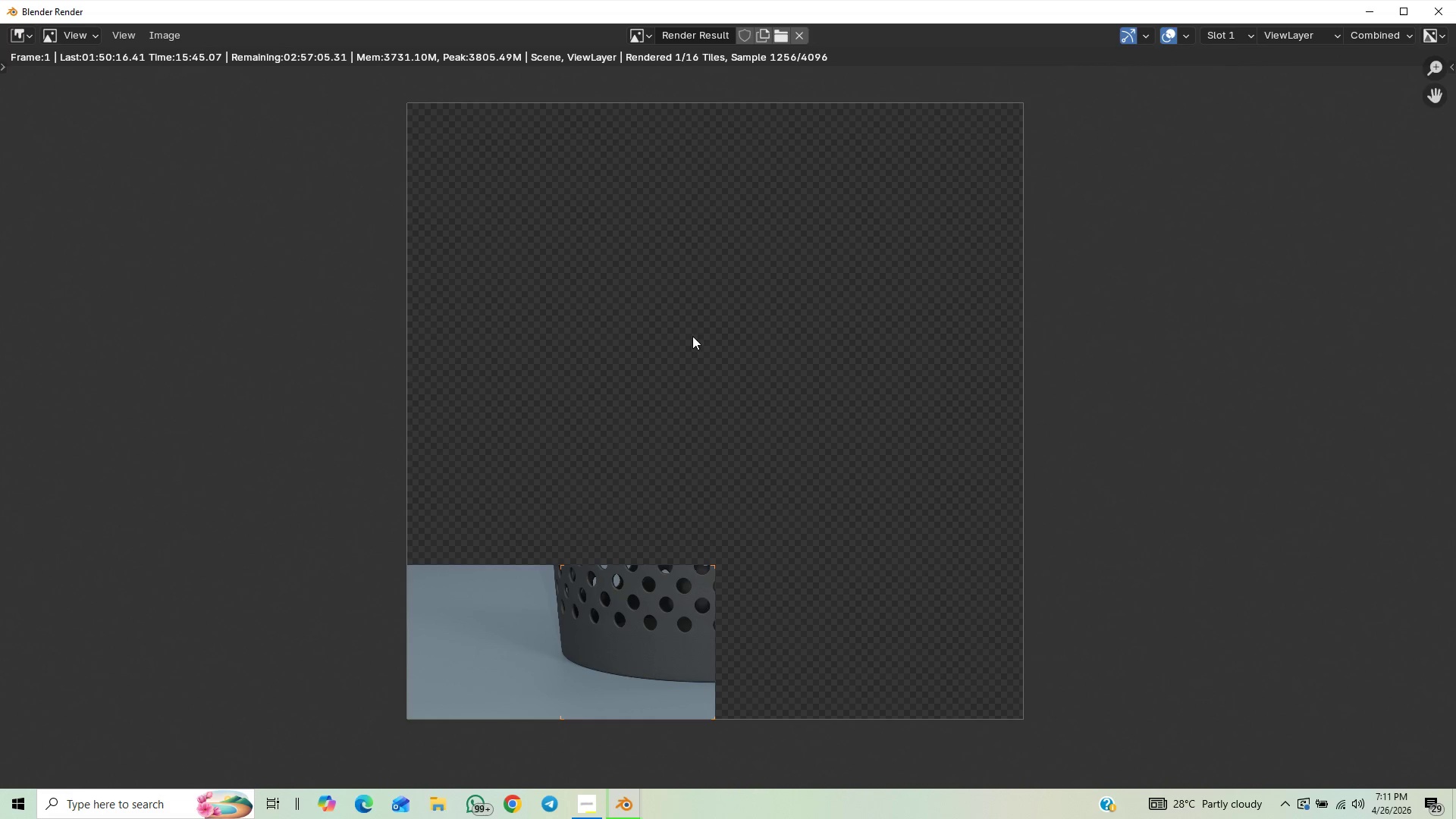 
scroll: coordinate [681, 296], scroll_direction: down, amount: 2.0
 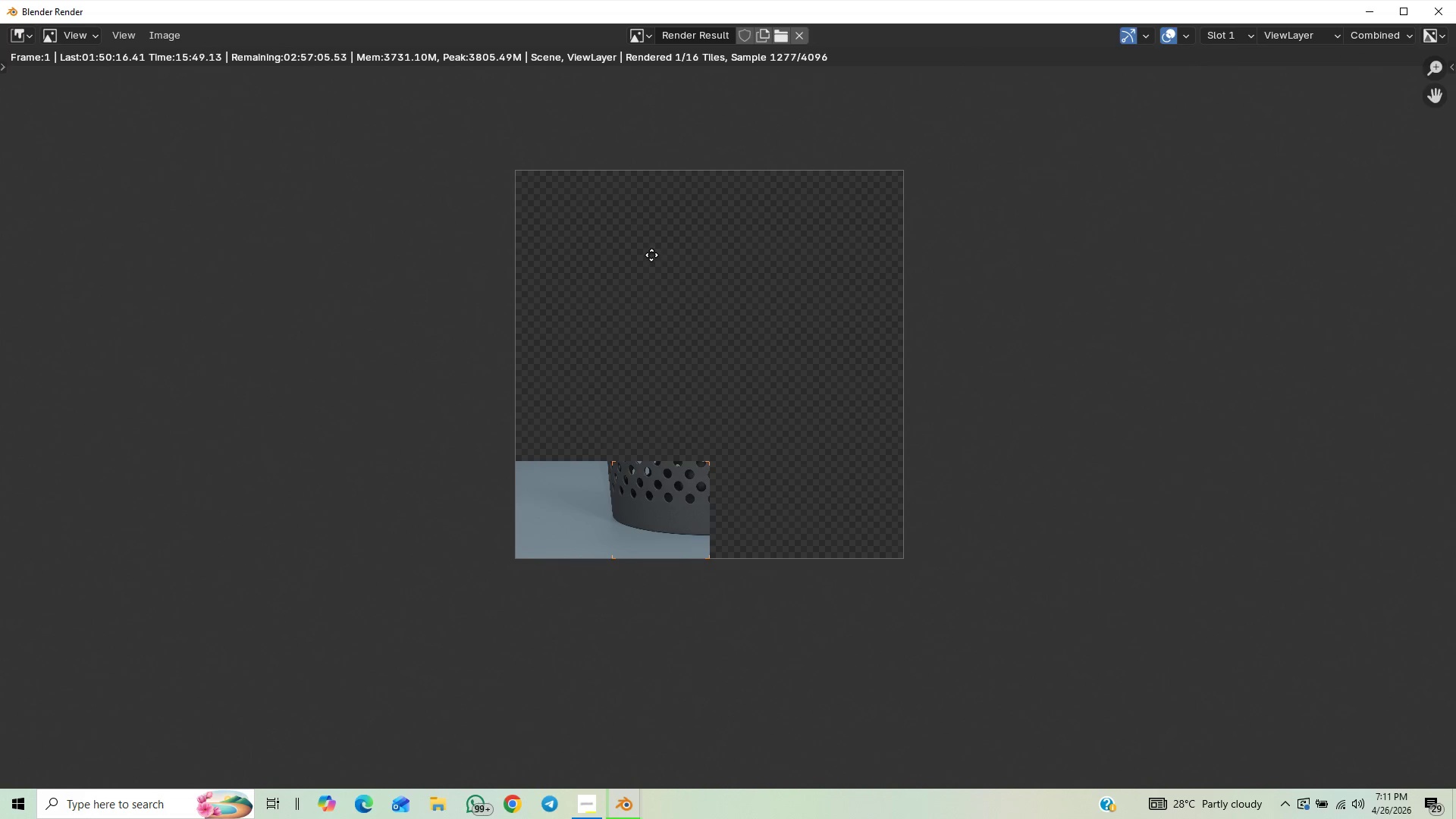 
scroll: coordinate [651, 255], scroll_direction: up, amount: 1.0
 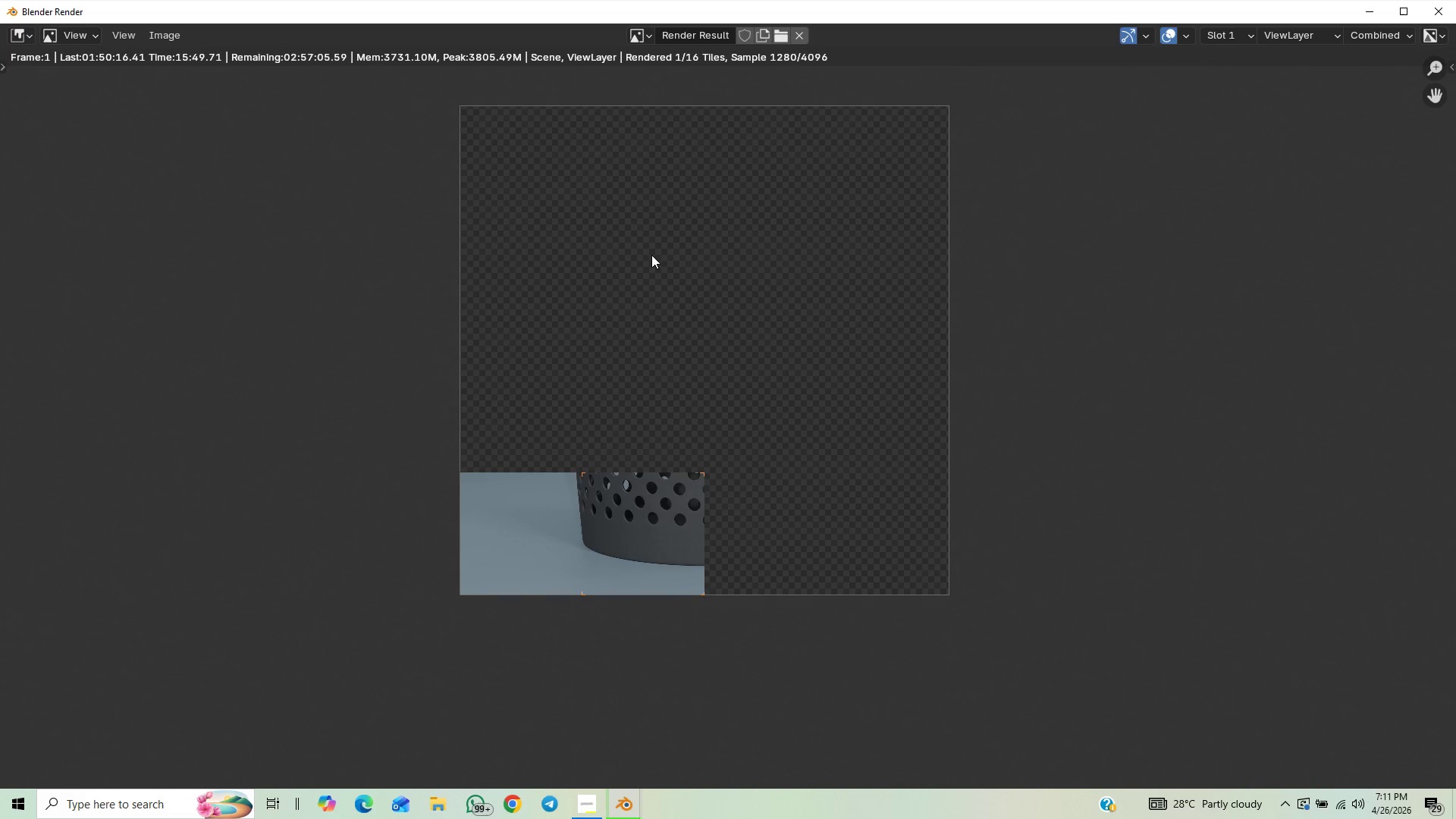 
scroll: coordinate [651, 255], scroll_direction: down, amount: 1.0
 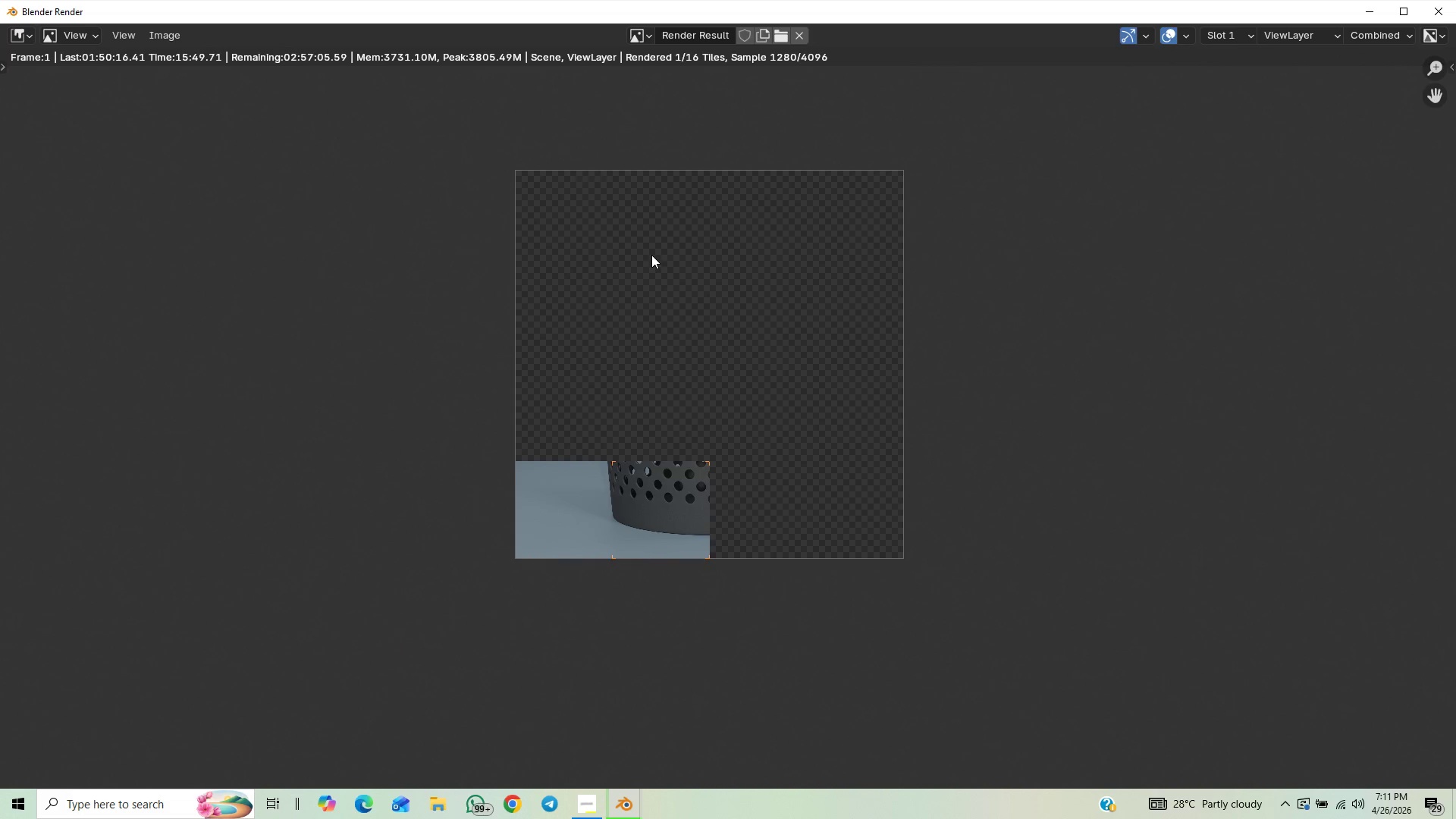 
scroll: coordinate [651, 255], scroll_direction: up, amount: 2.0
 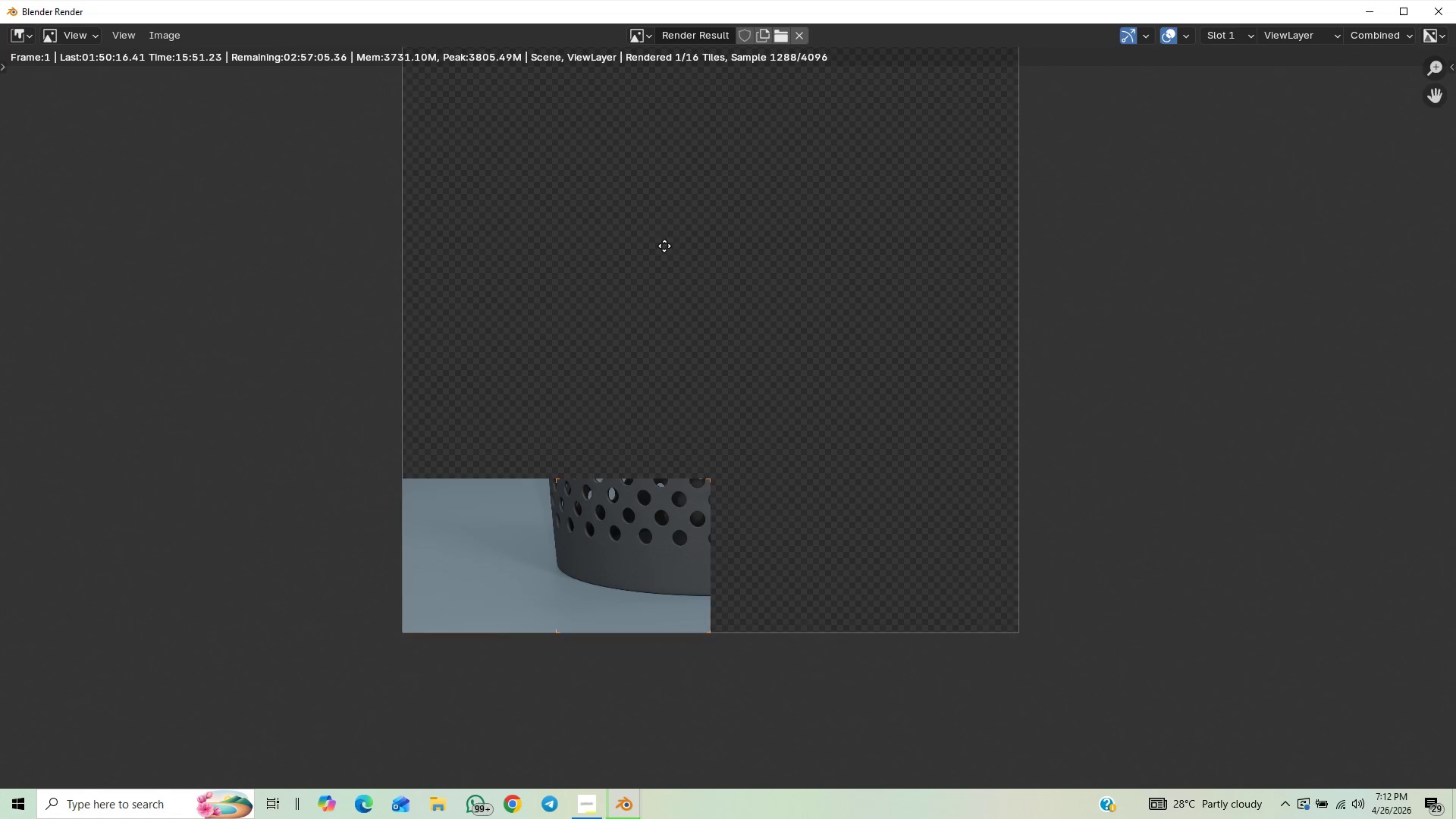 
scroll: coordinate [664, 266], scroll_direction: down, amount: 2.0
 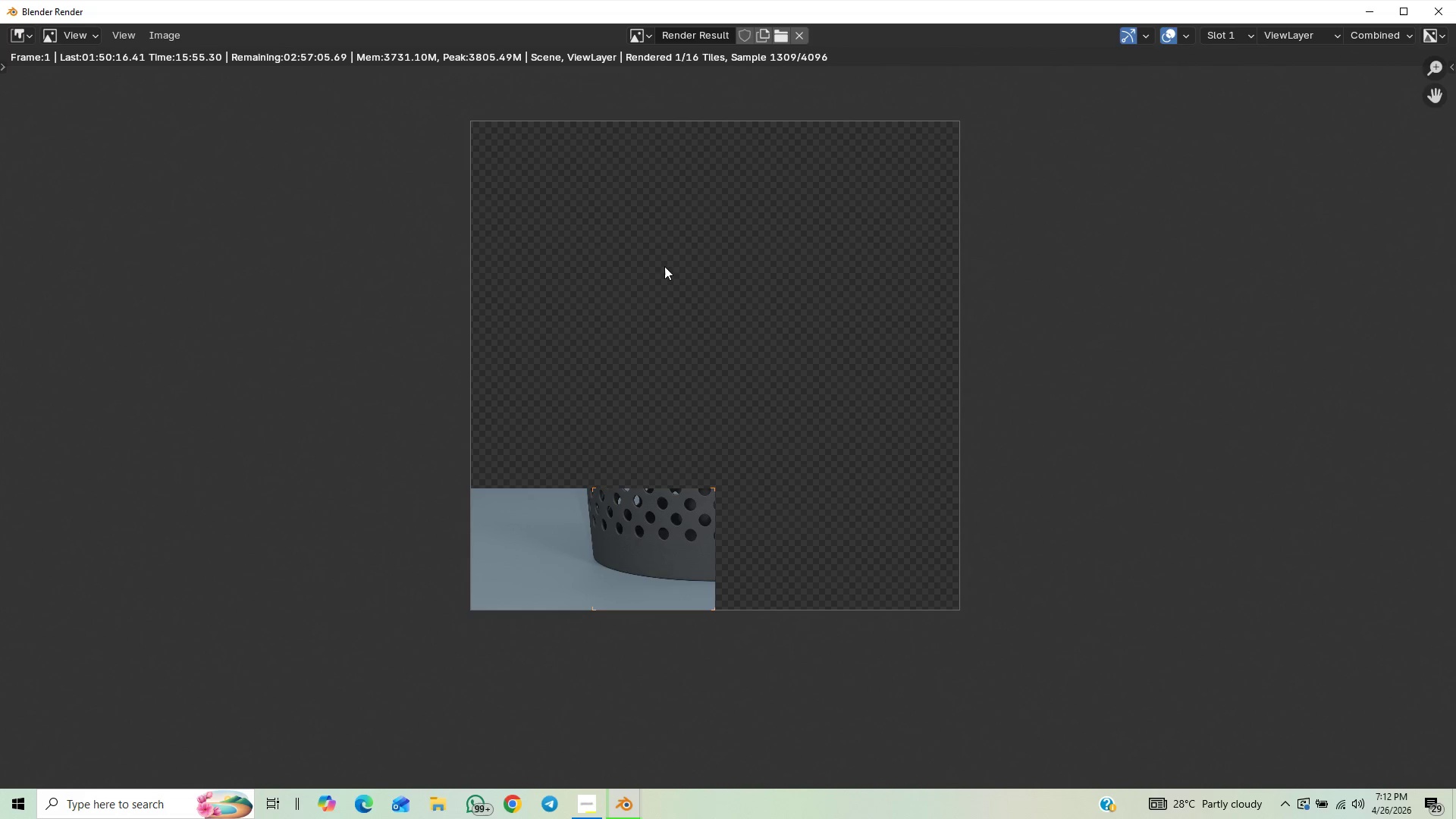 
scroll: coordinate [664, 266], scroll_direction: up, amount: 1.0
 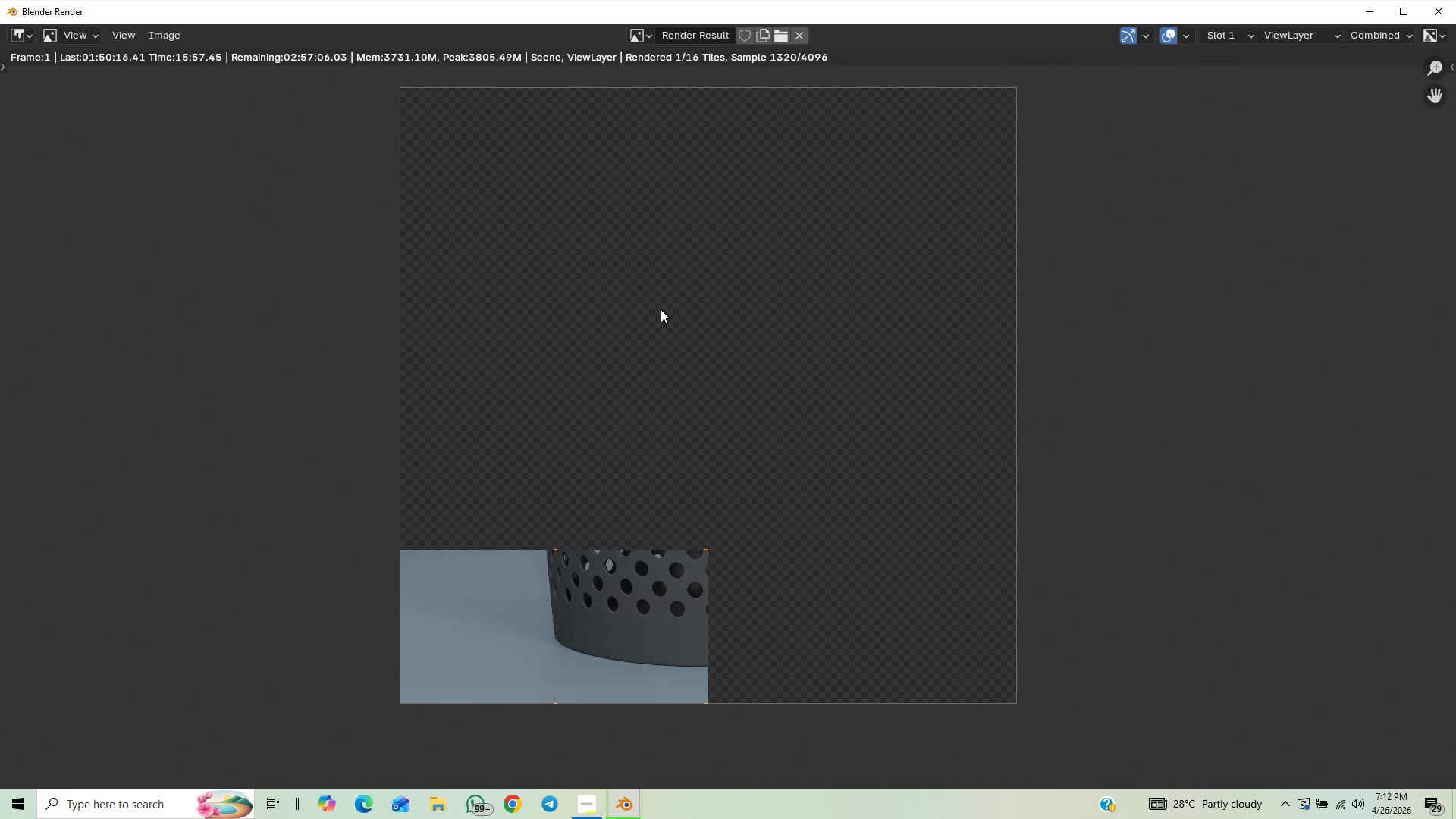 
scroll: coordinate [663, 309], scroll_direction: down, amount: 3.0
 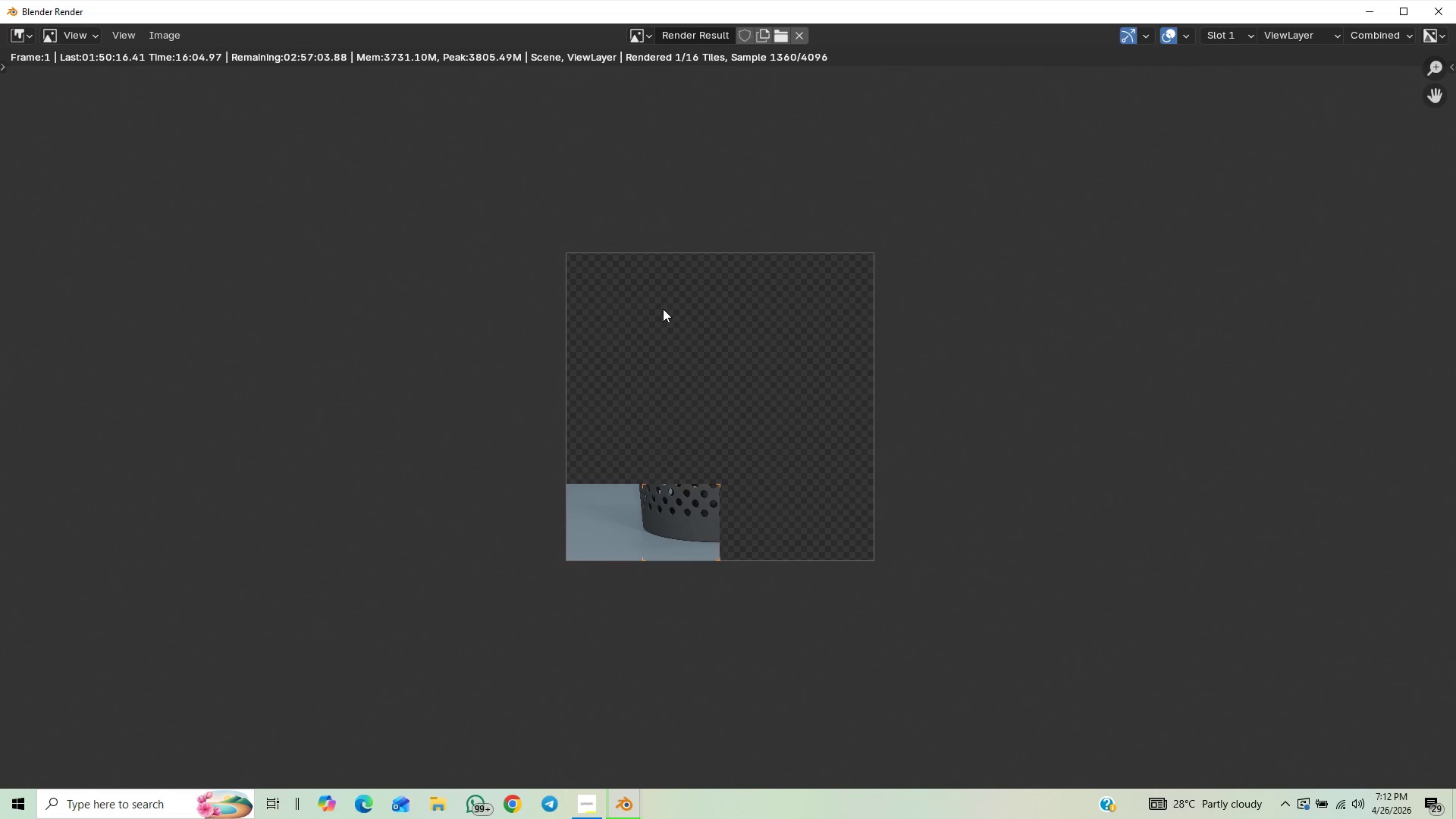 
scroll: coordinate [663, 309], scroll_direction: up, amount: 4.0
 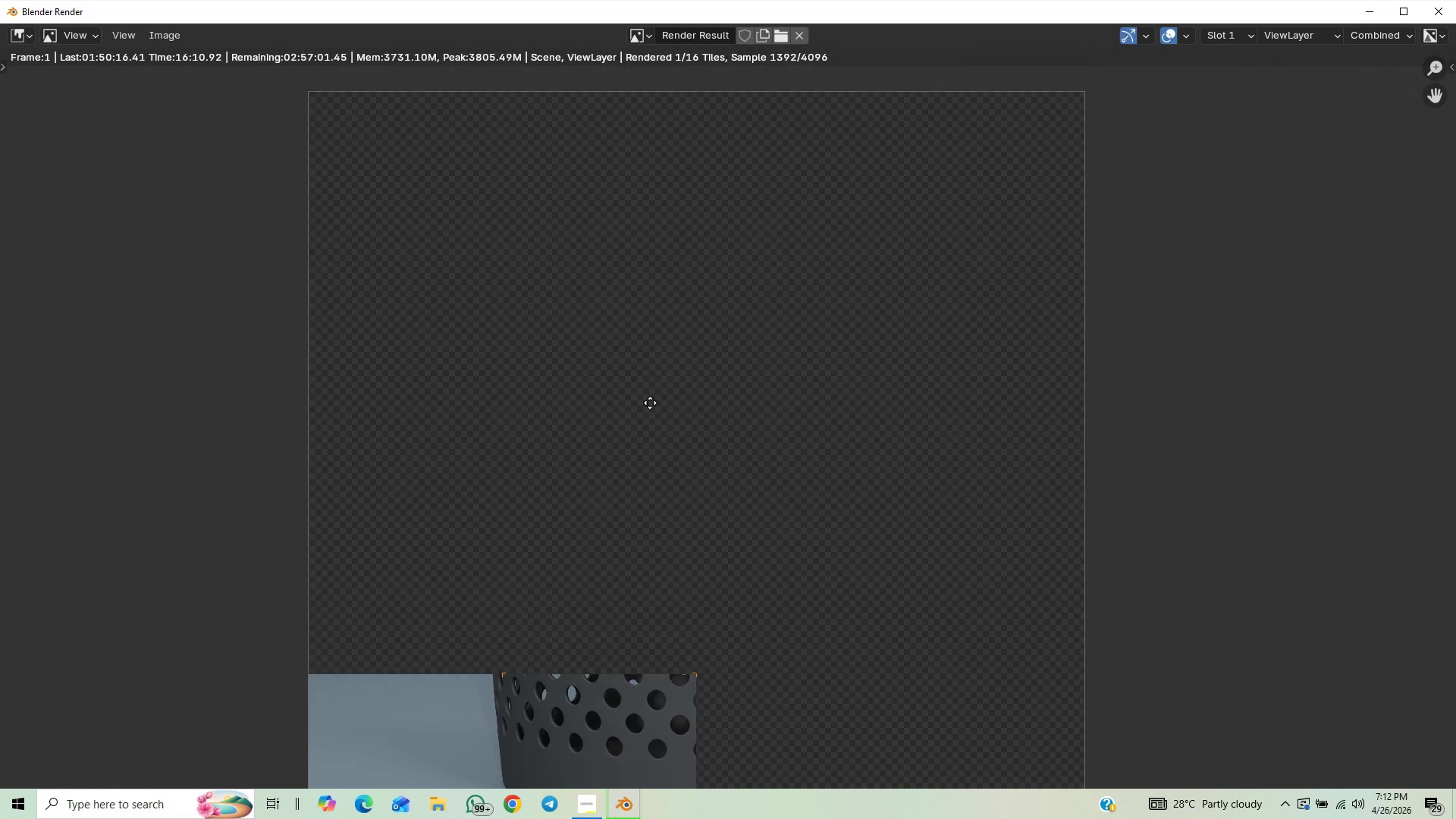 
scroll: coordinate [650, 405], scroll_direction: down, amount: 1.0
 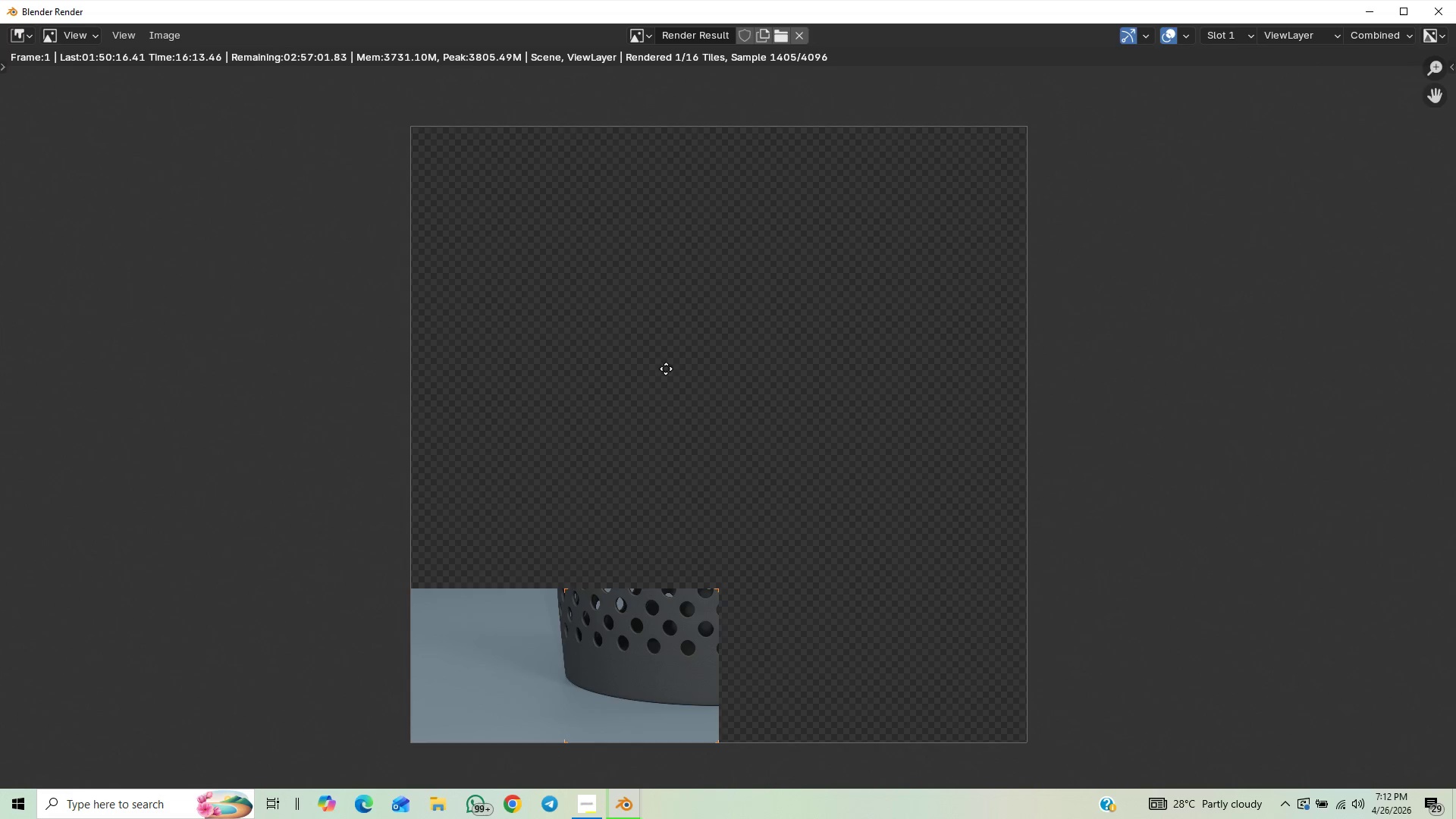 
scroll: coordinate [658, 328], scroll_direction: up, amount: 1.0
 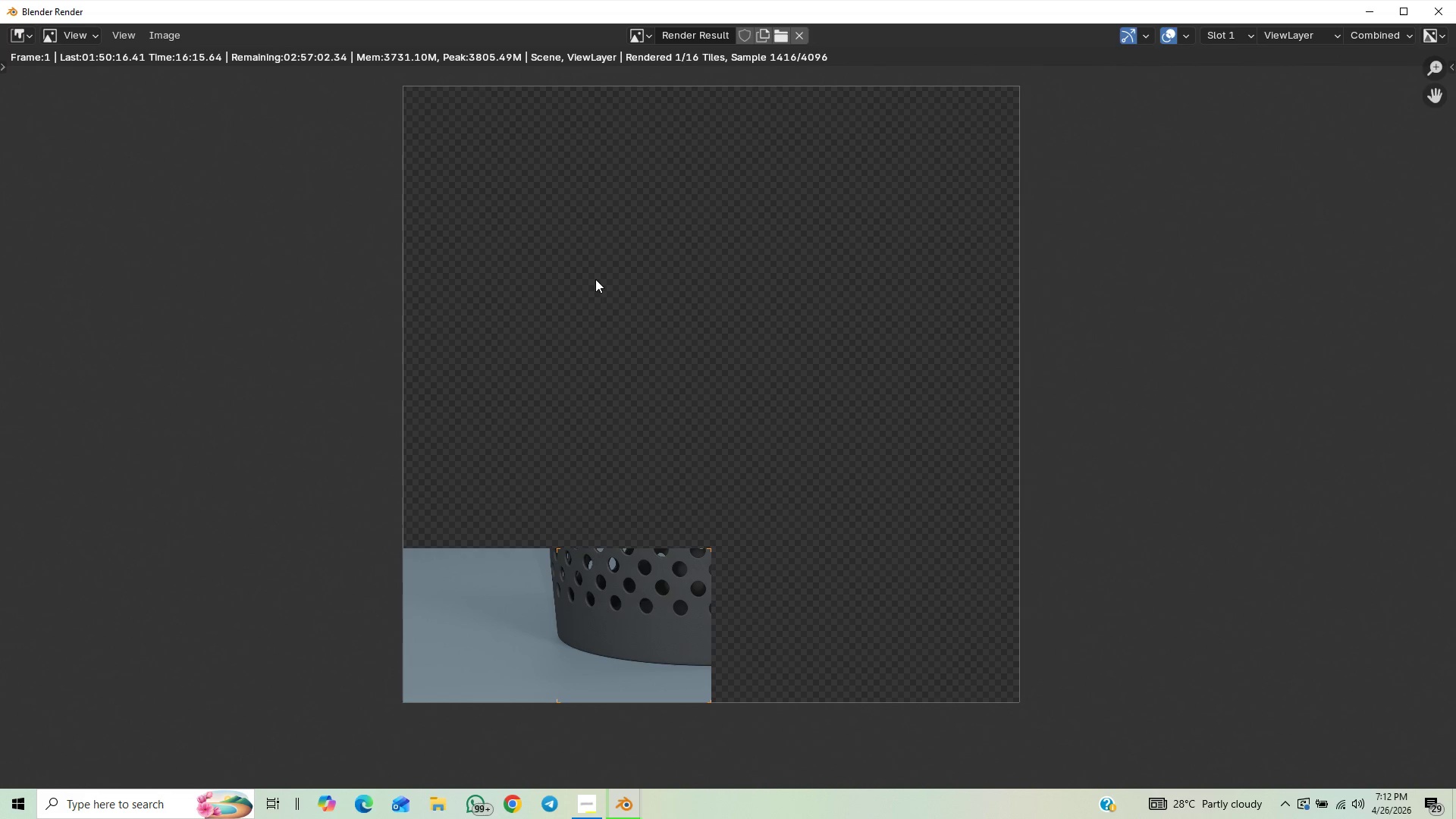 
scroll: coordinate [595, 279], scroll_direction: down, amount: 1.0
 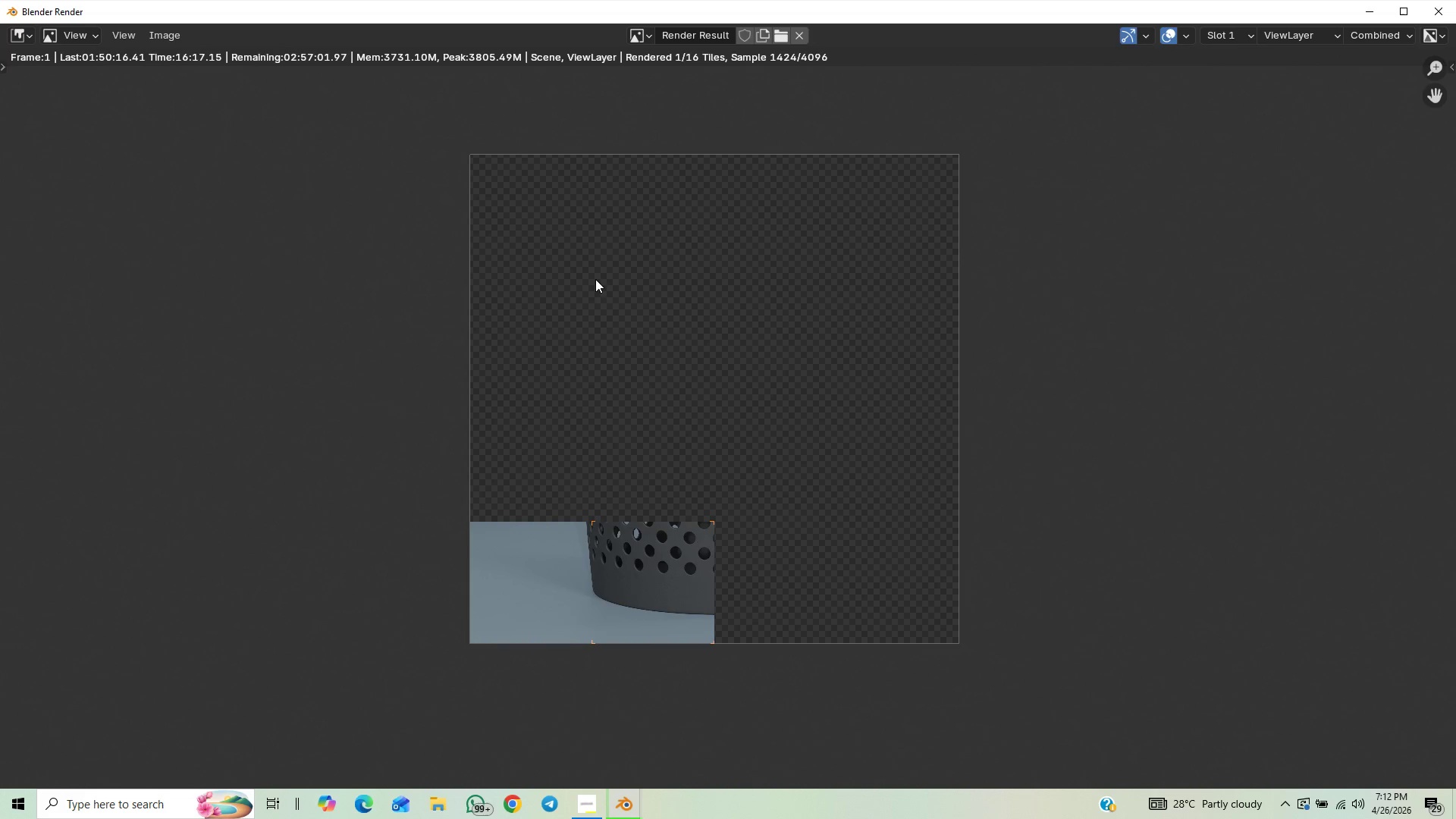 
scroll: coordinate [595, 279], scroll_direction: up, amount: 1.0
 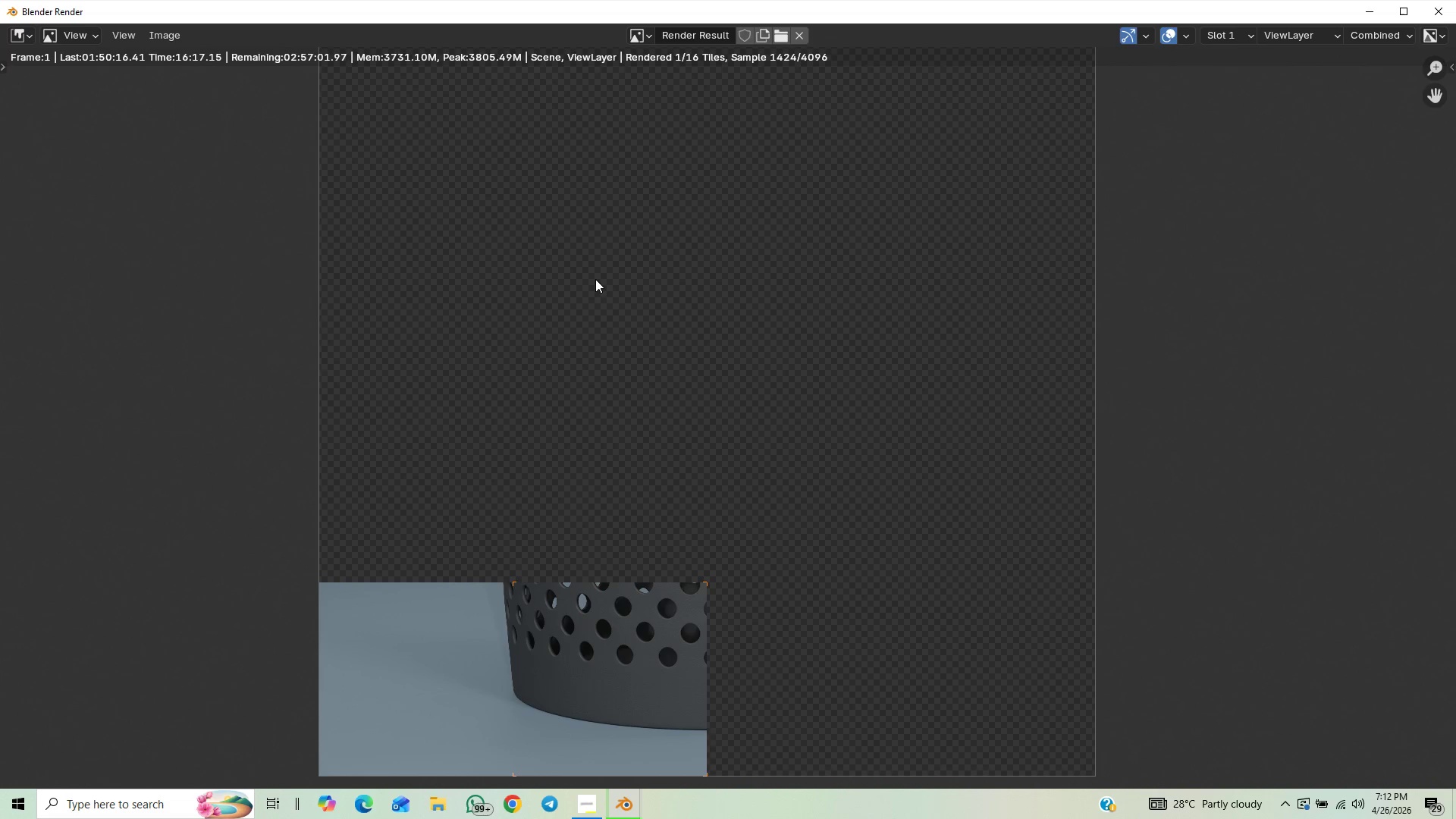 
scroll: coordinate [593, 292], scroll_direction: down, amount: 2.0
 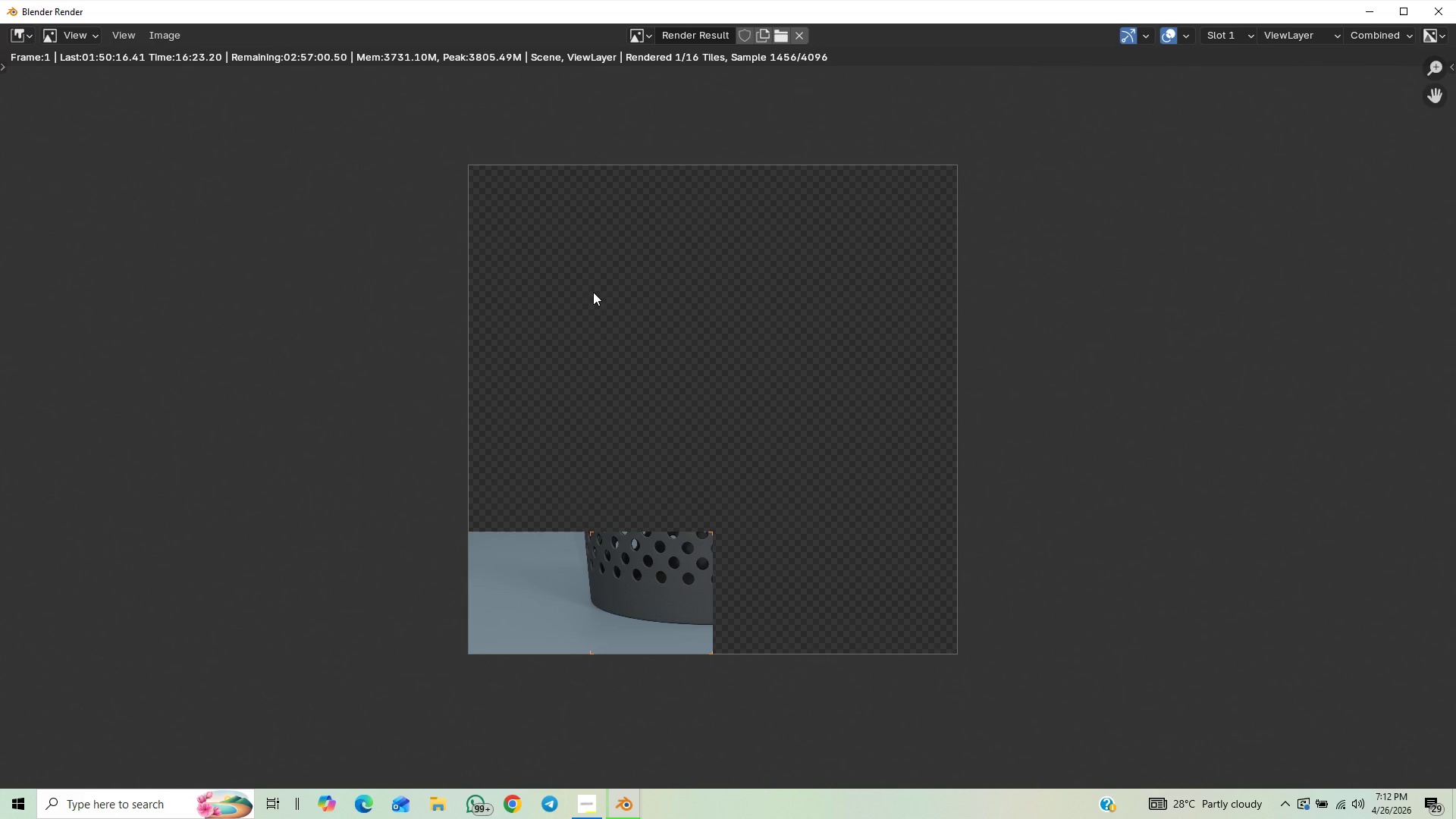 
scroll: coordinate [592, 293], scroll_direction: up, amount: 2.0
 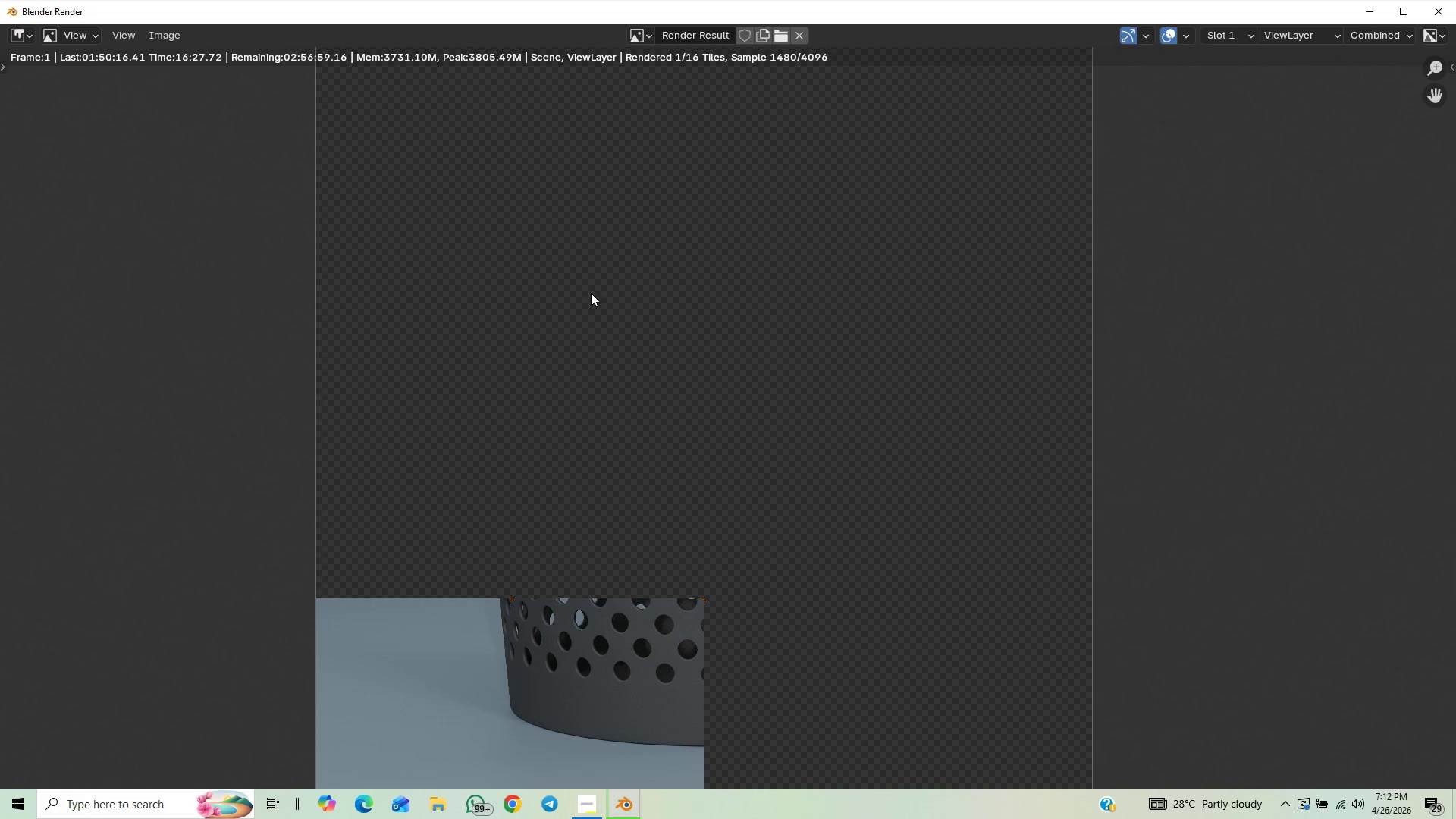 
scroll: coordinate [595, 290], scroll_direction: down, amount: 3.0
 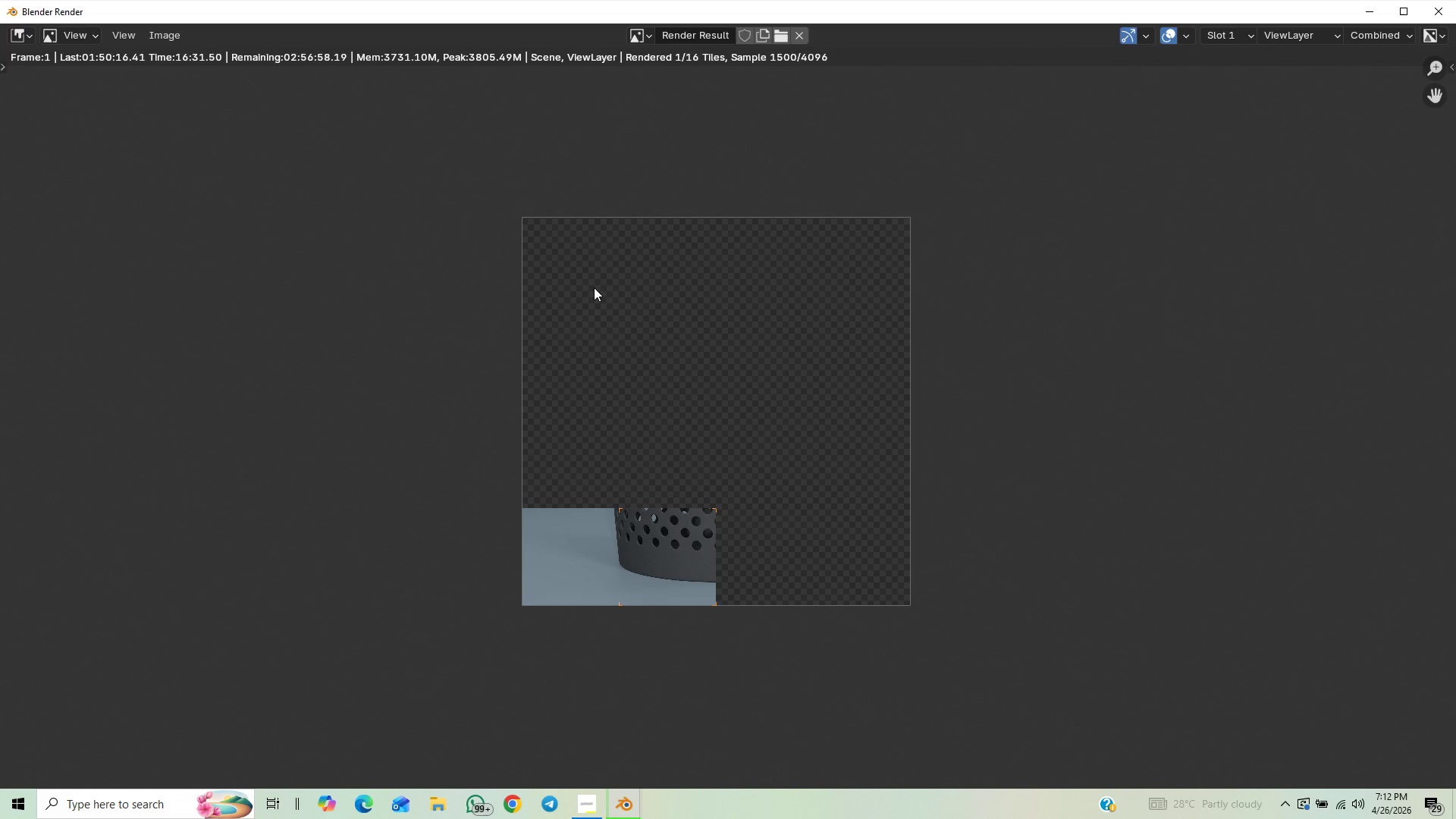 
scroll: coordinate [664, 265], scroll_direction: up, amount: 2.0
 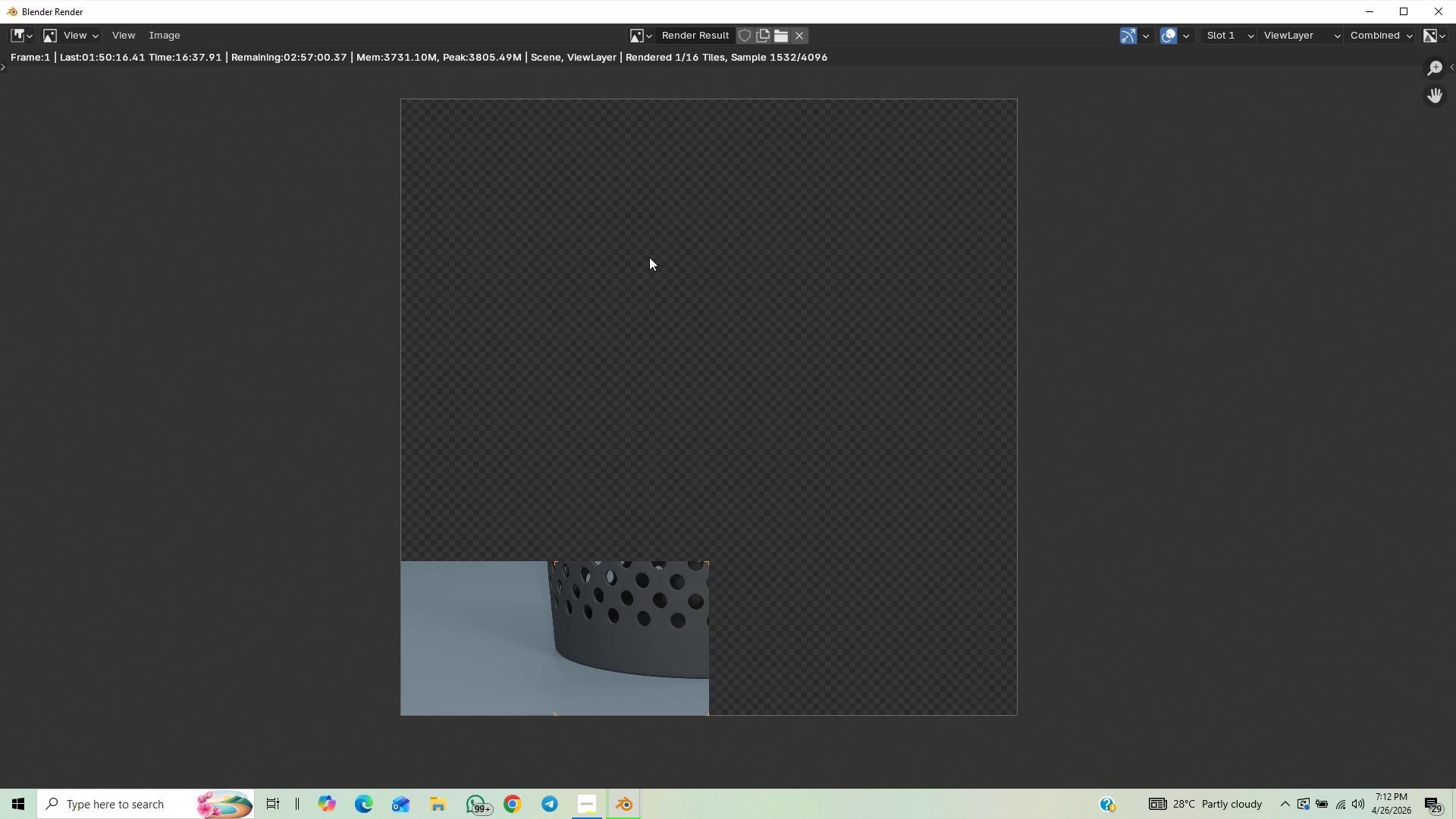 
scroll: coordinate [635, 276], scroll_direction: none, amount: 0.0
 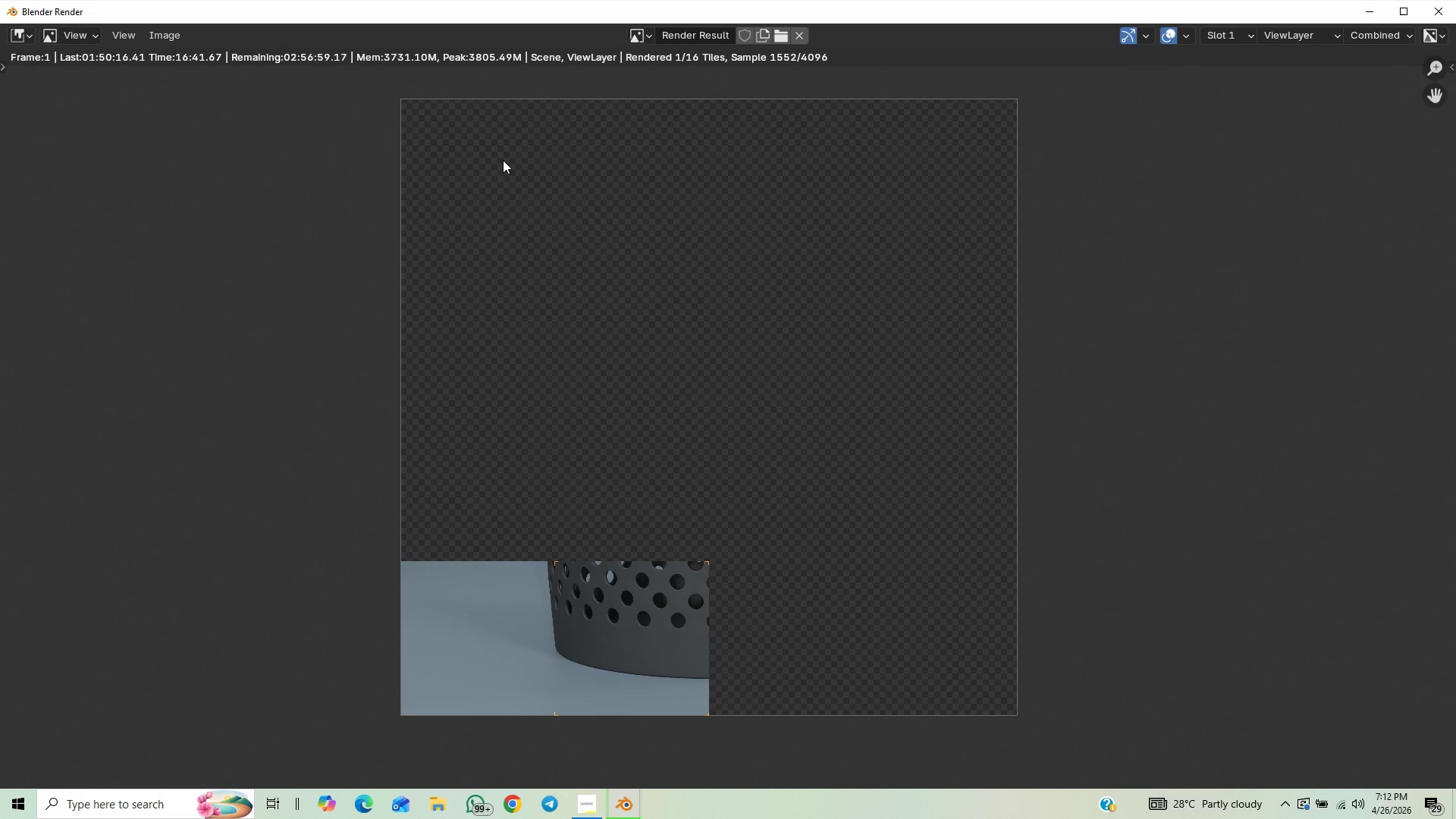 
scroll: coordinate [500, 154], scroll_direction: up, amount: 1.0
 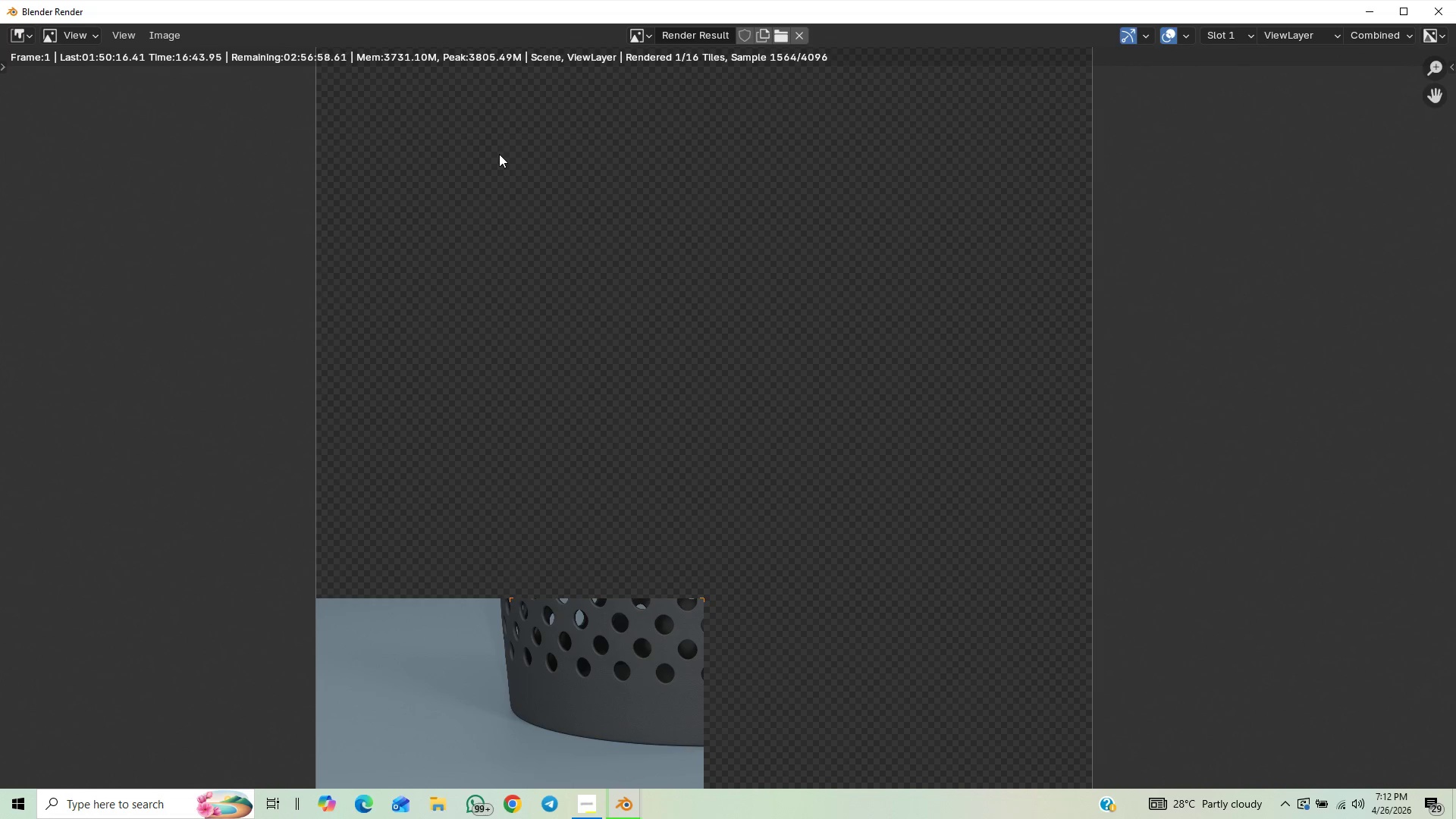 
scroll: coordinate [497, 154], scroll_direction: down, amount: 2.0
 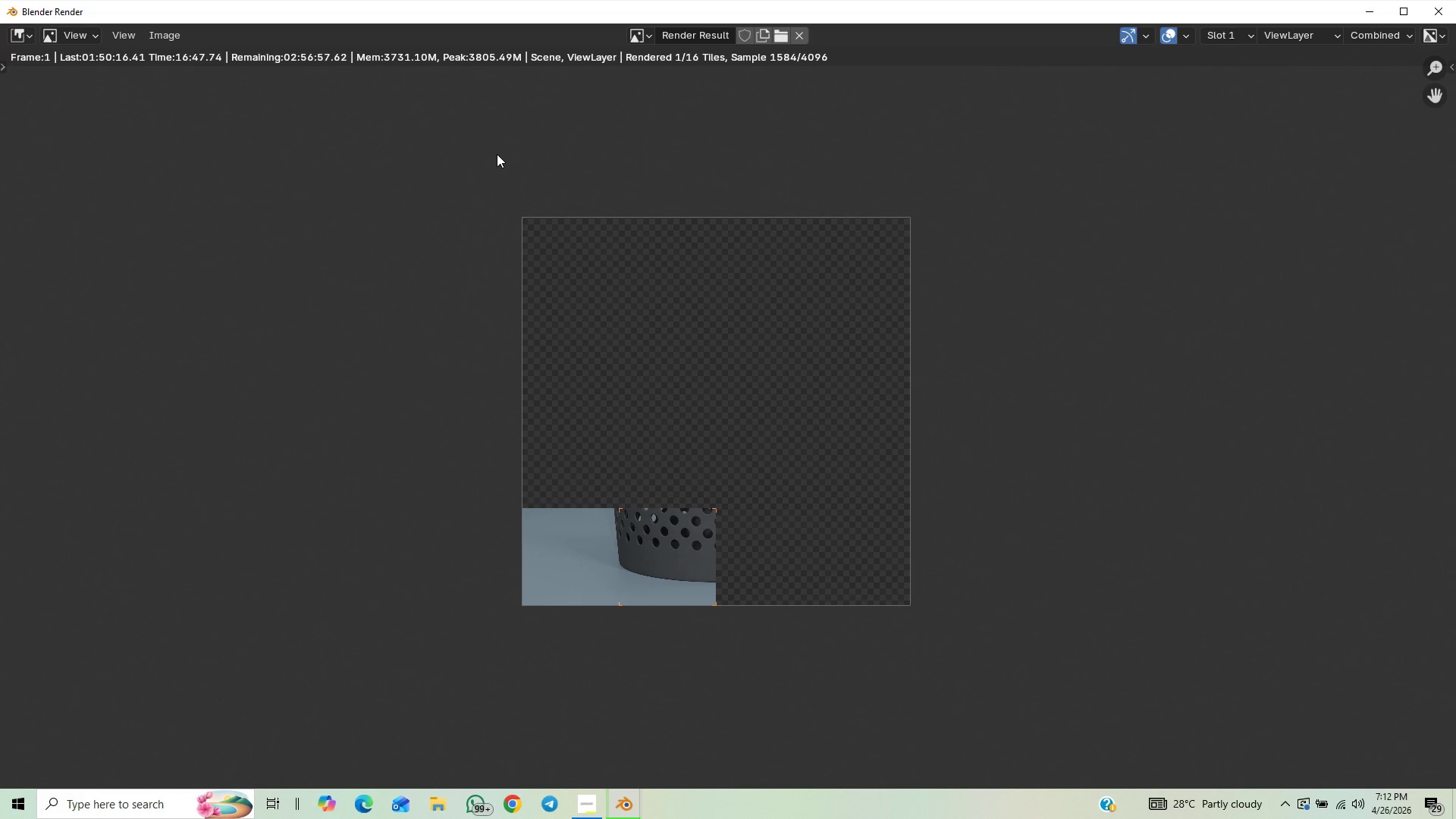 
scroll: coordinate [497, 154], scroll_direction: none, amount: 0.0
 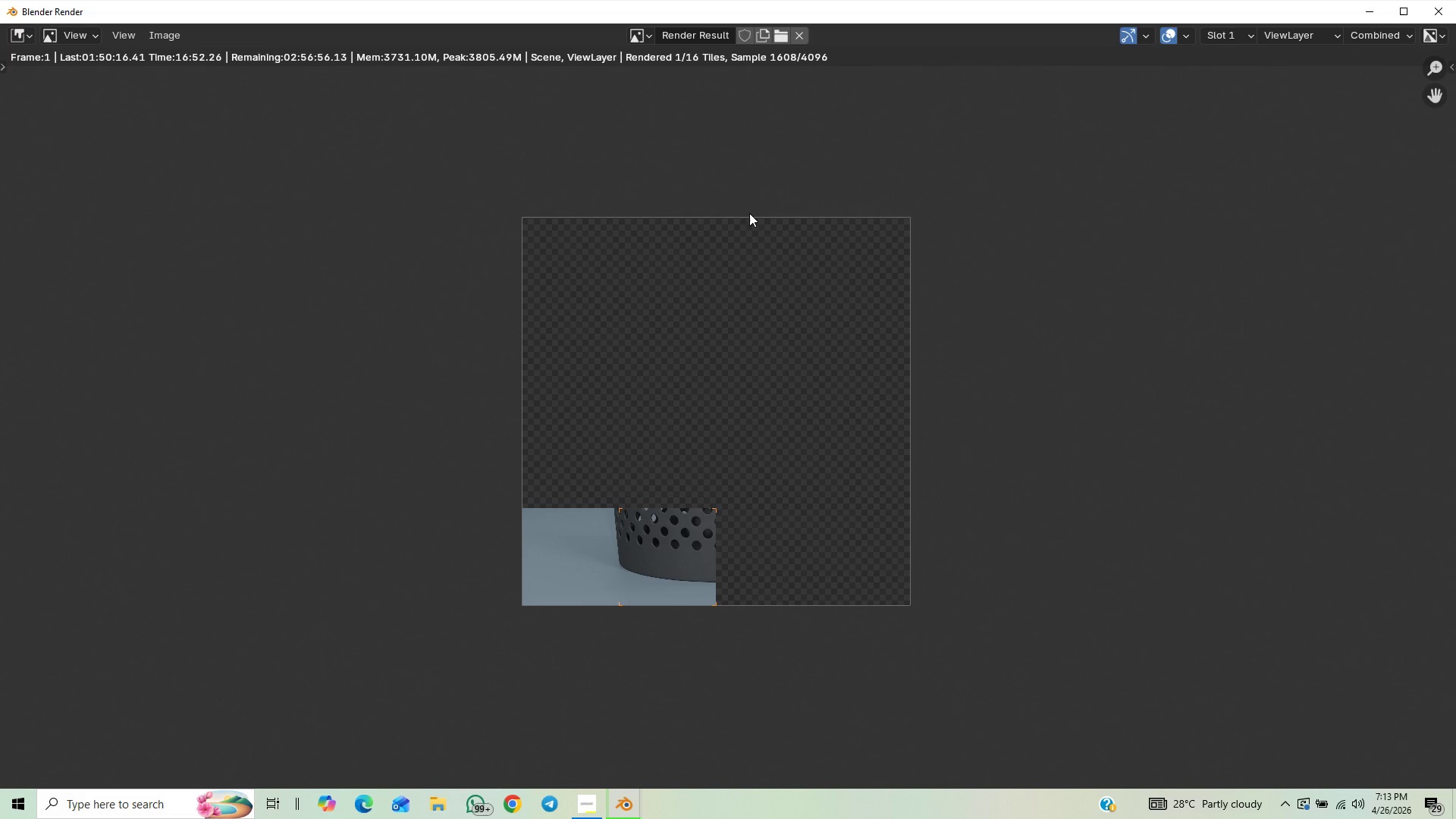 
scroll: coordinate [744, 213], scroll_direction: up, amount: 3.0
 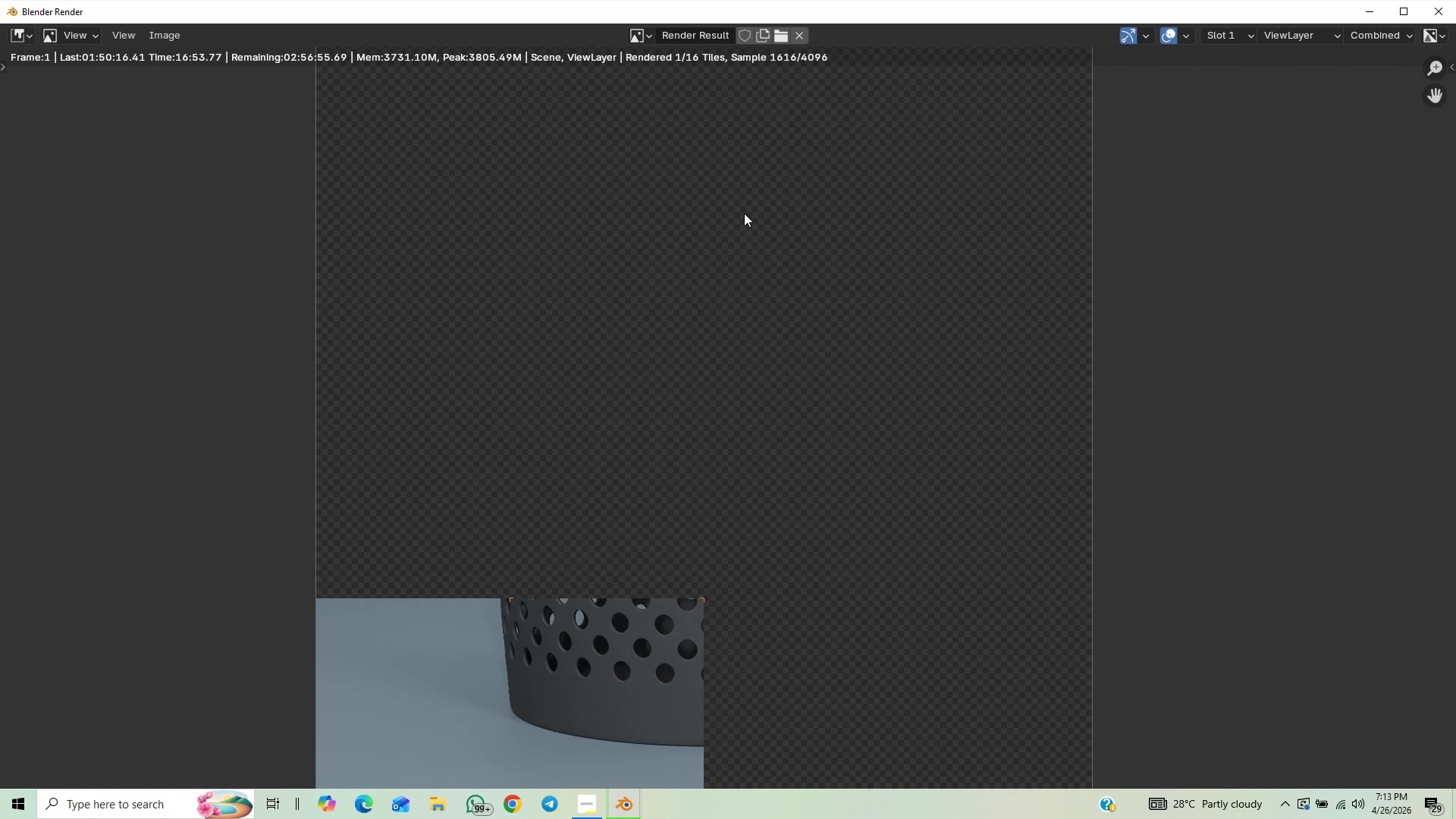 
scroll: coordinate [744, 213], scroll_direction: down, amount: 1.0
 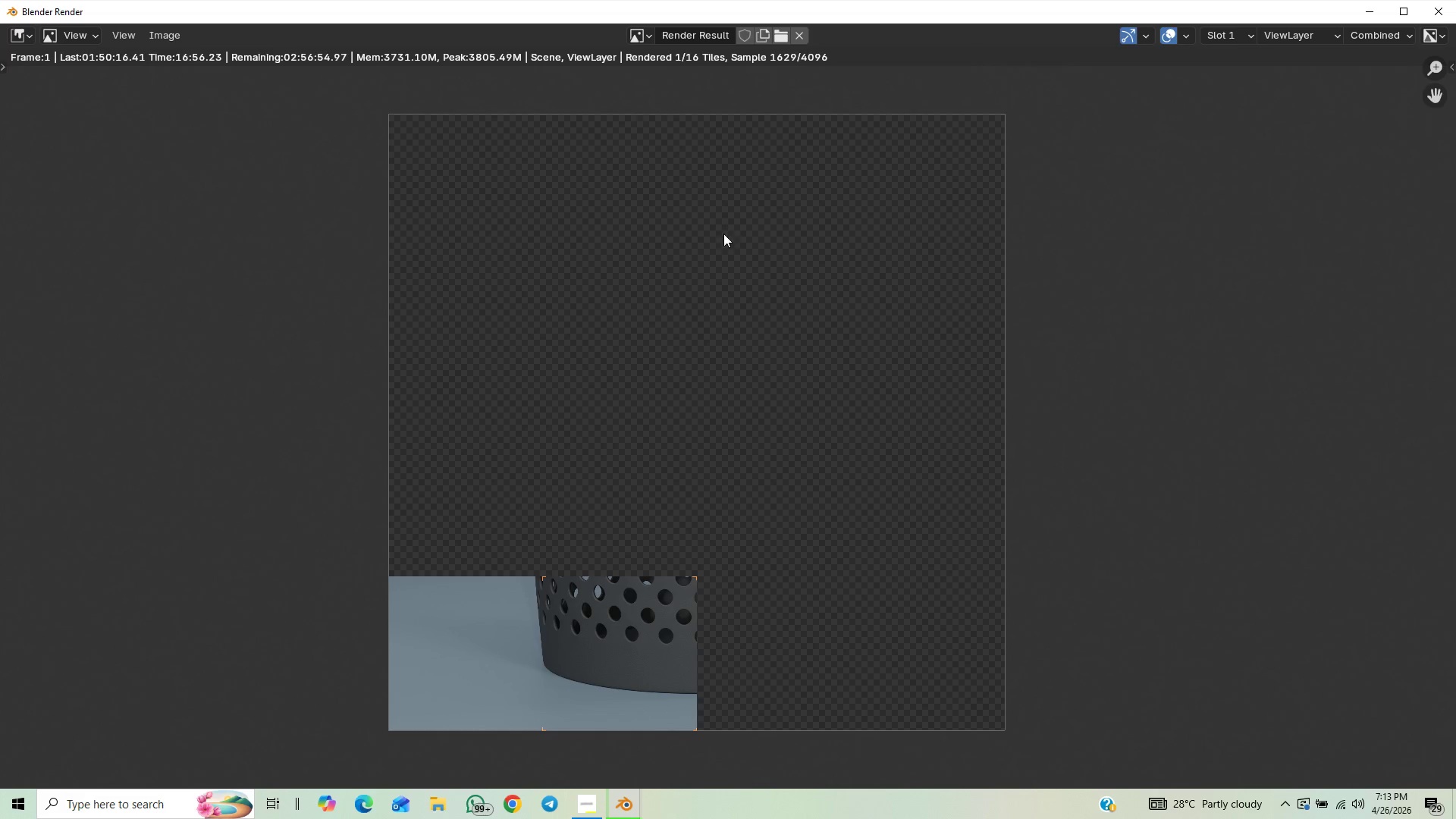 
scroll: coordinate [723, 233], scroll_direction: up, amount: 1.0
 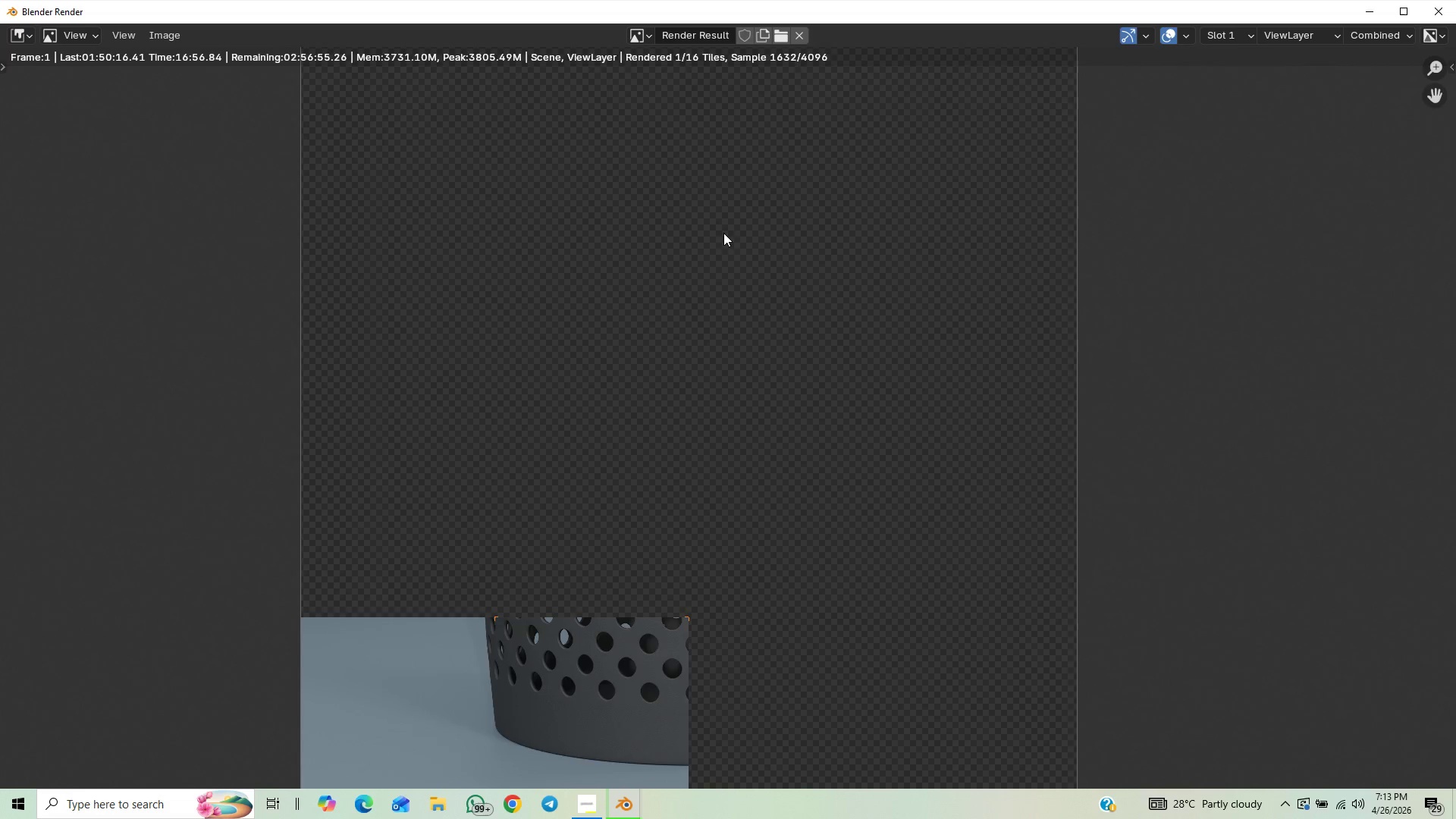 
scroll: coordinate [723, 232], scroll_direction: down, amount: 3.0
 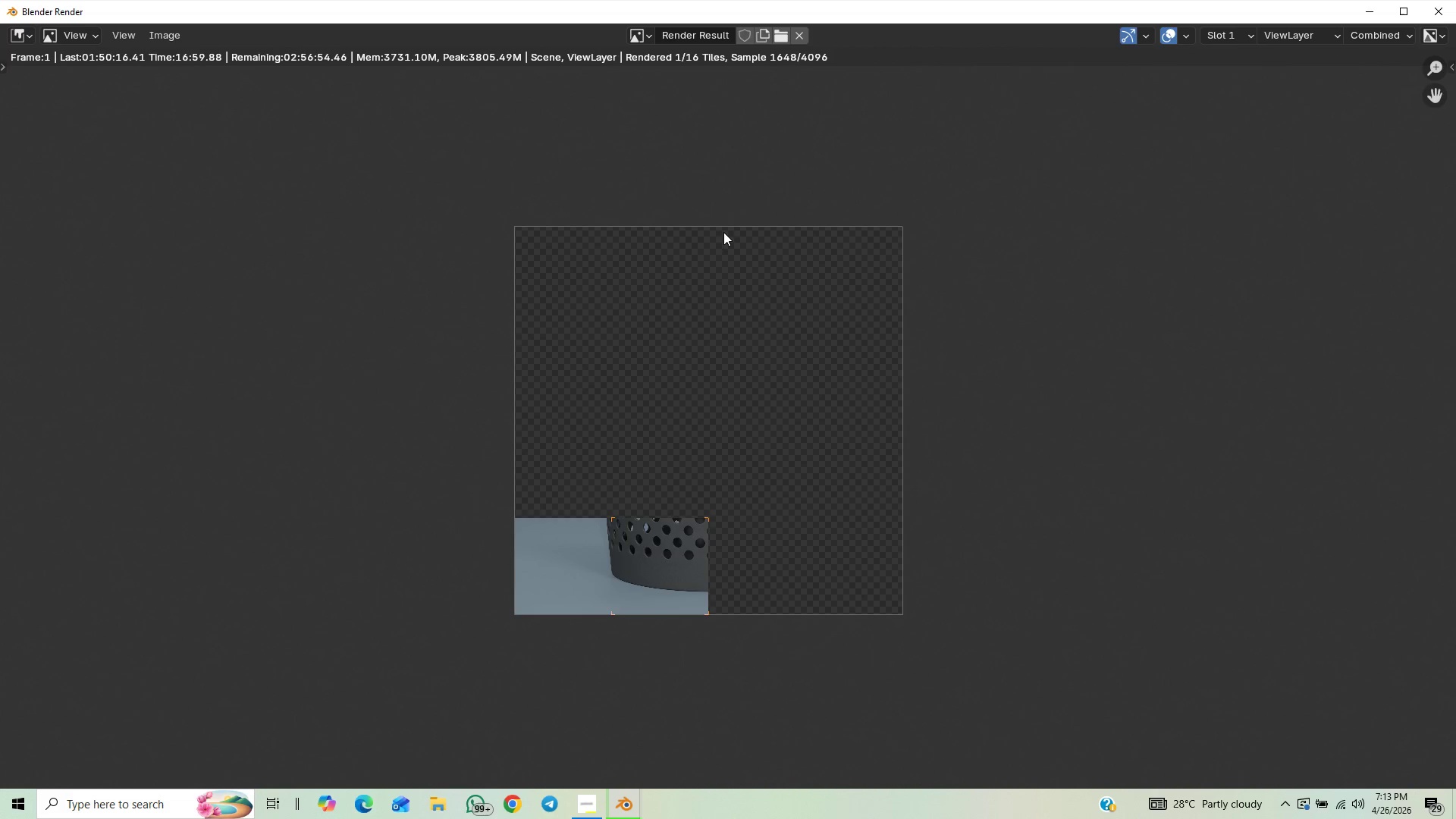 
scroll: coordinate [723, 232], scroll_direction: up, amount: 1.0
 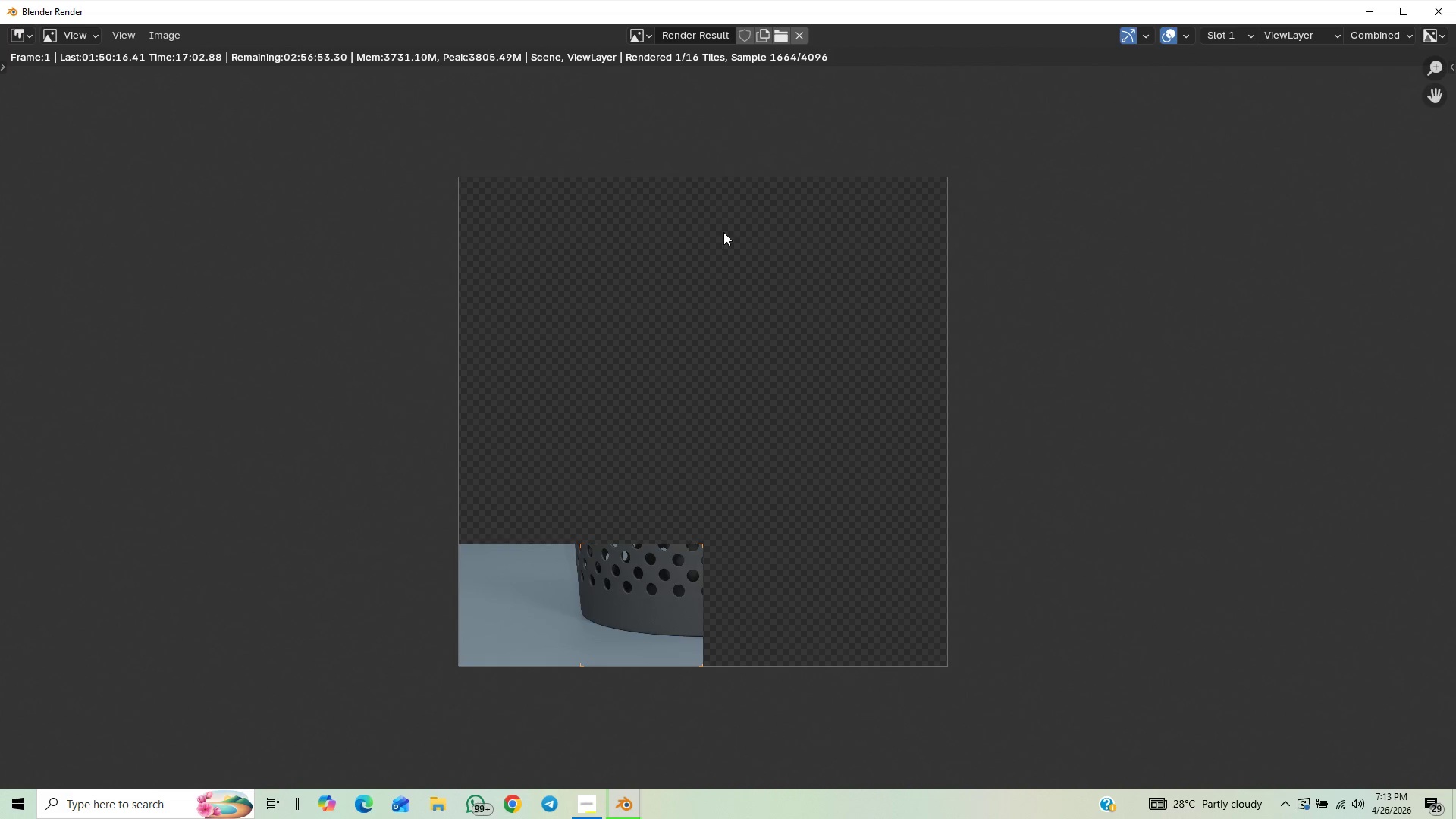 
scroll: coordinate [723, 232], scroll_direction: down, amount: 1.0
 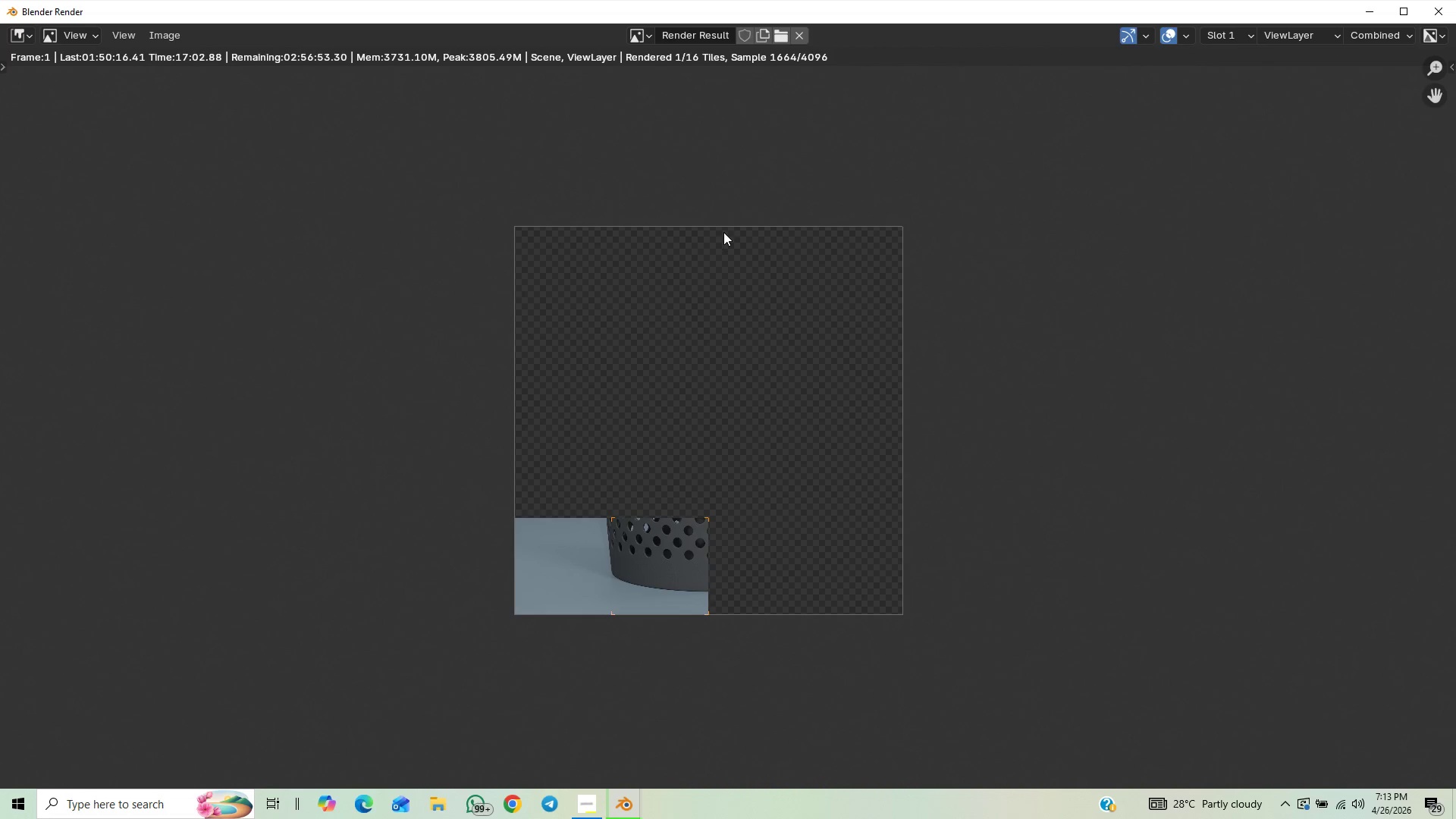 
scroll: coordinate [723, 232], scroll_direction: up, amount: 2.0
 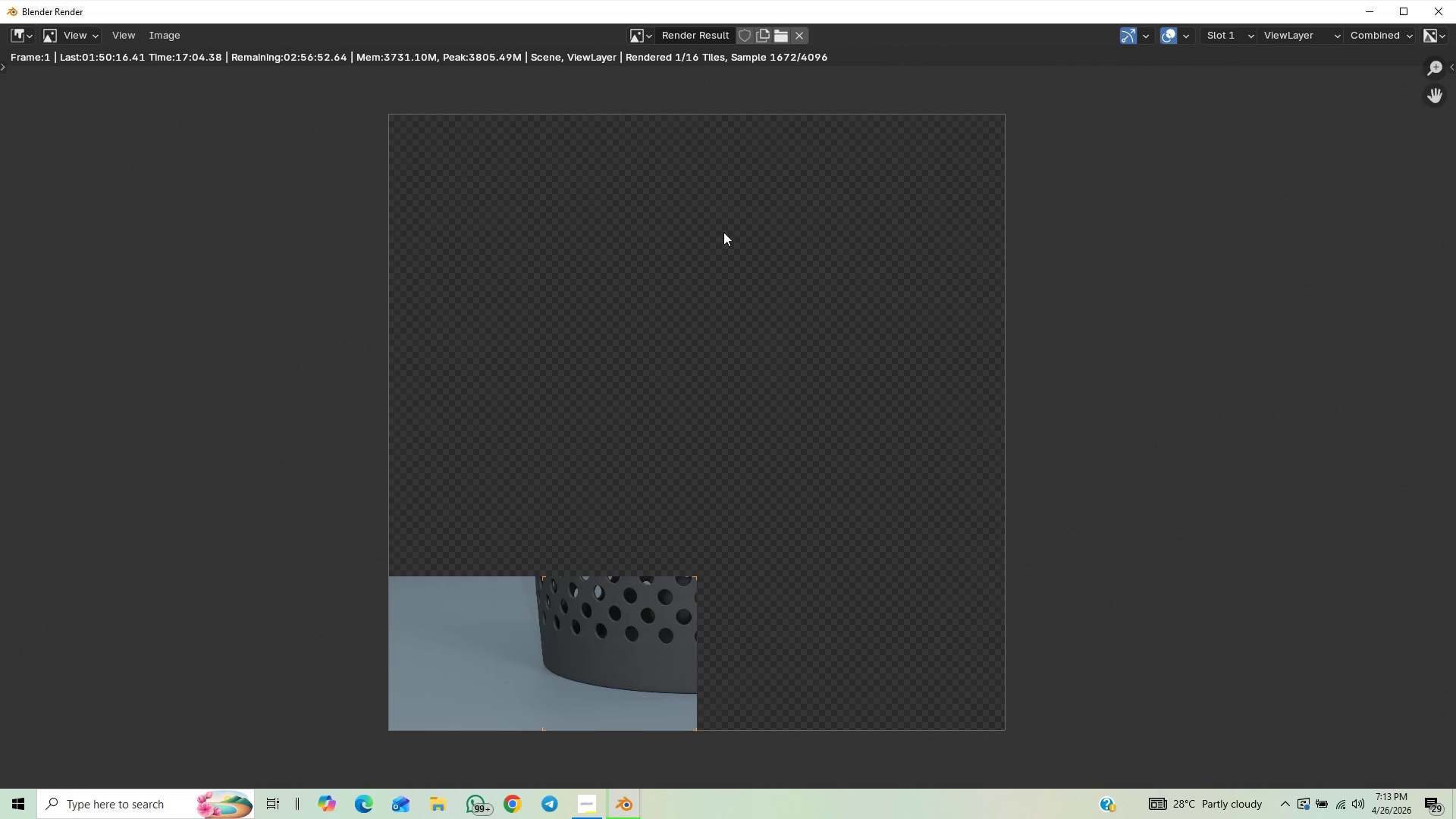 
scroll: coordinate [723, 232], scroll_direction: down, amount: 1.0
 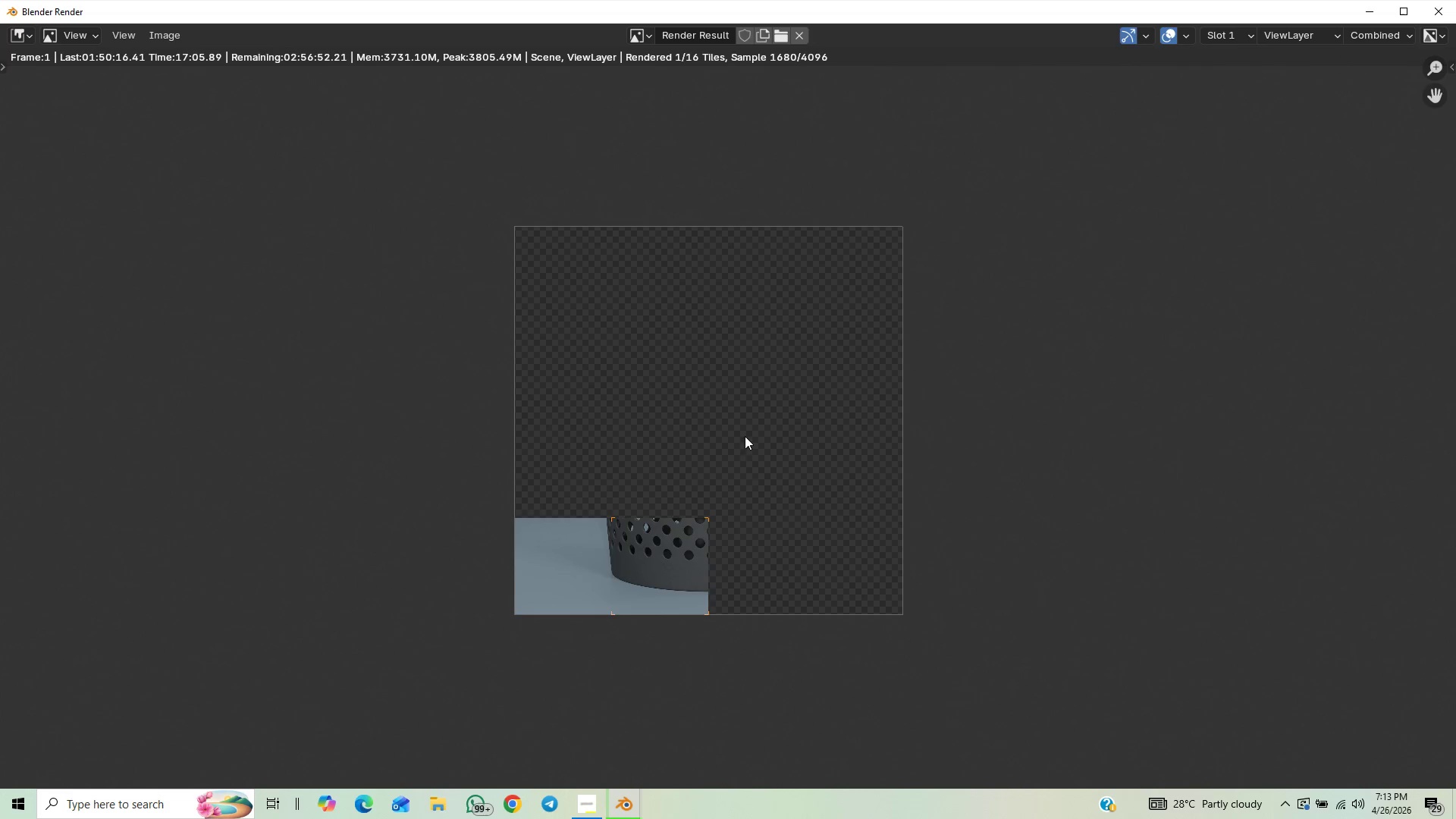 
scroll: coordinate [622, 354], scroll_direction: up, amount: 4.0
 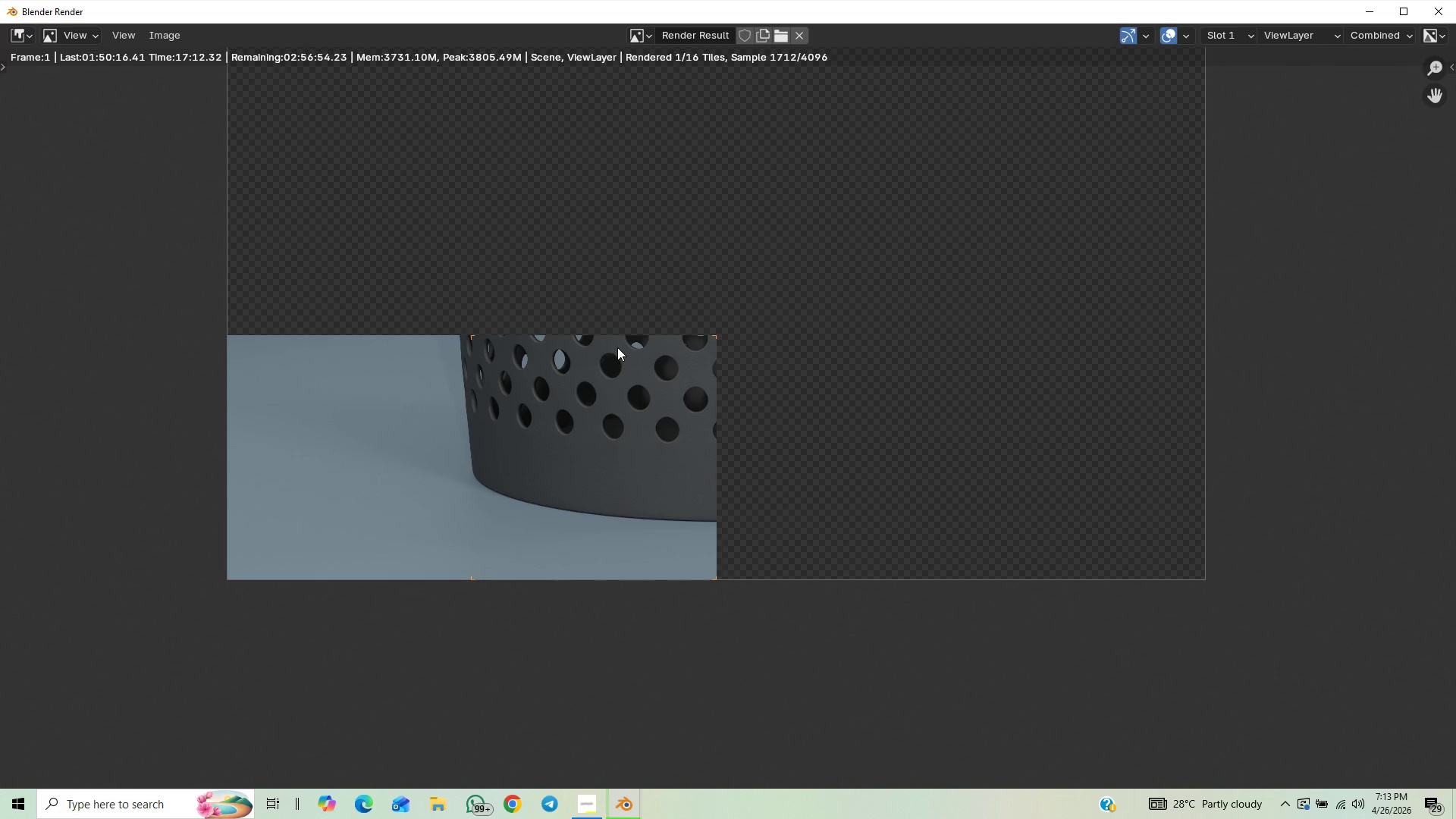 
scroll: coordinate [601, 404], scroll_direction: down, amount: 3.0
 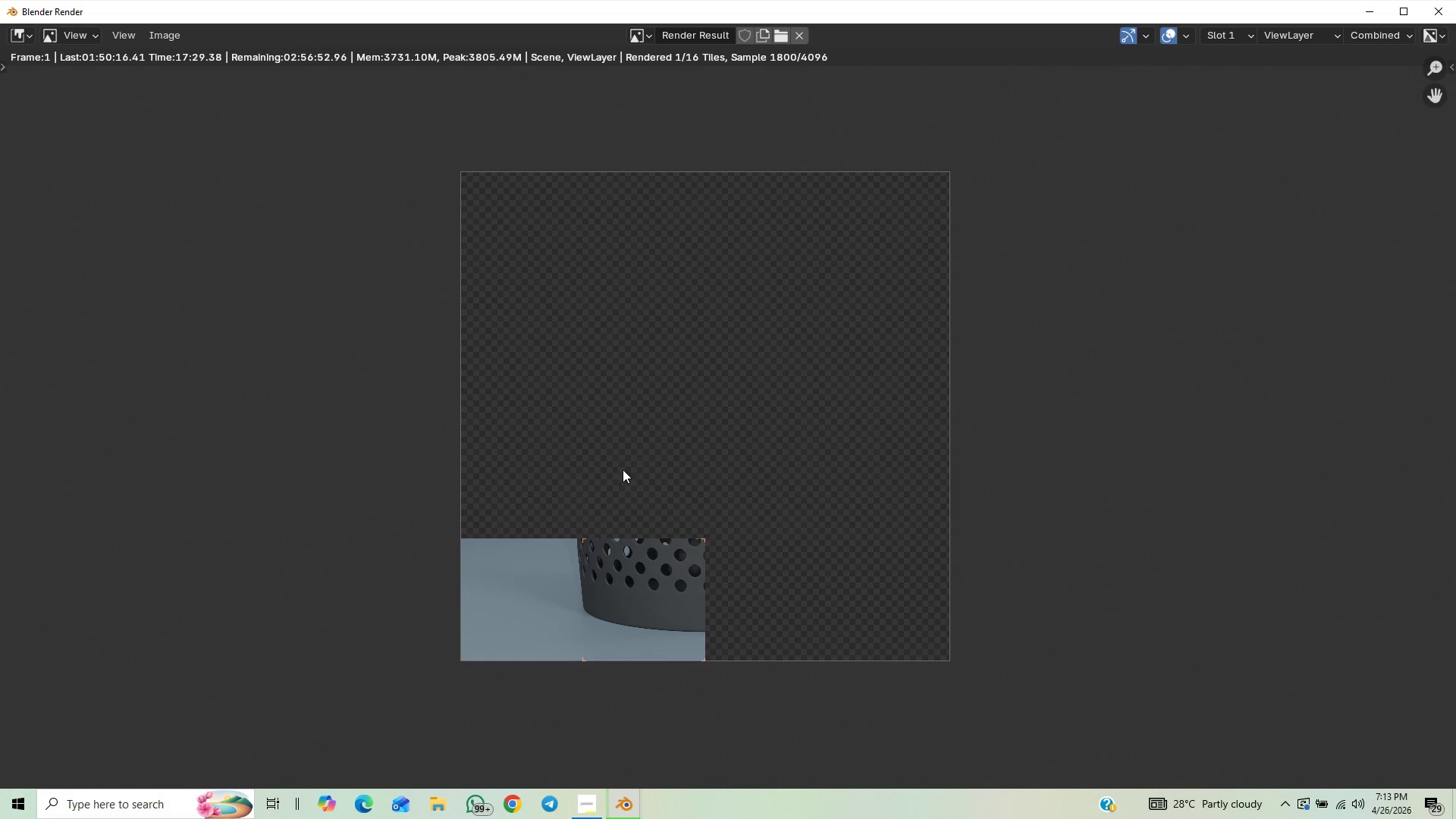 
wait(16.94)
 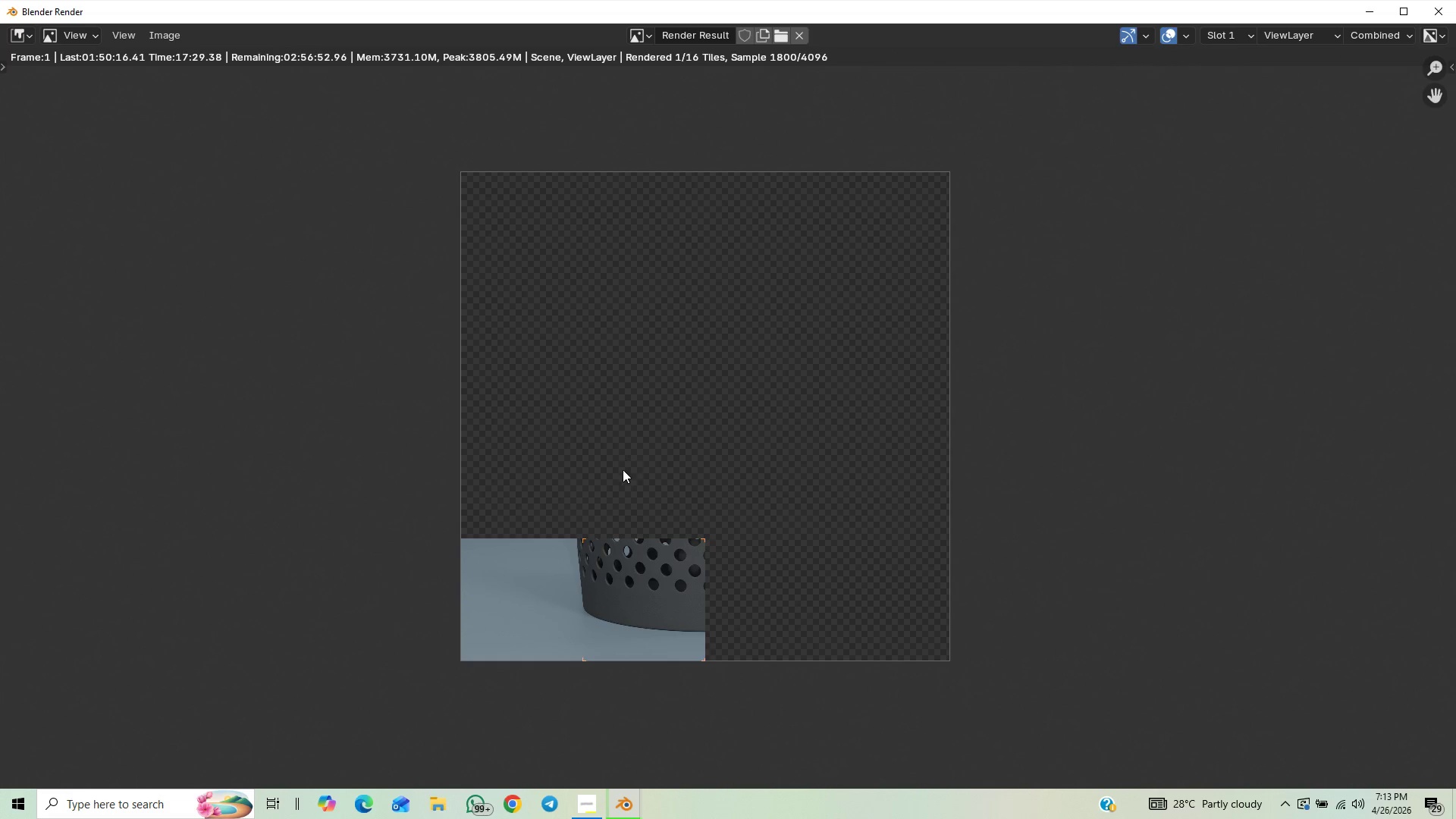 
scroll: coordinate [517, 428], scroll_direction: down, amount: 3.0
 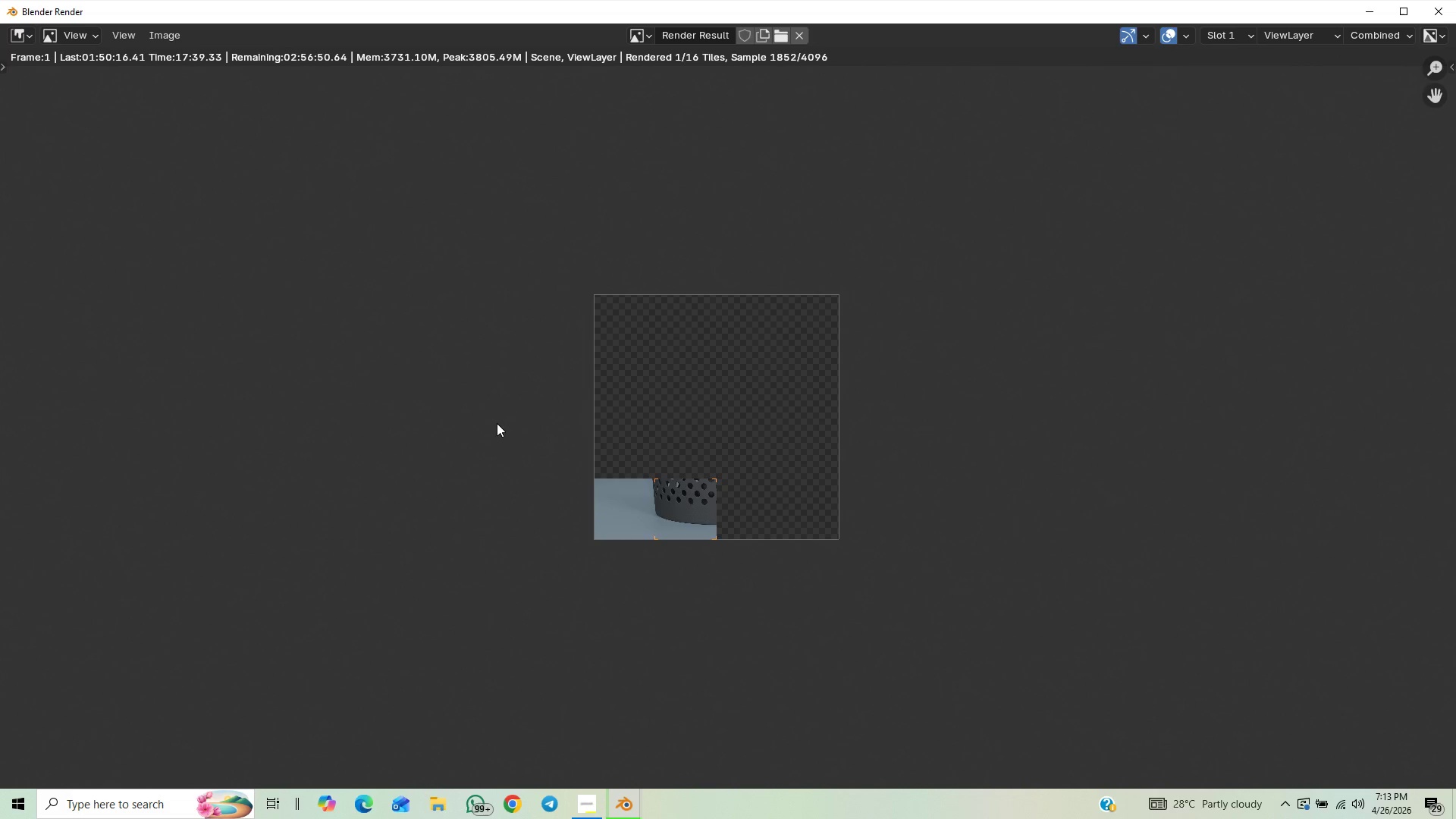 
scroll: coordinate [495, 428], scroll_direction: up, amount: 1.0
 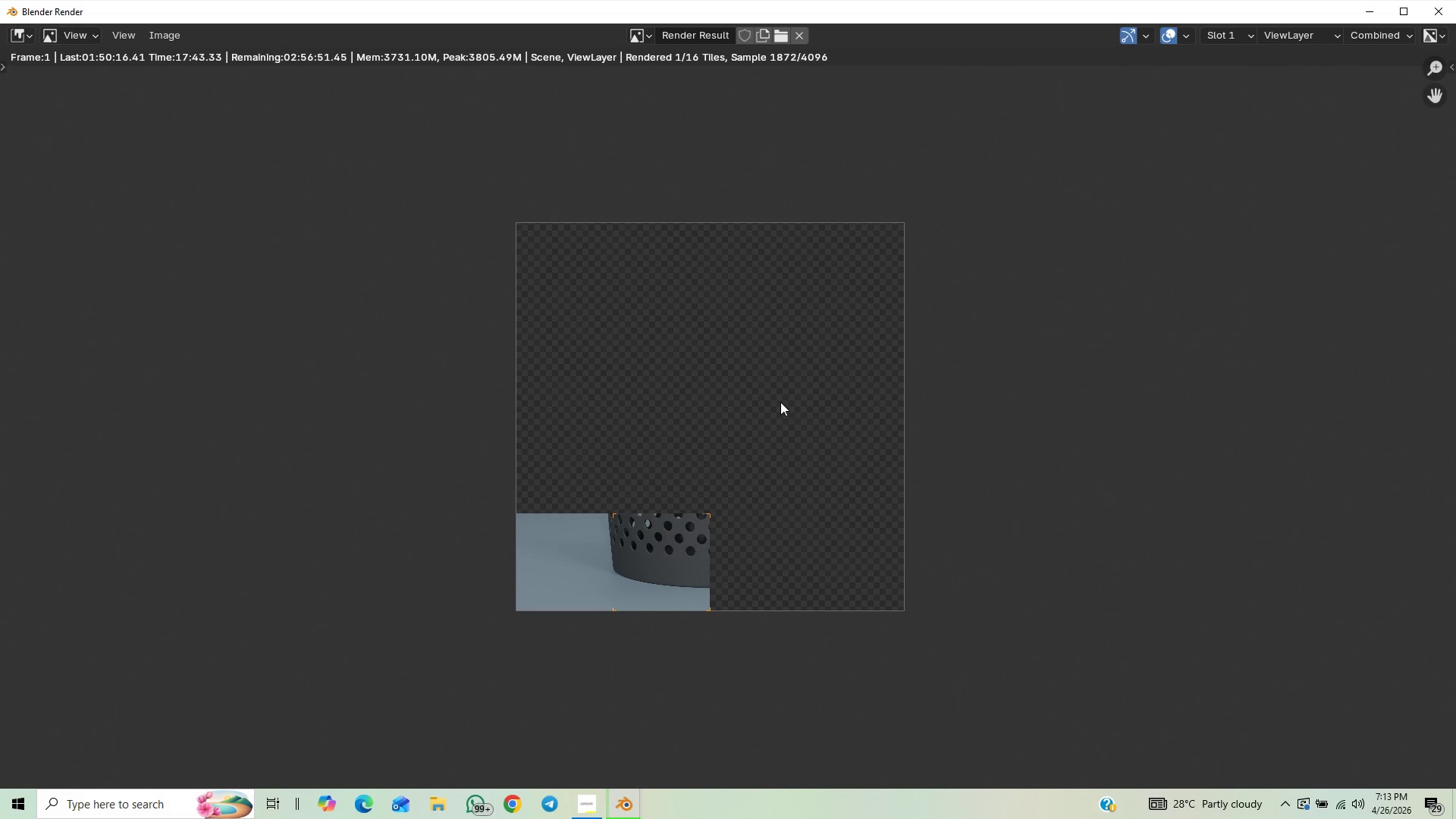 
wait(8.06)
 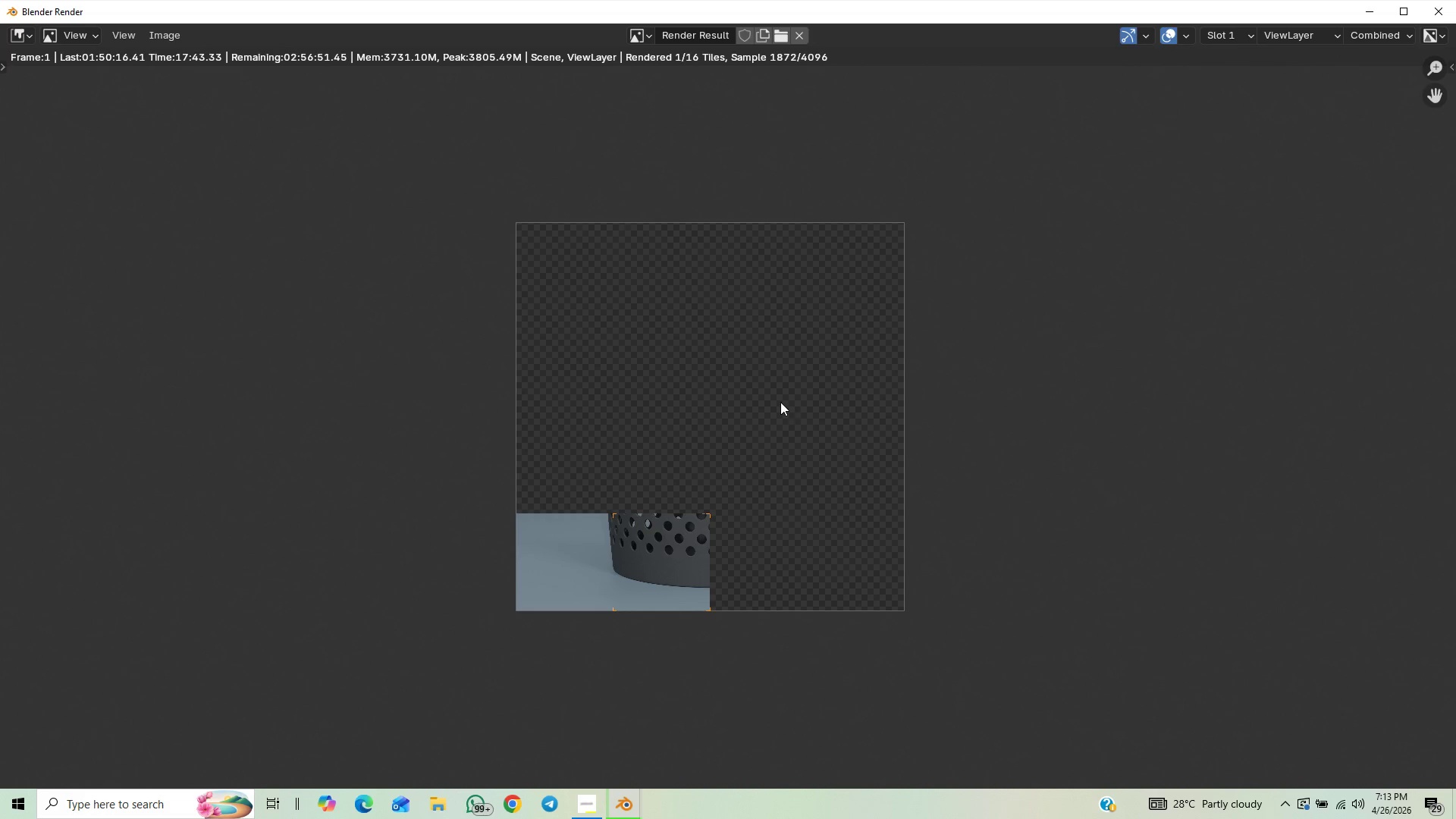 
scroll: coordinate [673, 490], scroll_direction: down, amount: 3.0
 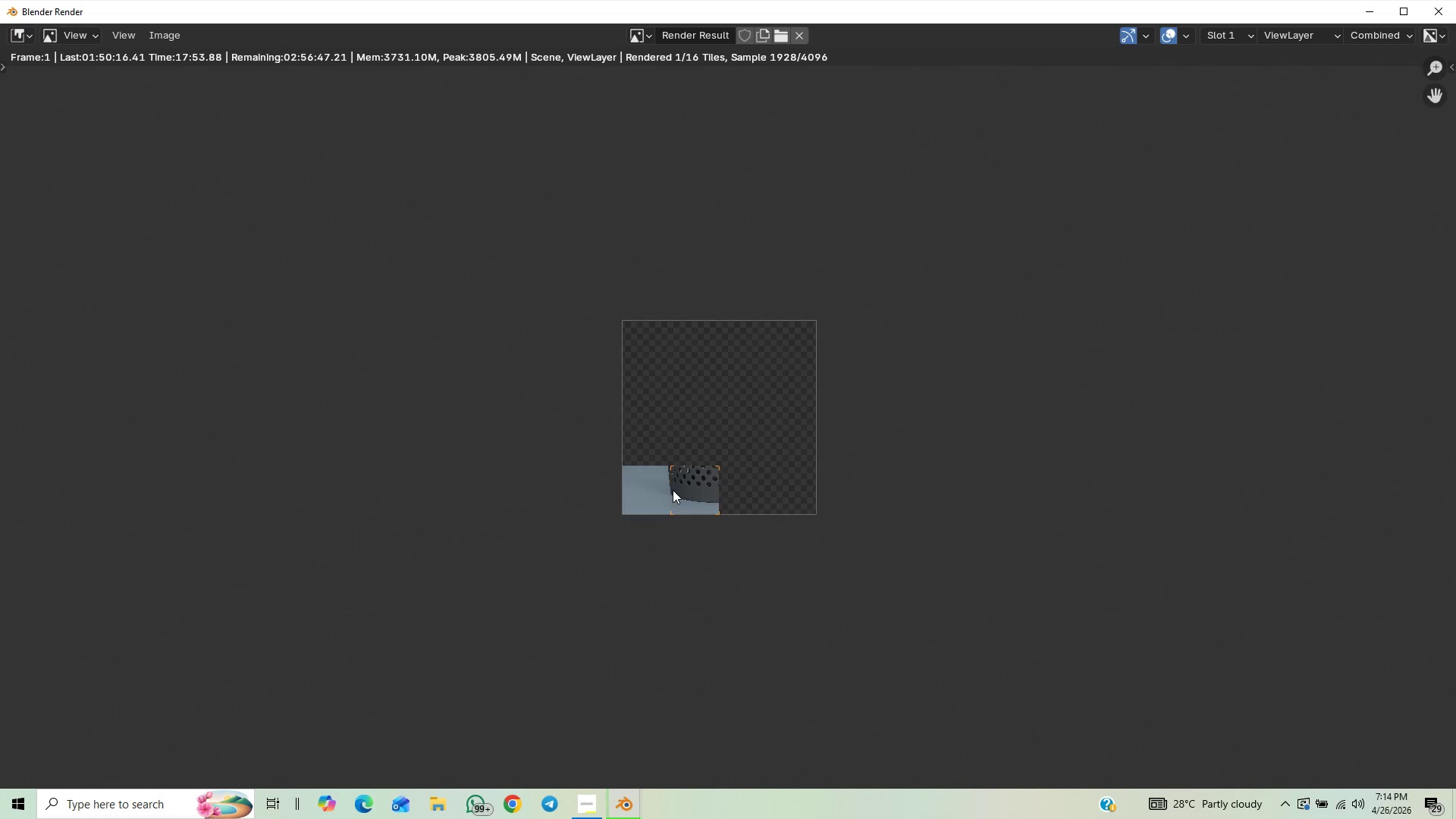 
scroll: coordinate [673, 490], scroll_direction: up, amount: 3.0
 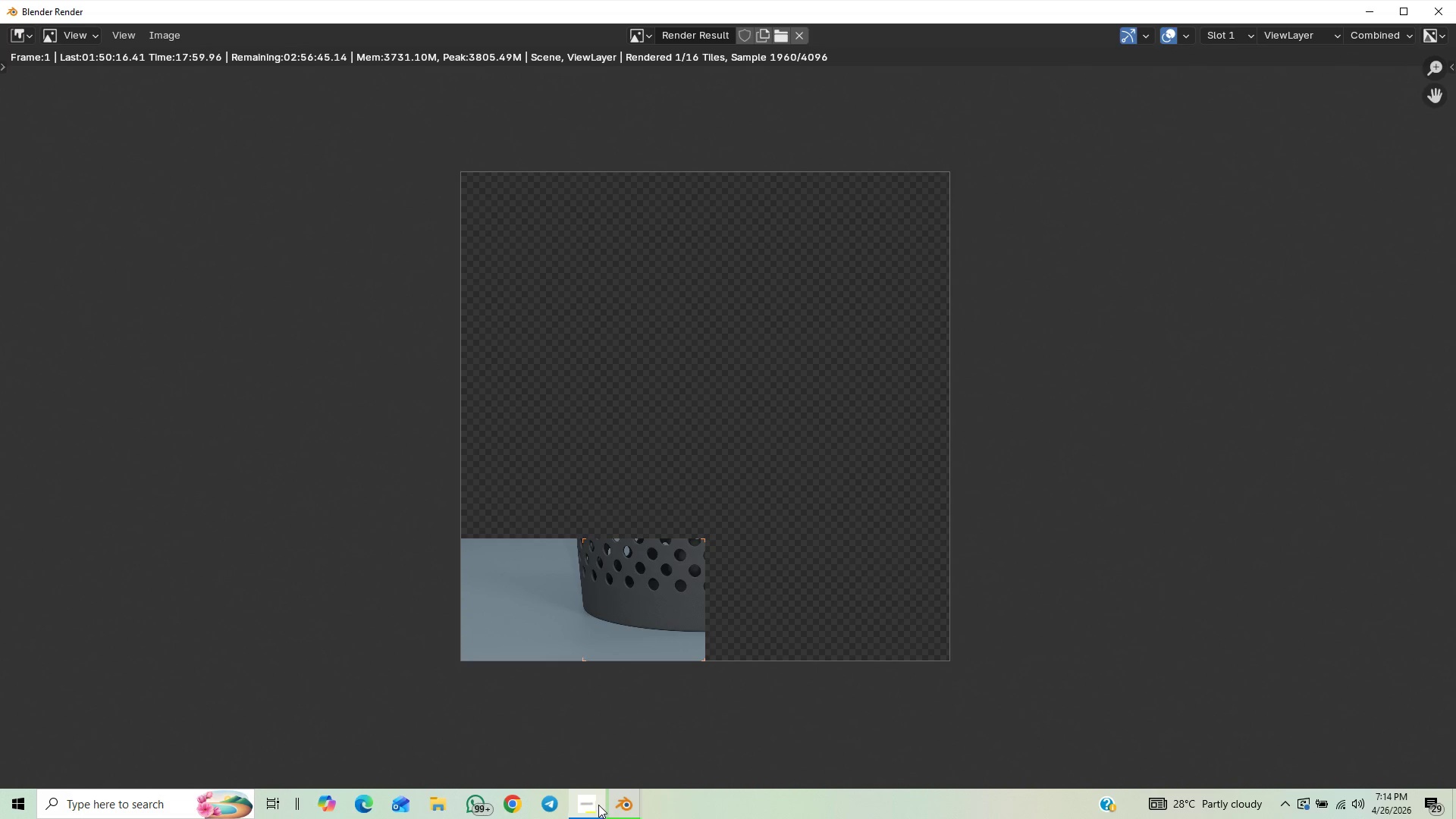 
left_click([590, 811])